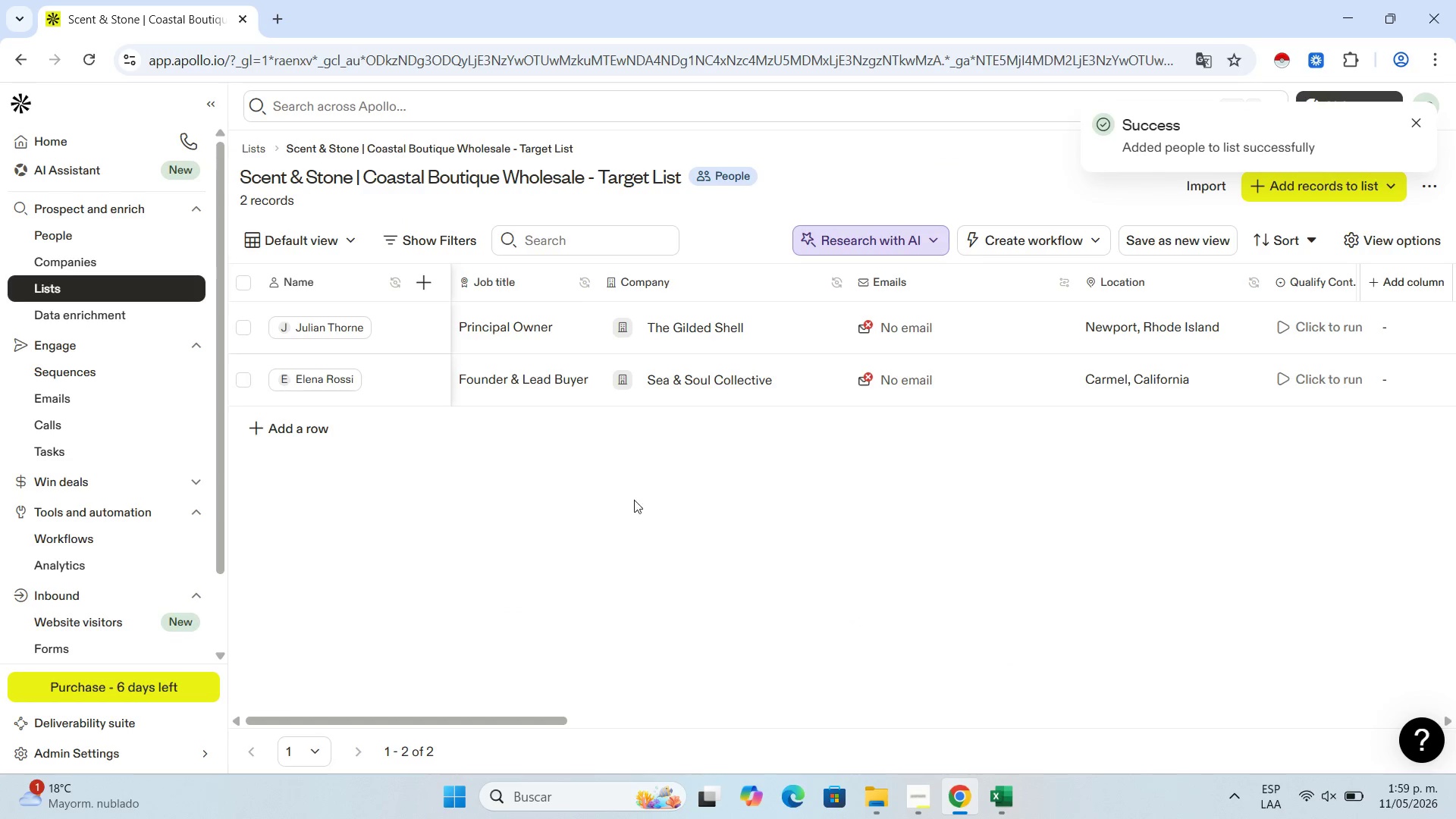 
left_click([79, 58])
 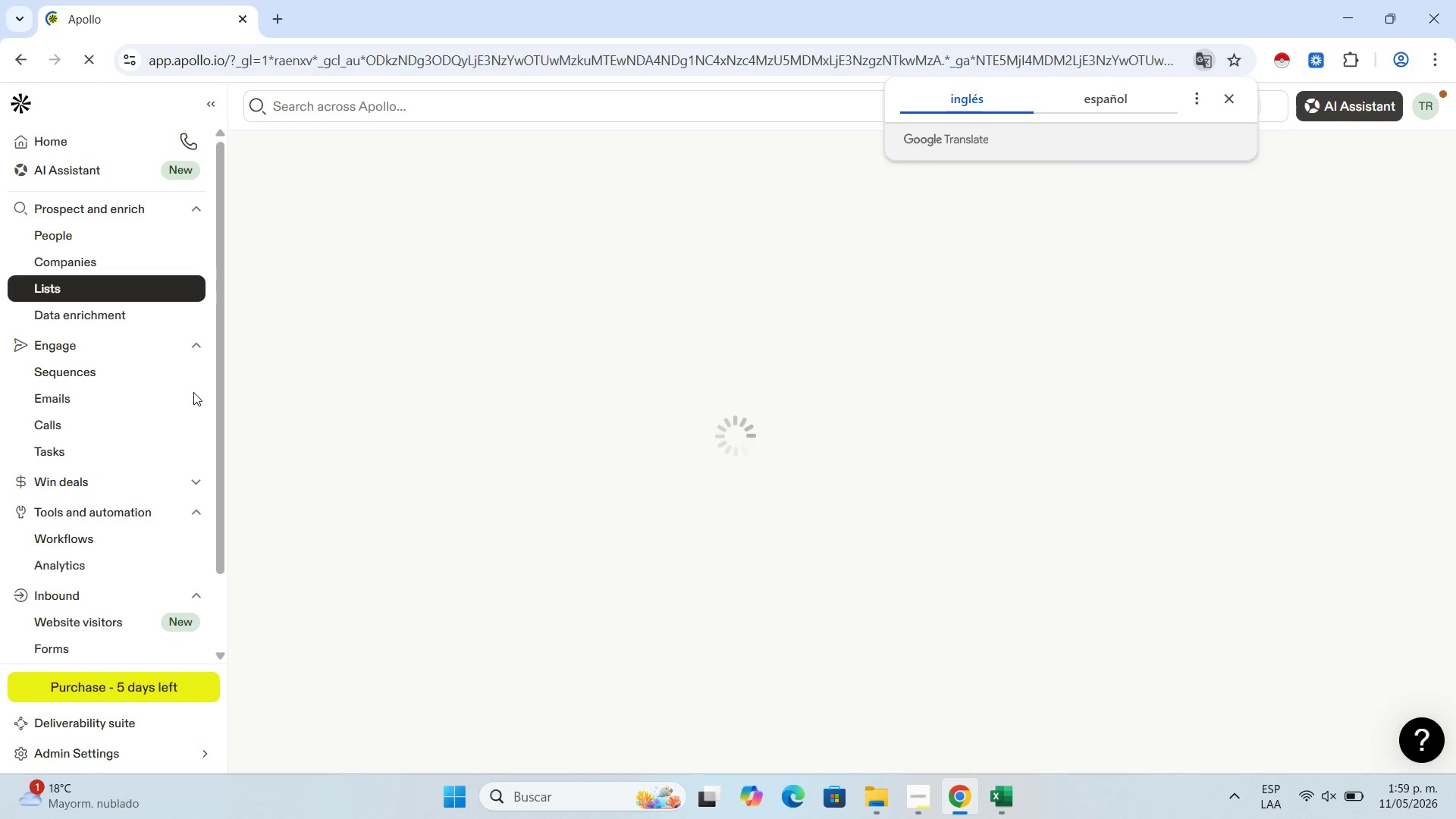 
wait(10.72)
 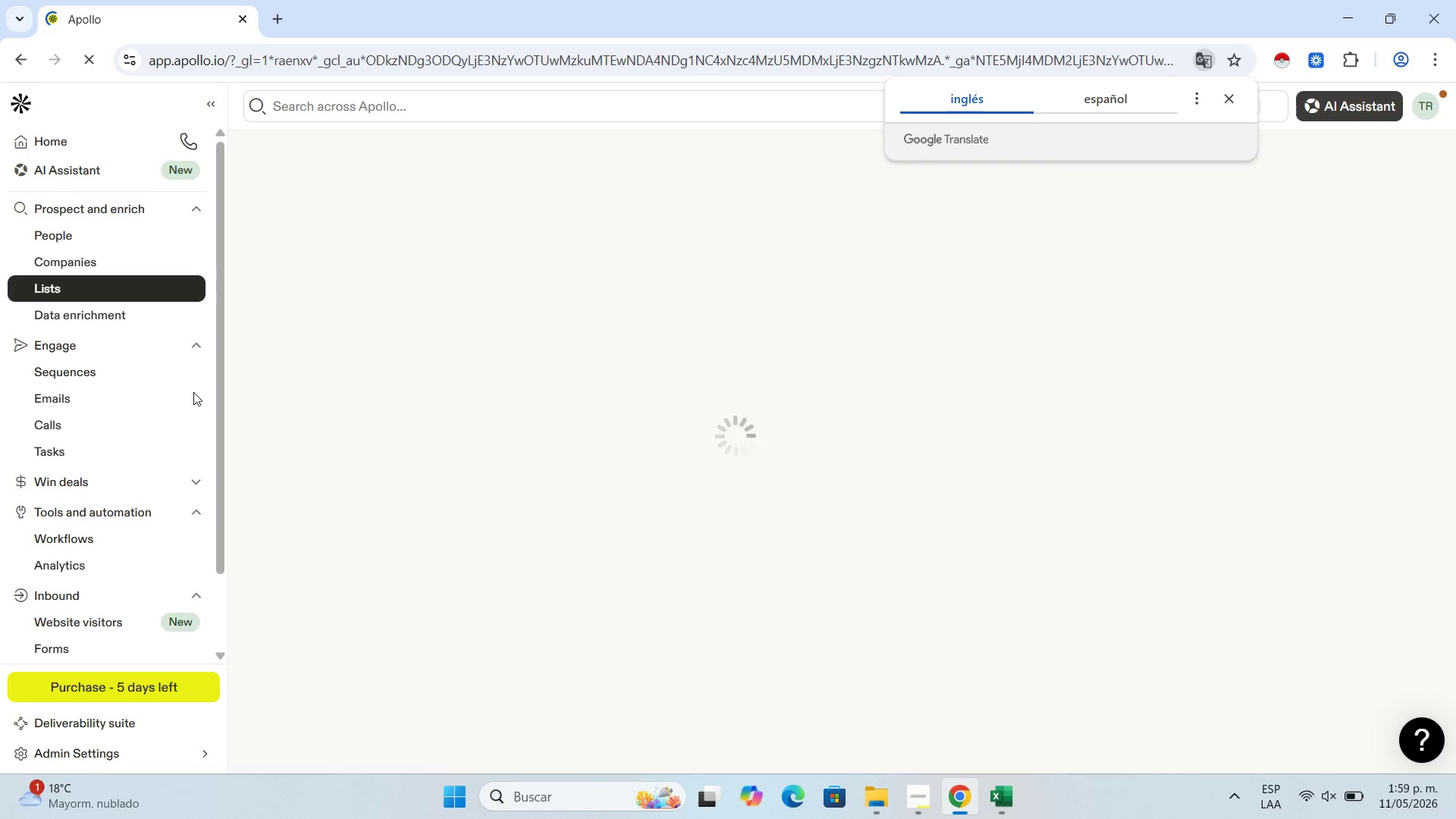 
left_click_drag(start_coordinate=[556, 720], to_coordinate=[1455, 684])
 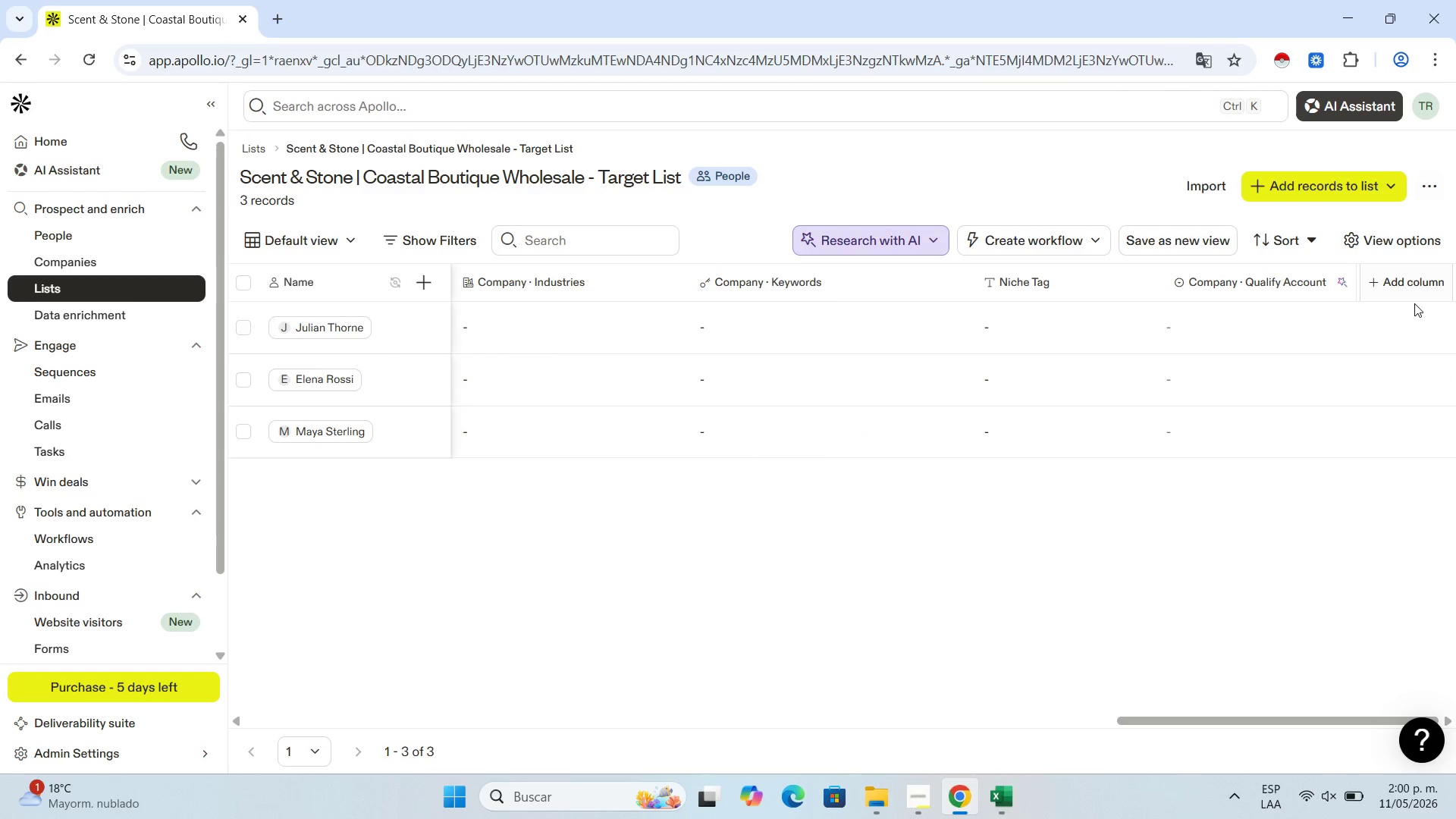 
left_click([1405, 270])
 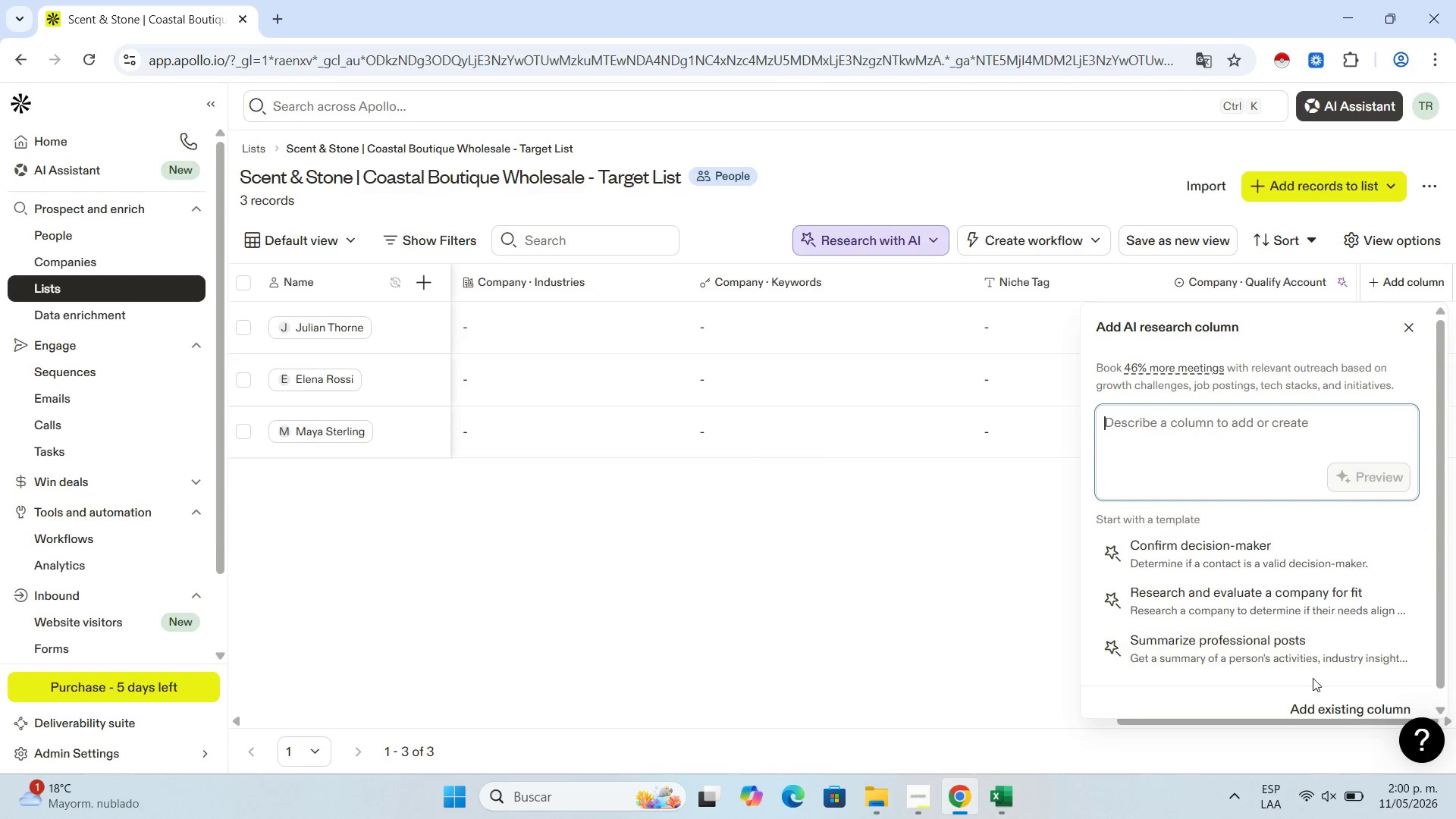 
left_click([1327, 700])
 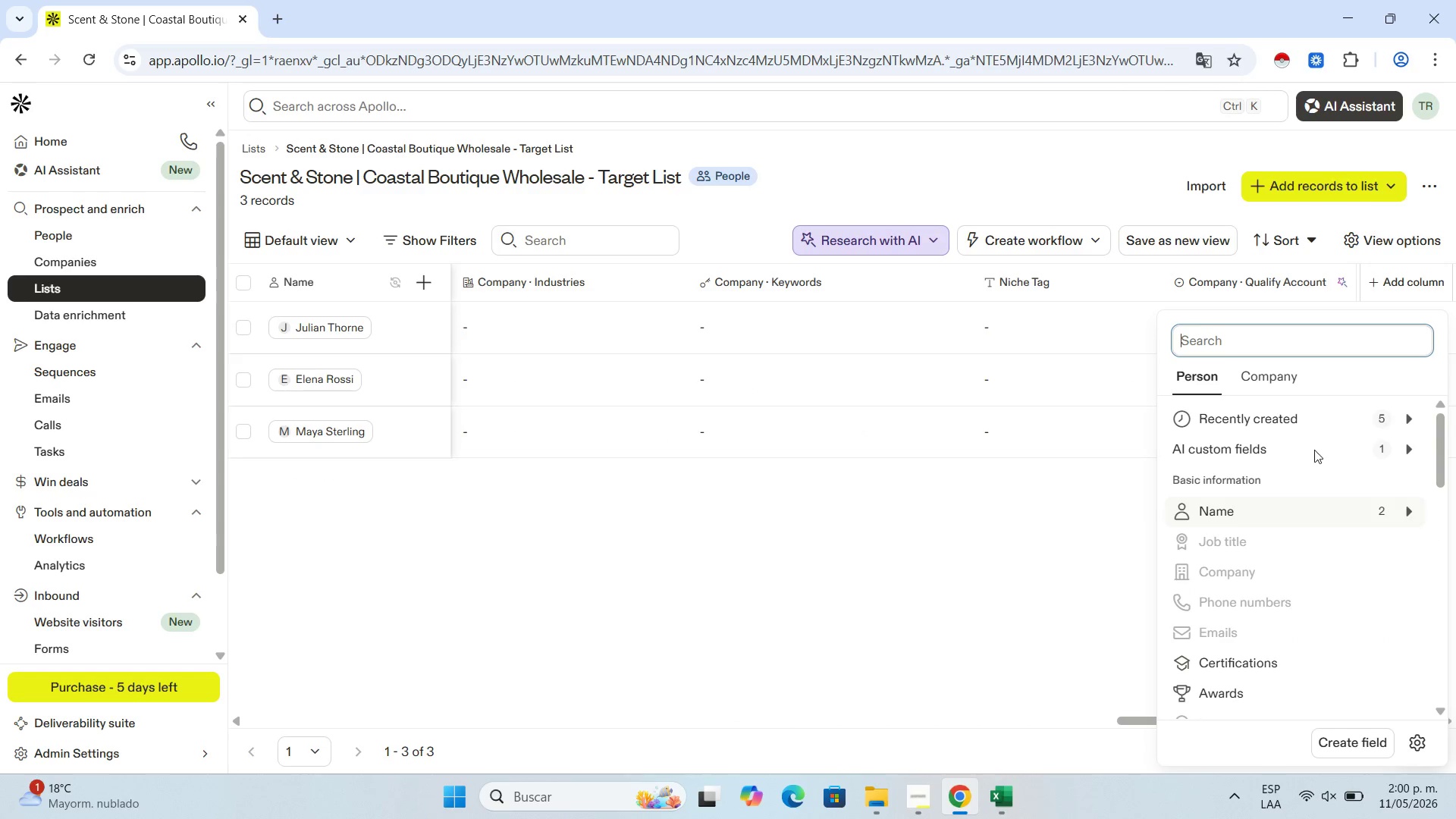 
scroll: coordinate [1290, 639], scroll_direction: down, amount: 14.0
 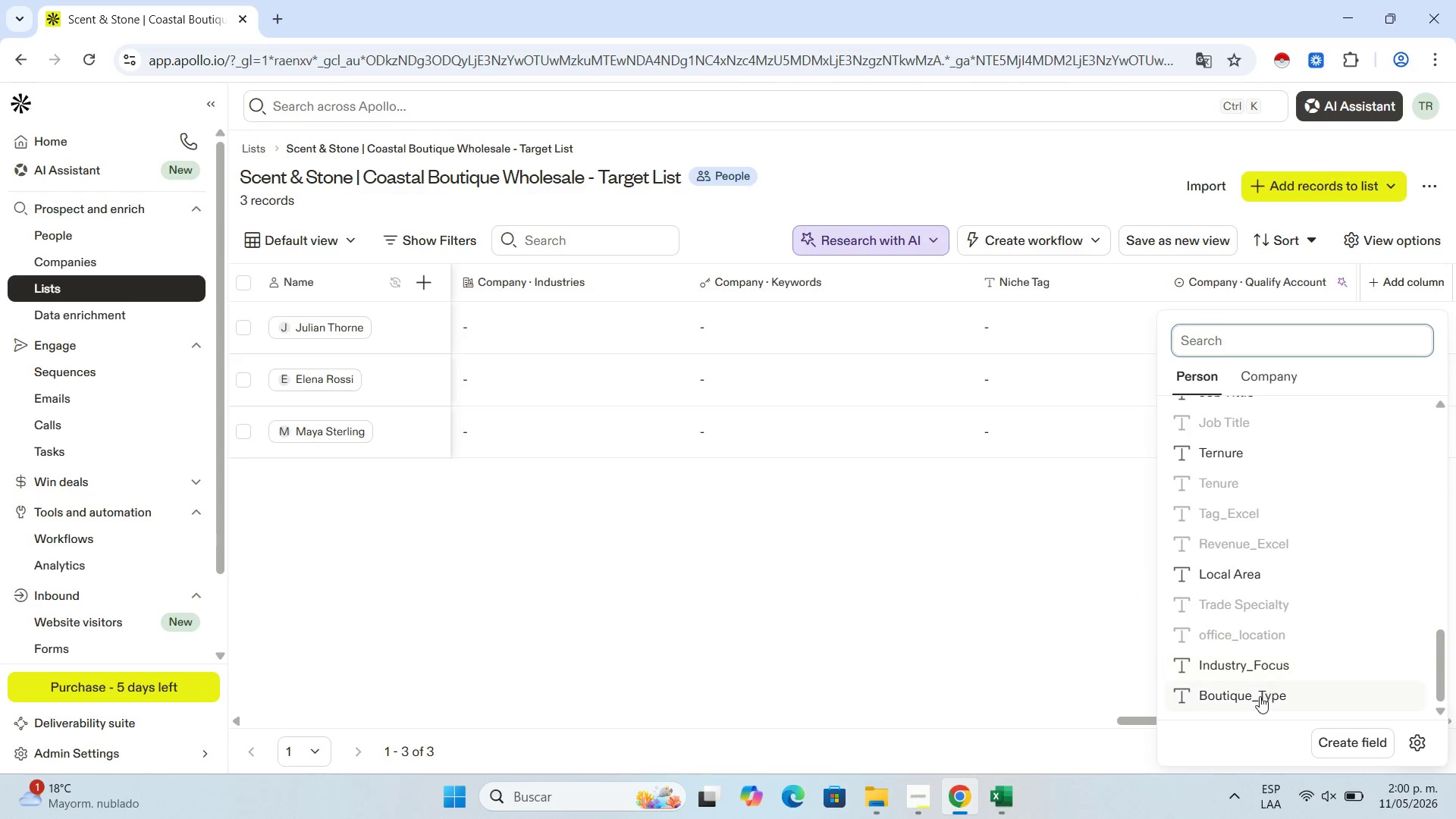 
left_click([1258, 698])
 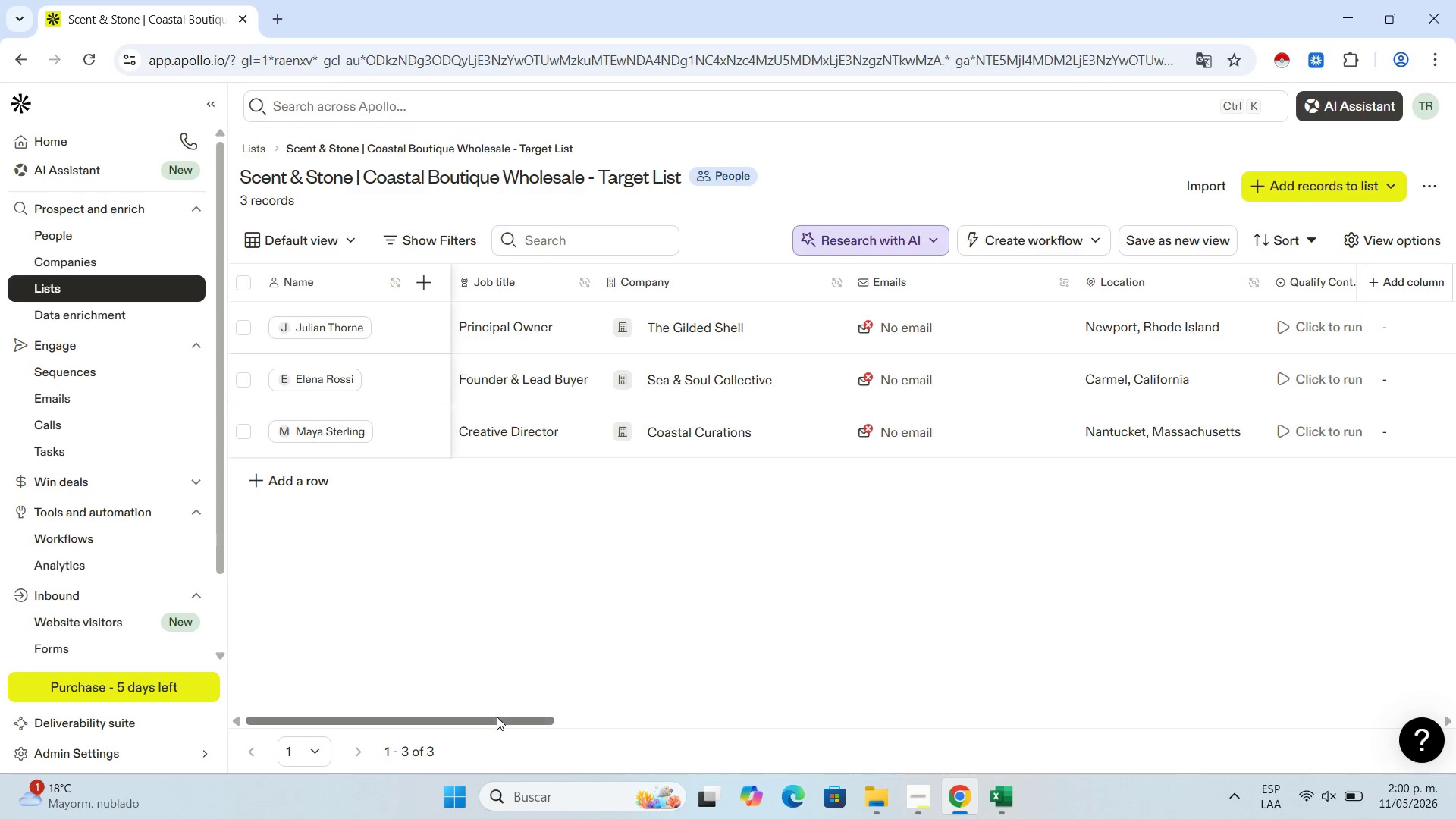 
left_click([1140, 287])
 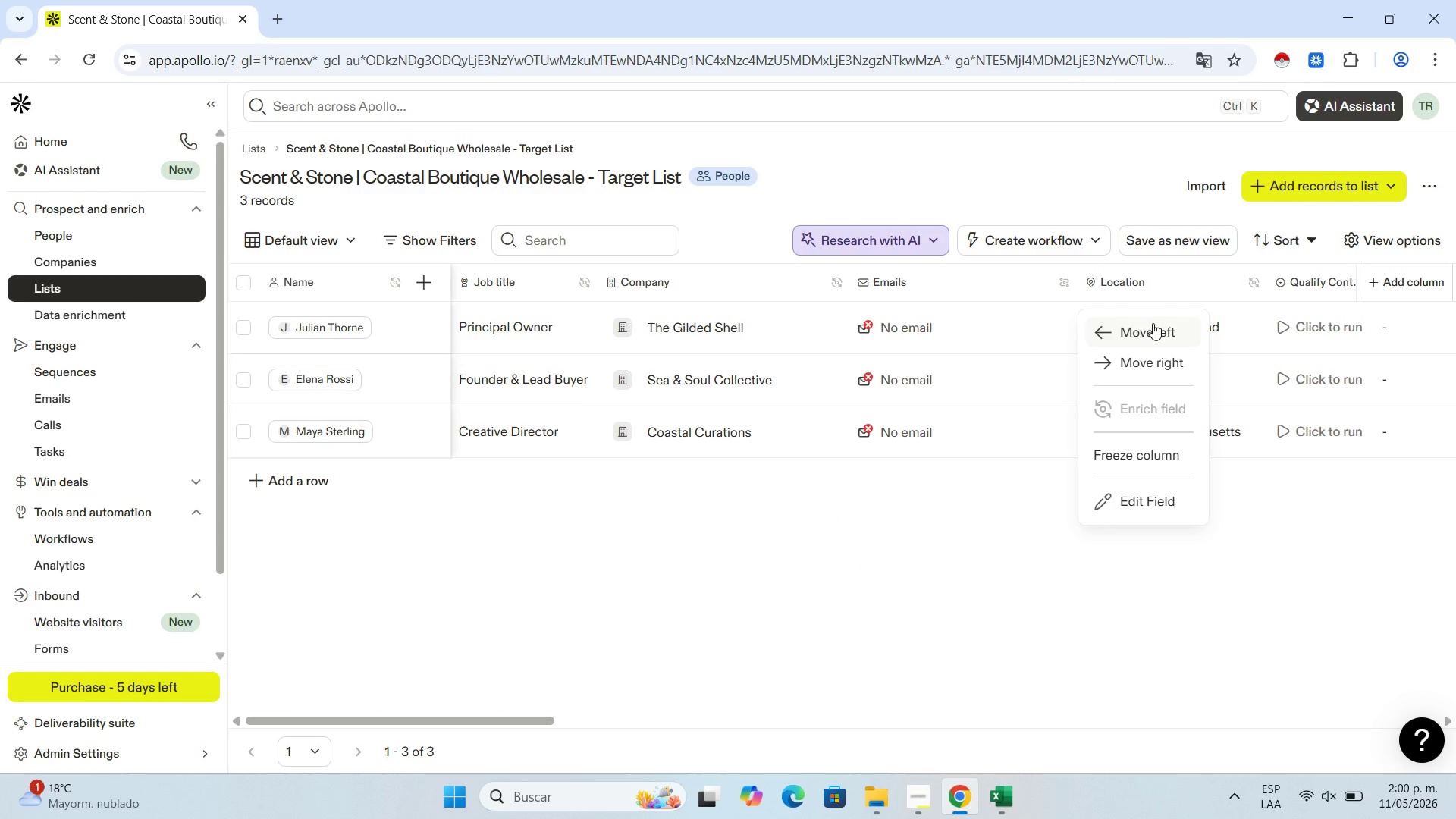 
left_click([1153, 323])
 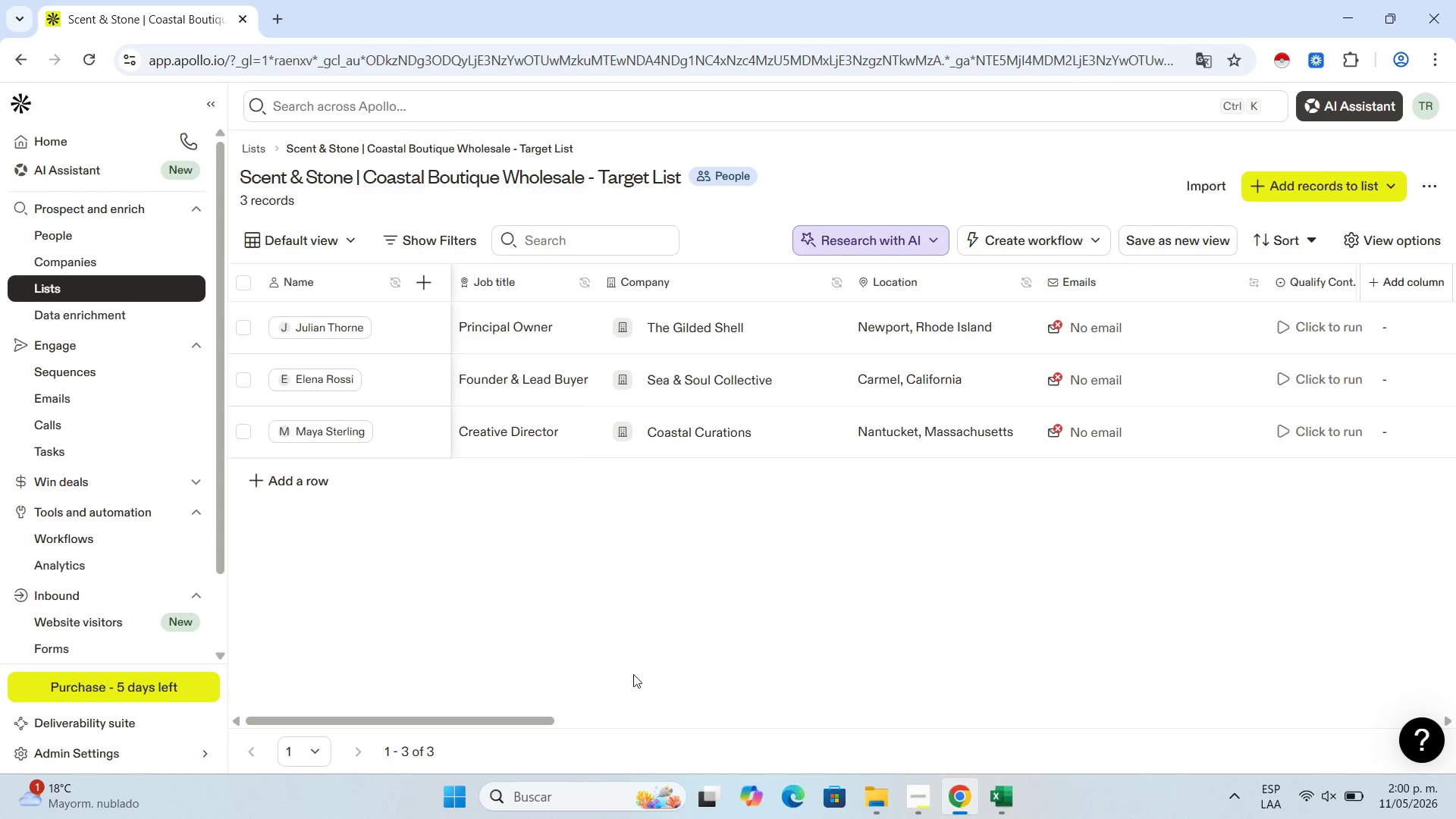 
left_click_drag(start_coordinate=[467, 718], to_coordinate=[428, 713])
 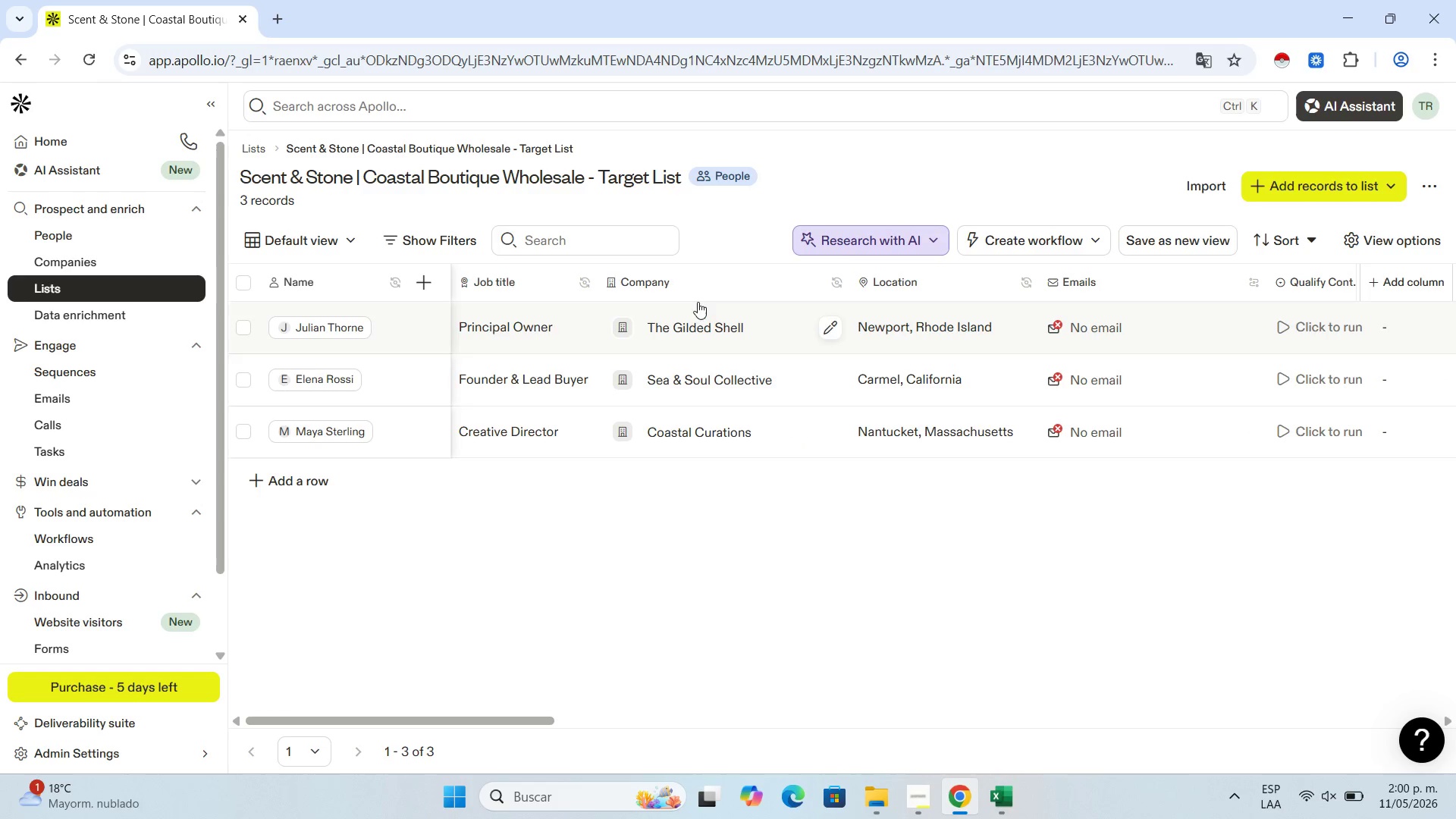 
left_click([704, 273])
 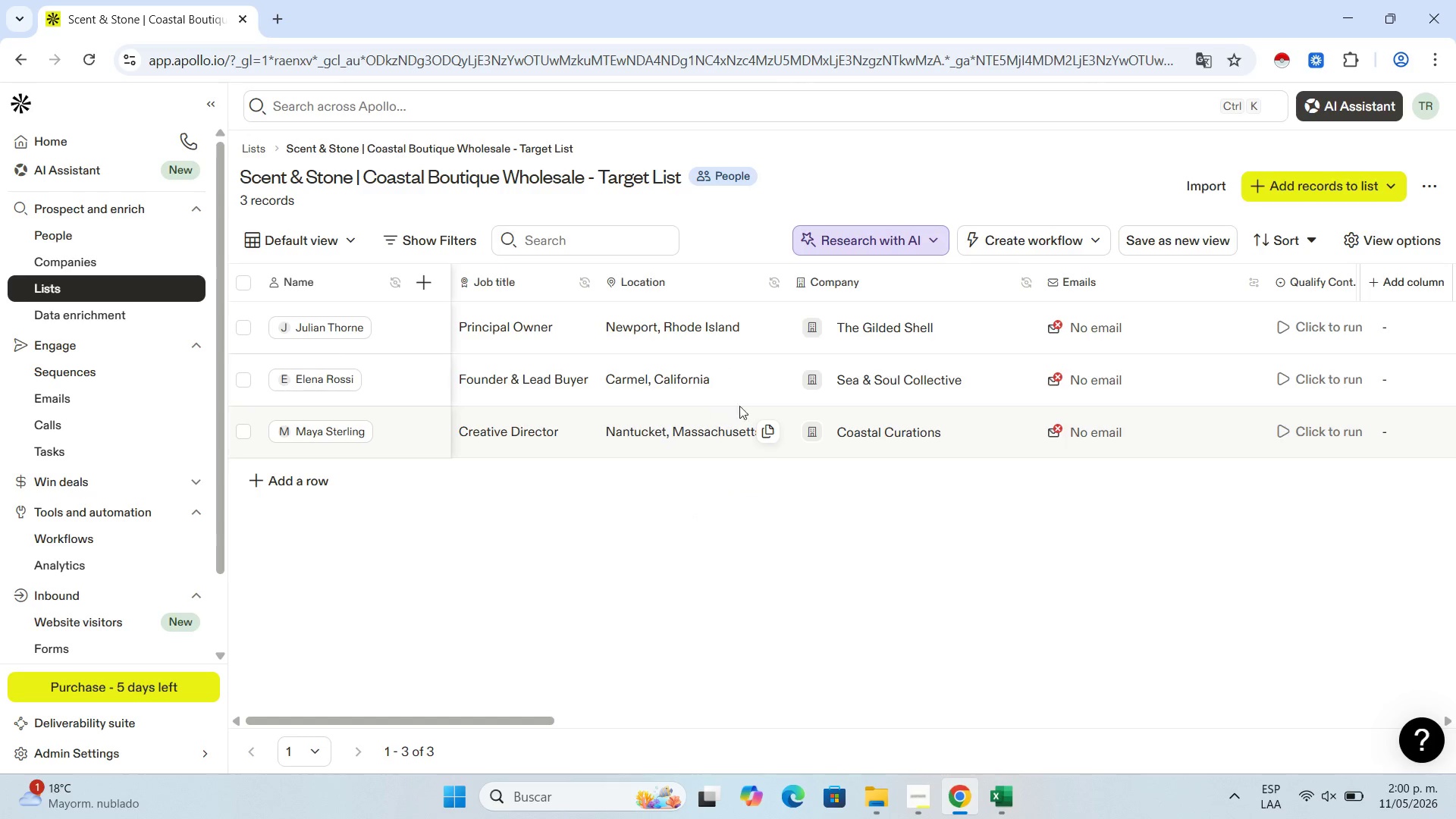 
left_click([849, 293])
 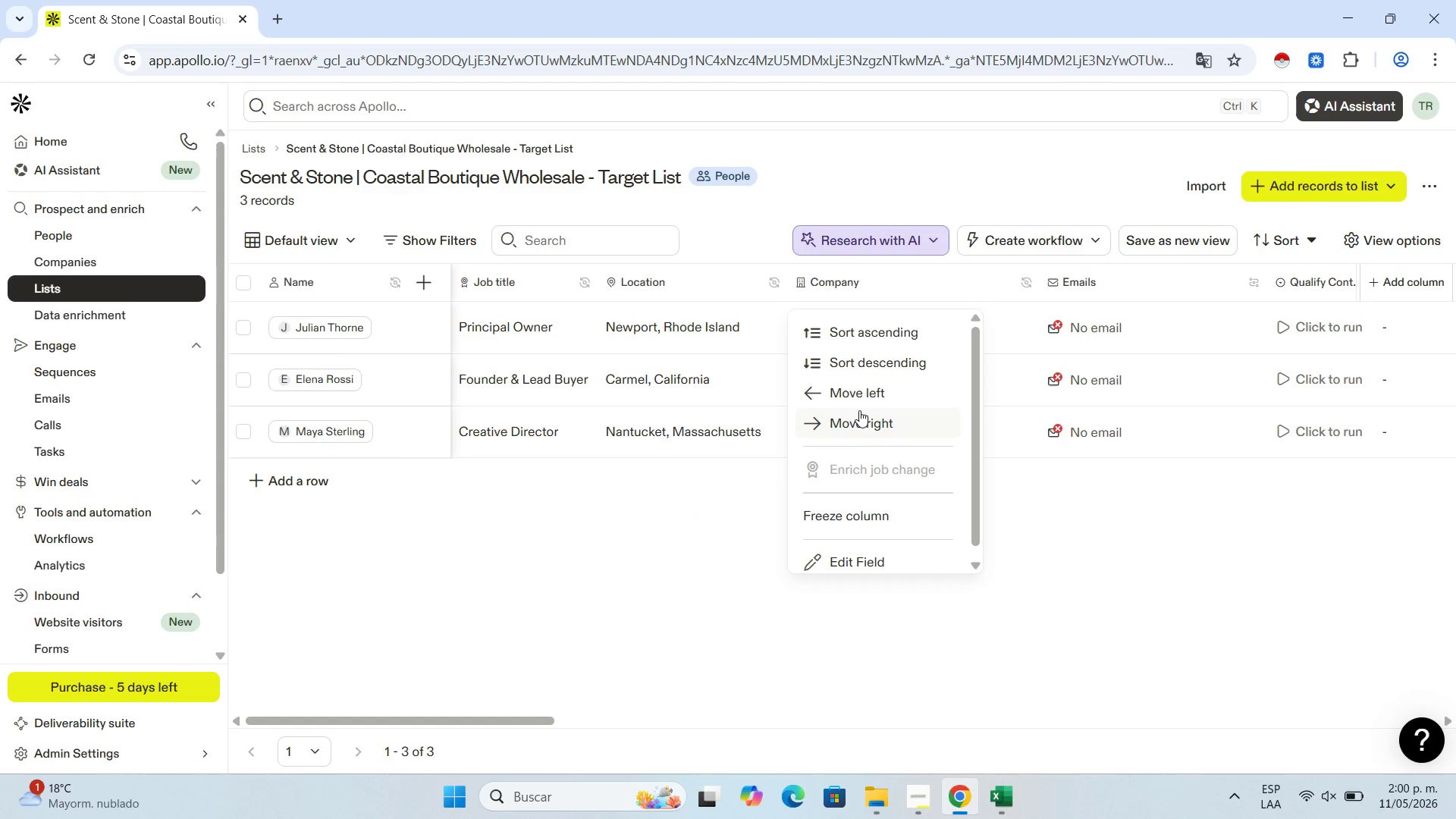 
left_click([860, 391])
 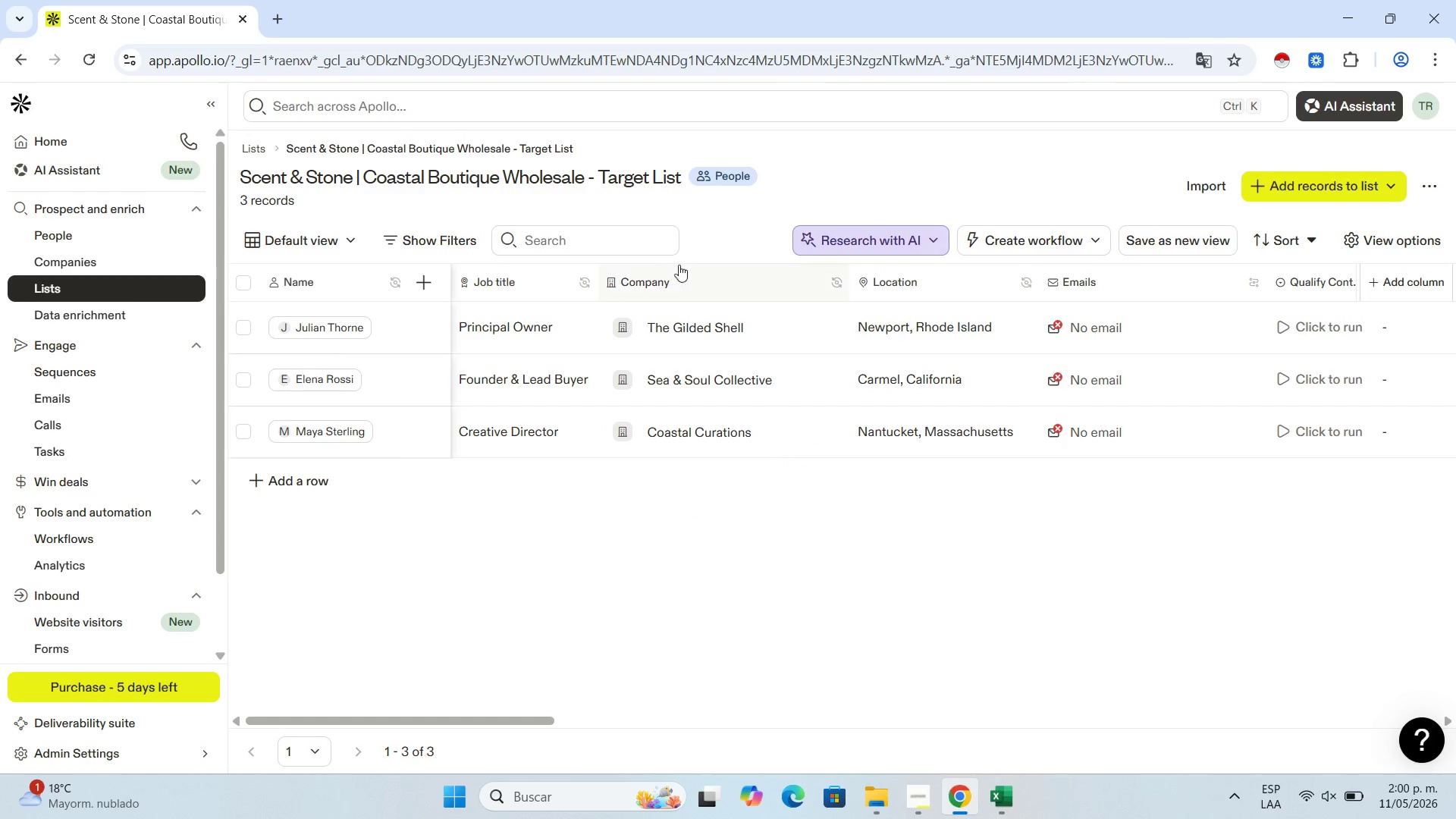 
left_click([673, 284])
 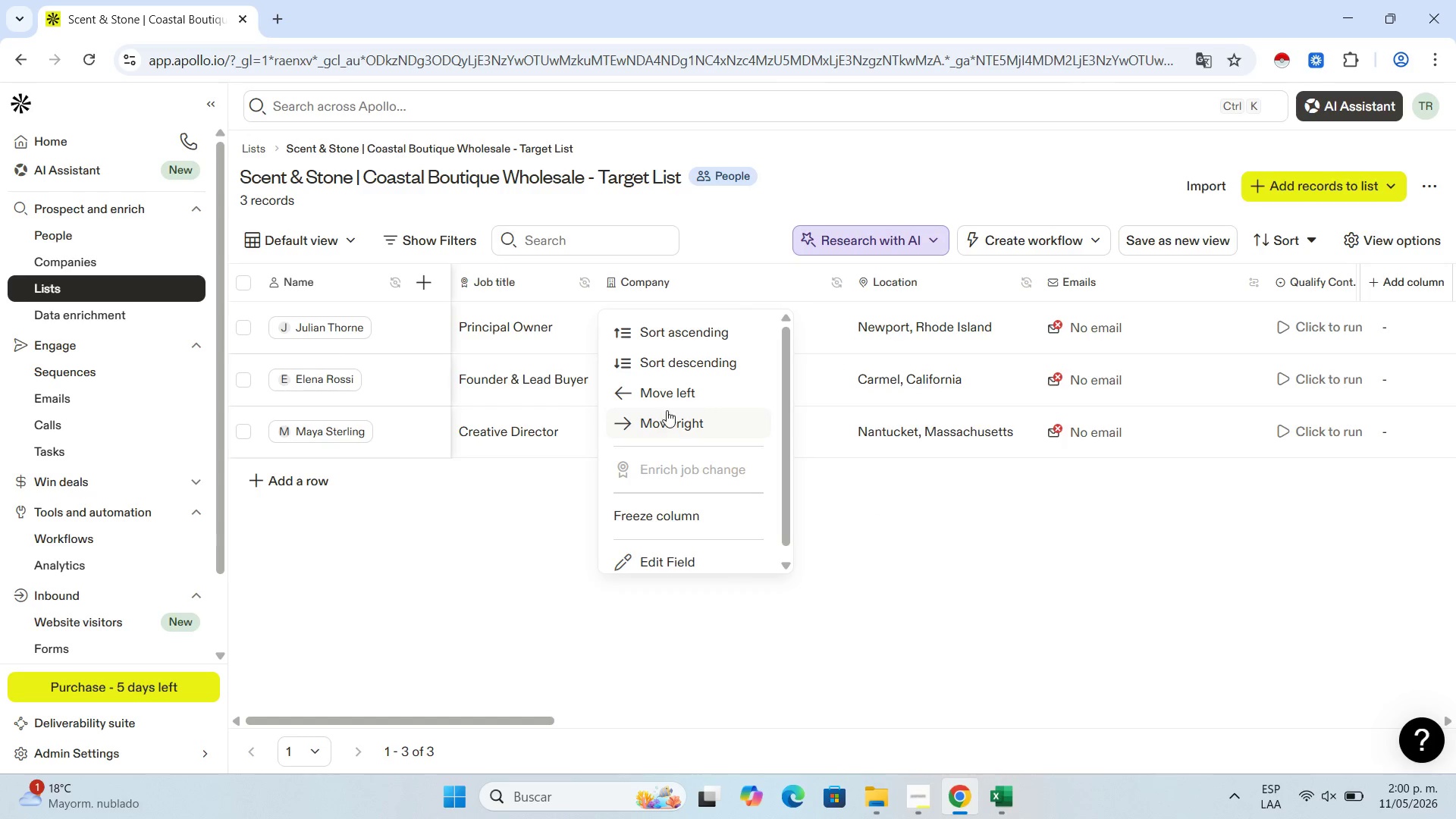 
left_click([673, 388])
 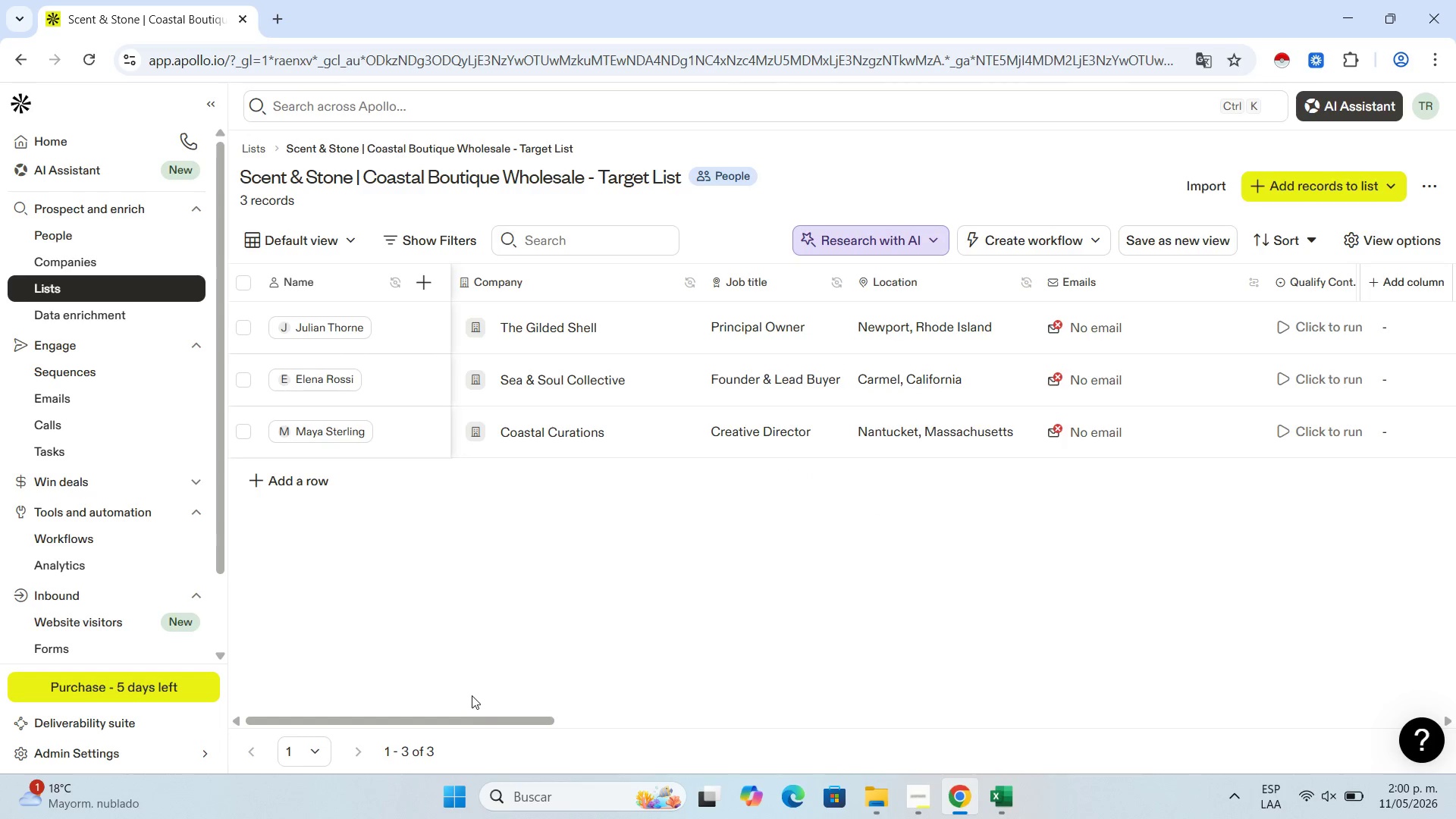 
left_click_drag(start_coordinate=[474, 720], to_coordinate=[1351, 670])
 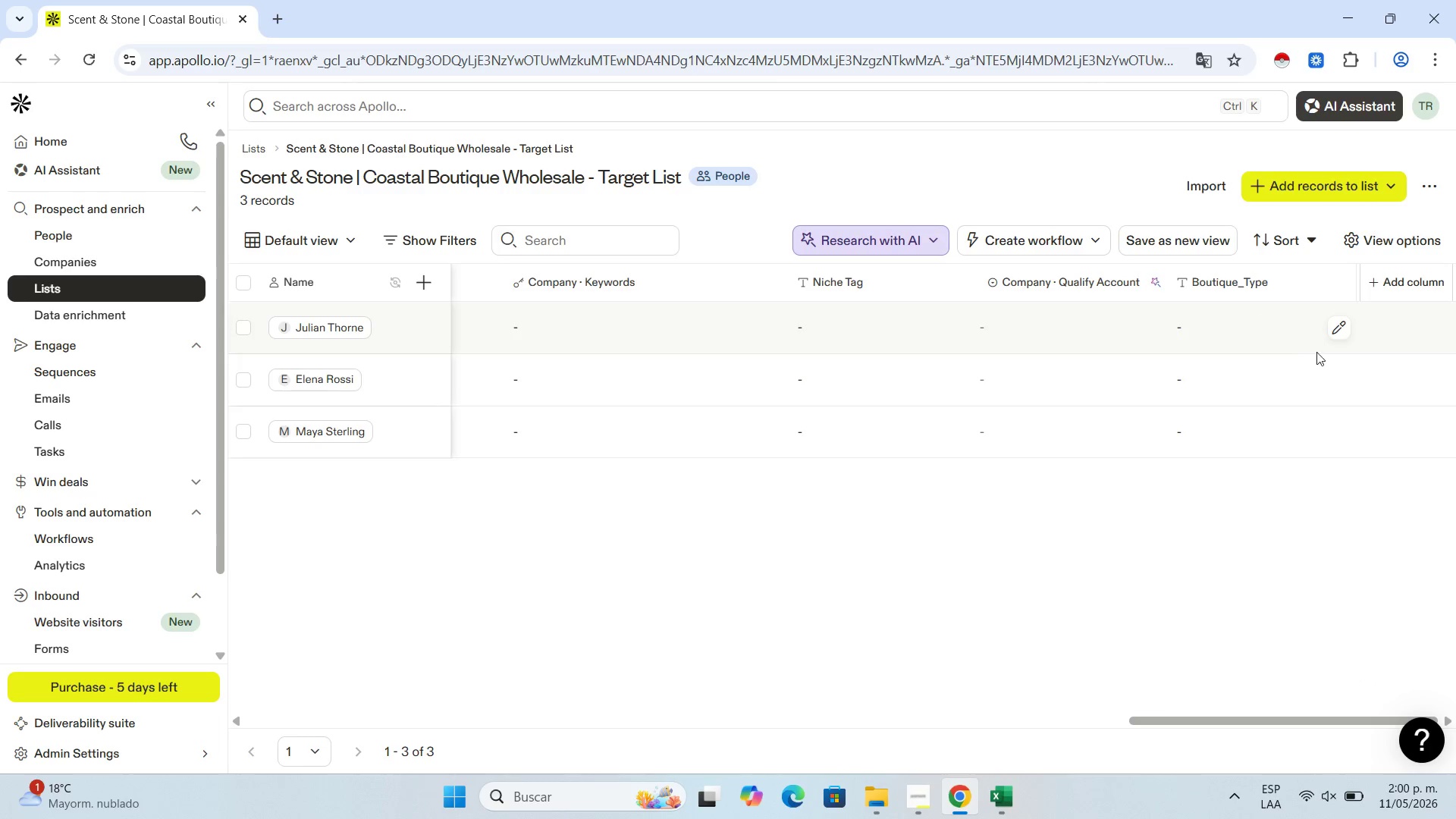 
mouse_move([1331, 352])
 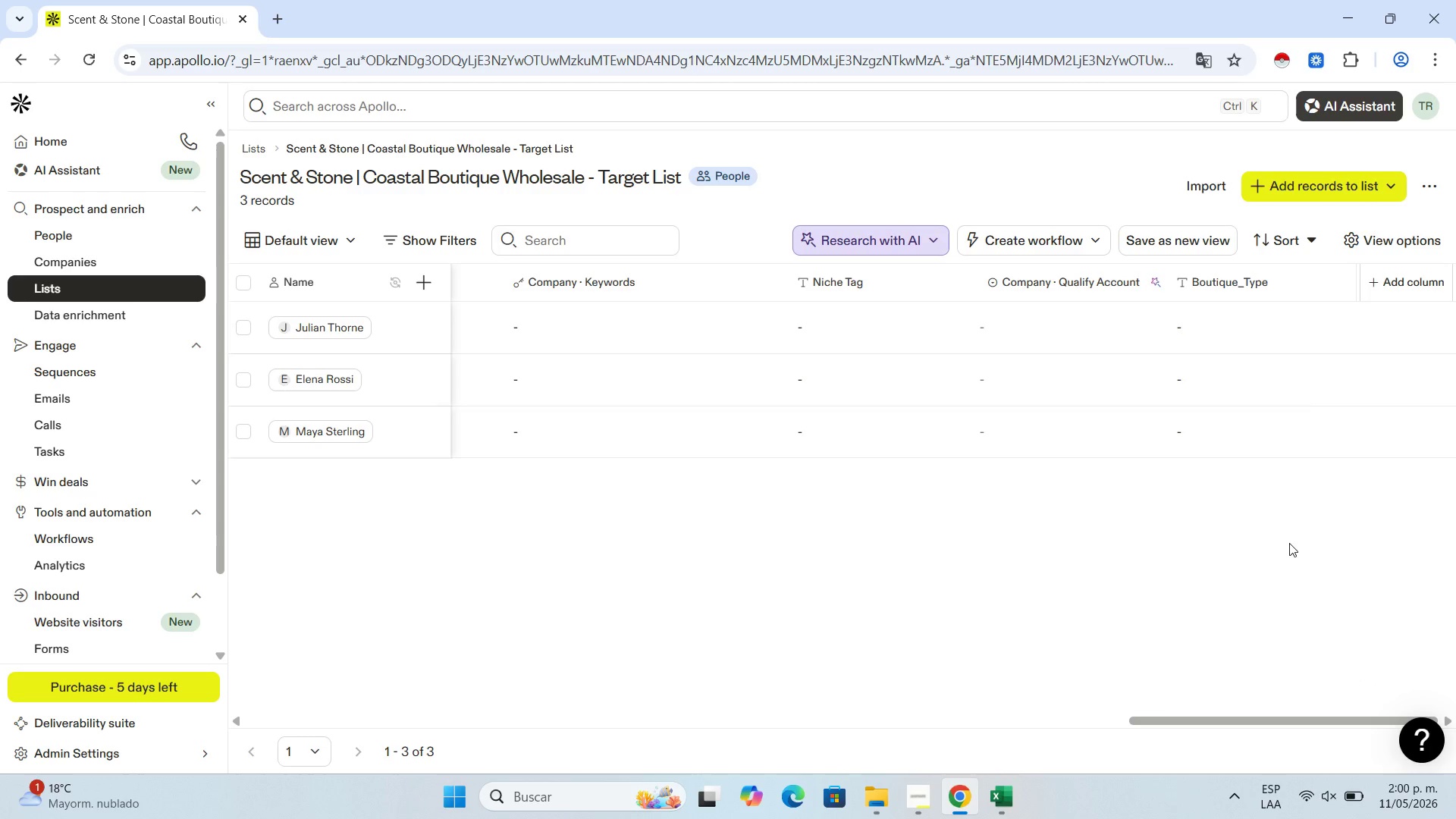 
left_click([1289, 543])
 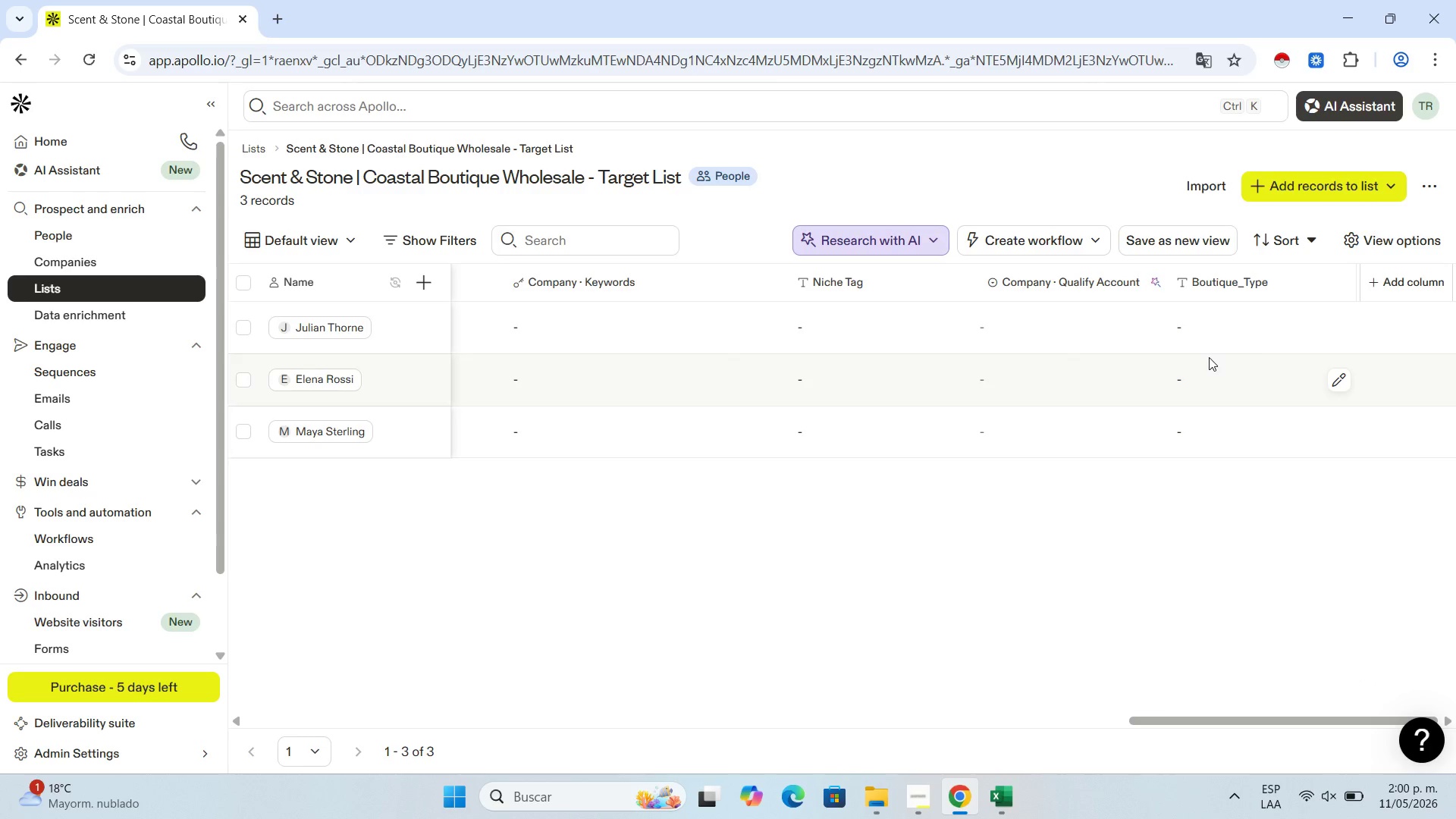 
mouse_move([1315, 340])
 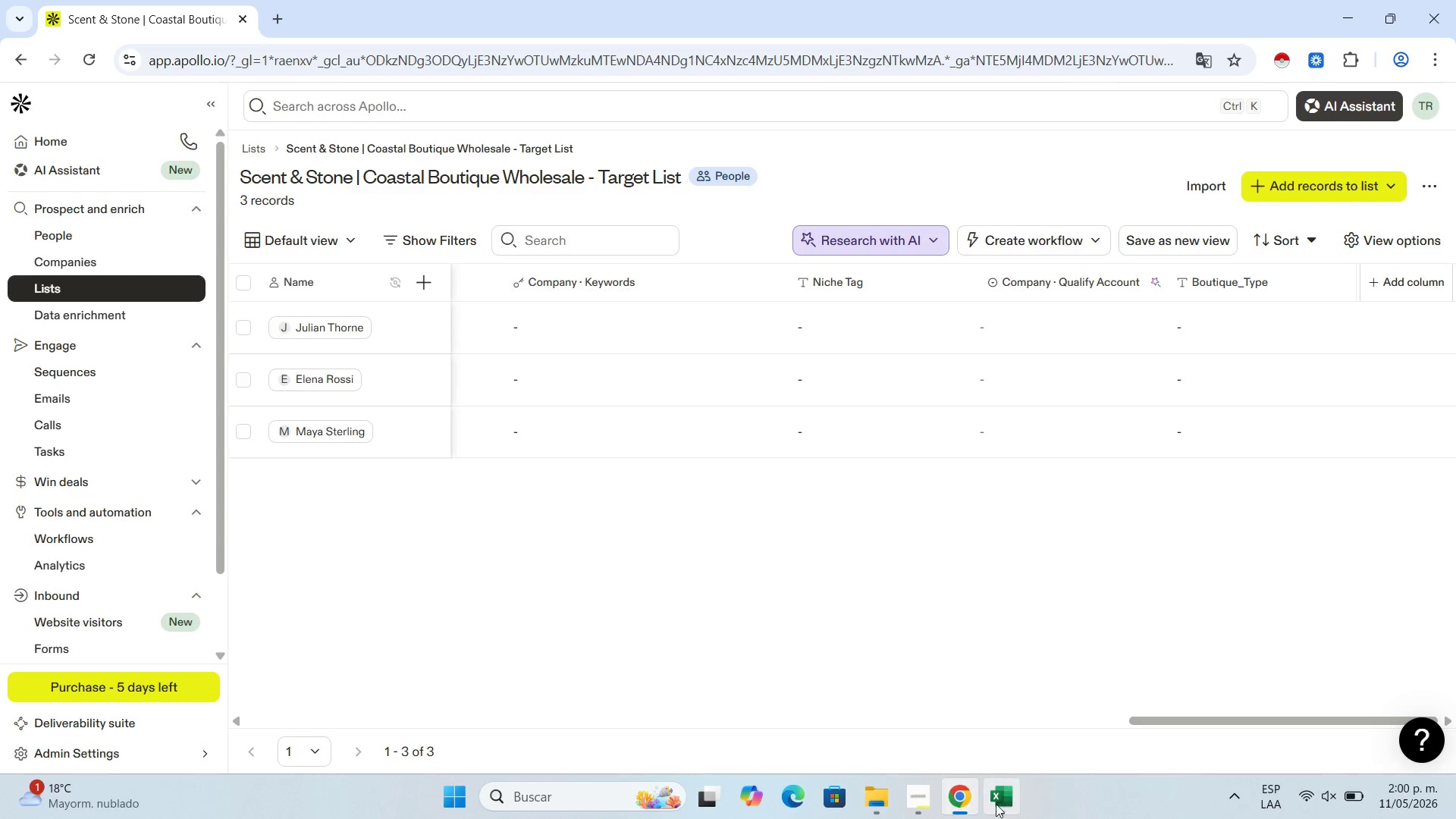 
left_click([999, 804])
 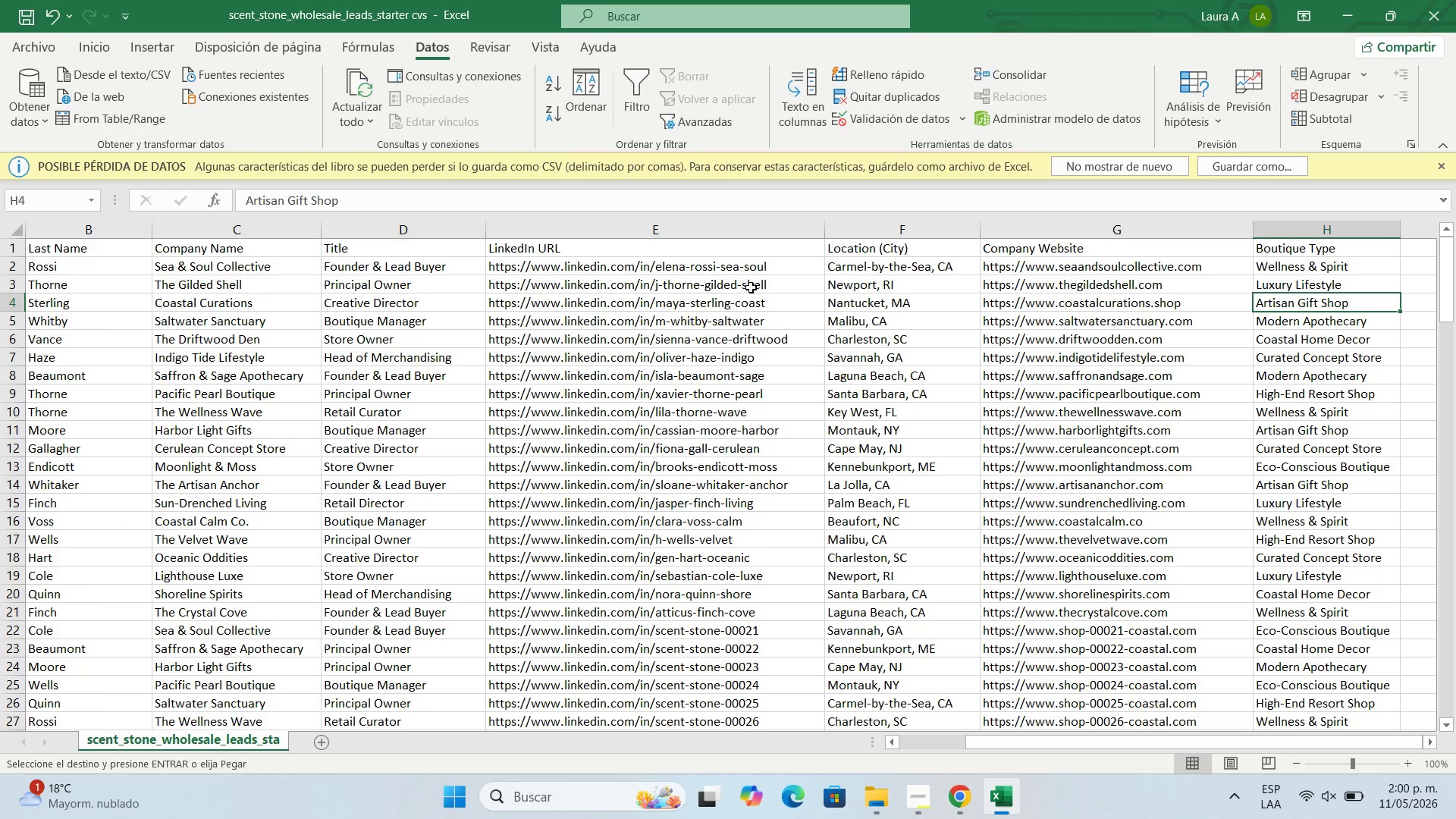 
left_click([1365, 277])
 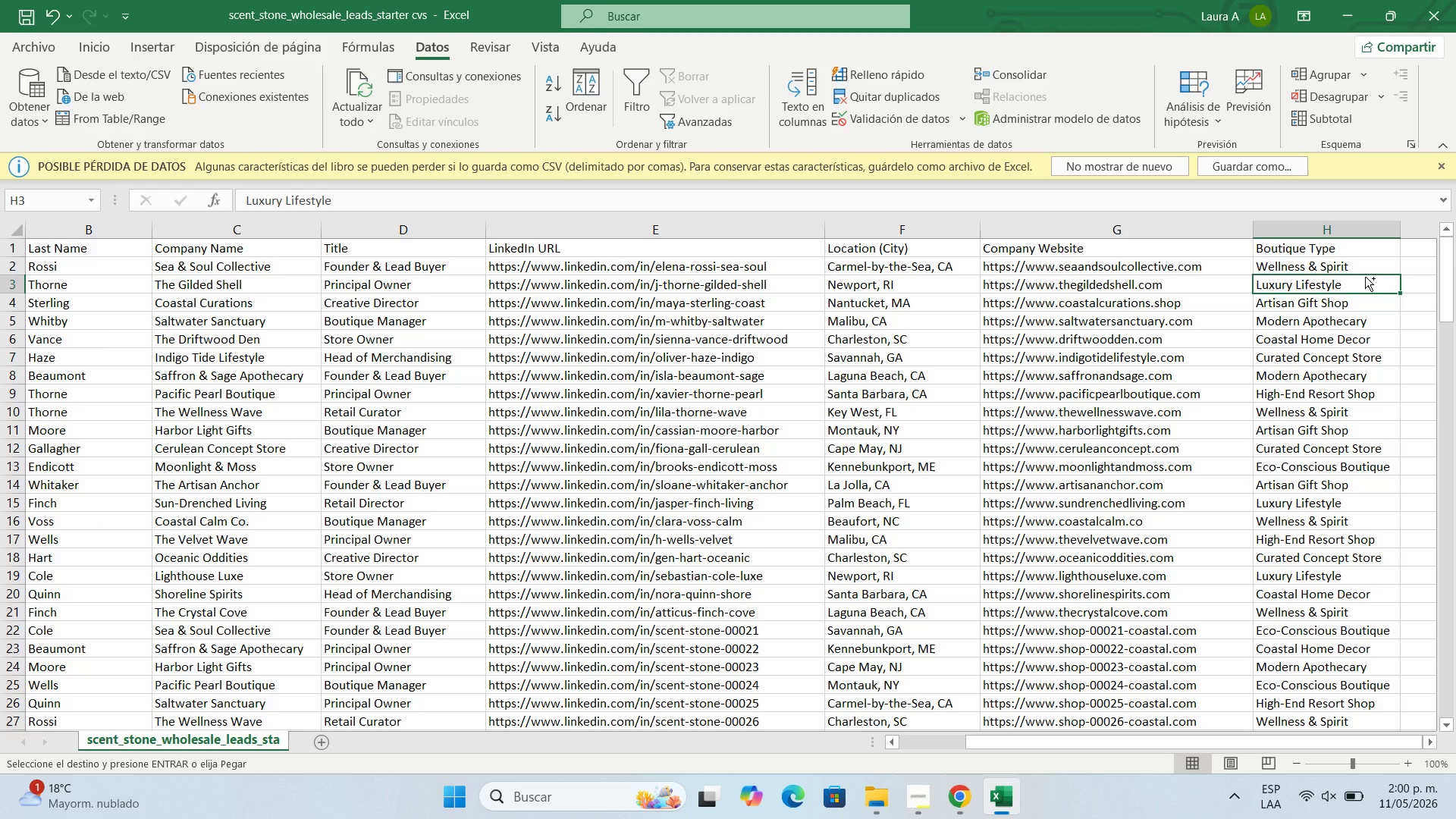 
key(Control+C)
 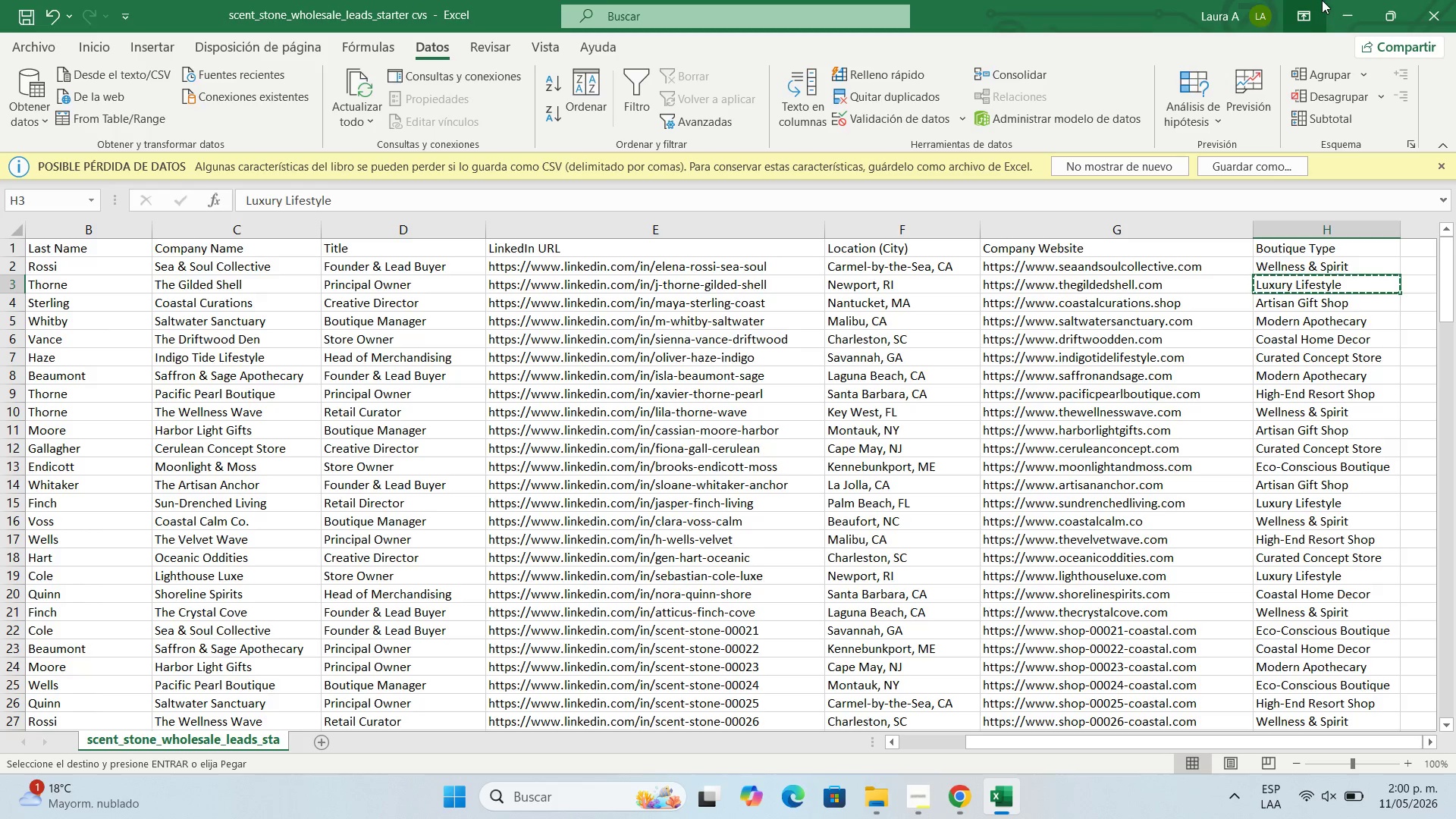 
left_click([1348, 0])
 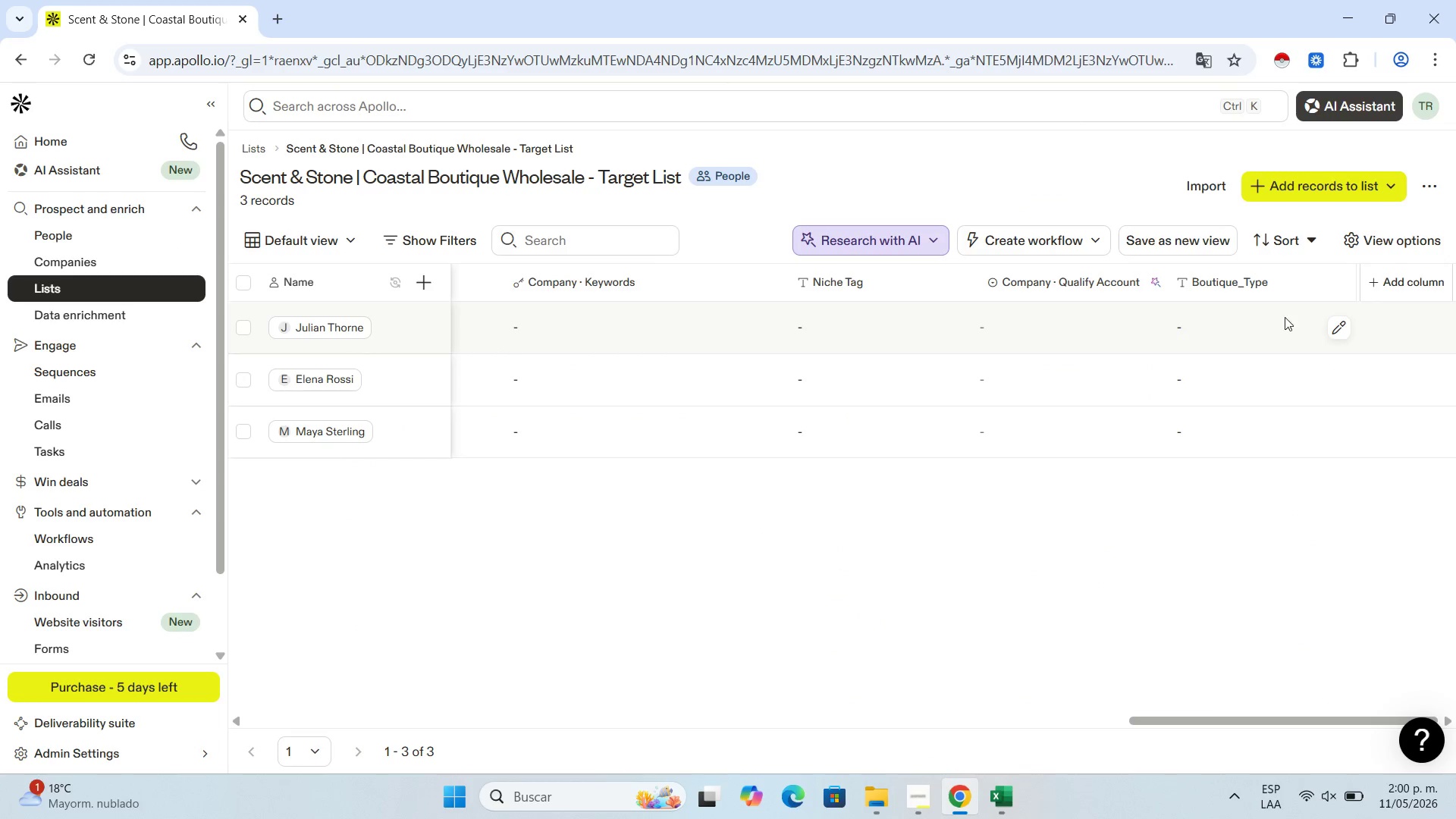 
left_click([1333, 331])
 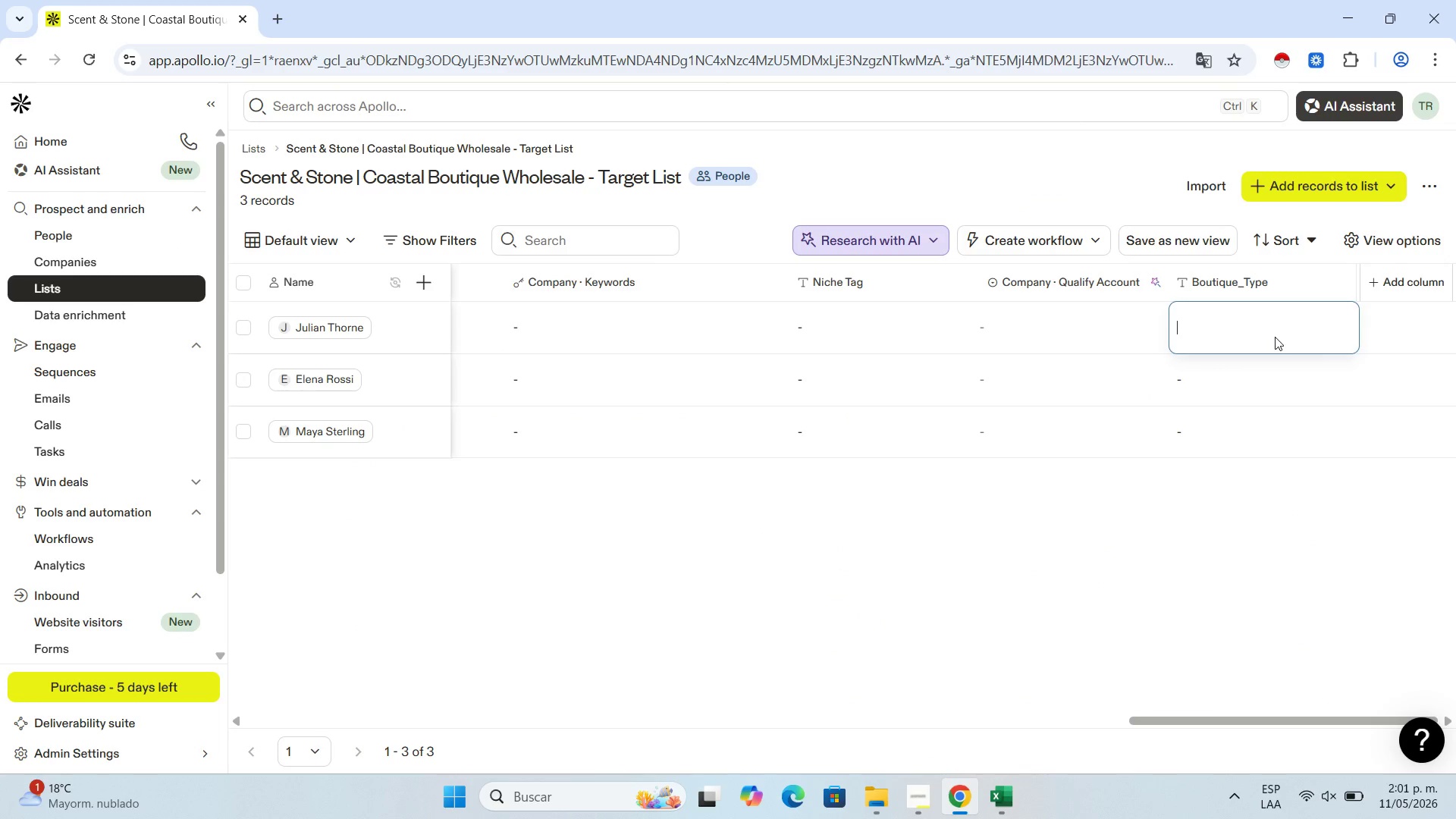 
key(Control+V)
 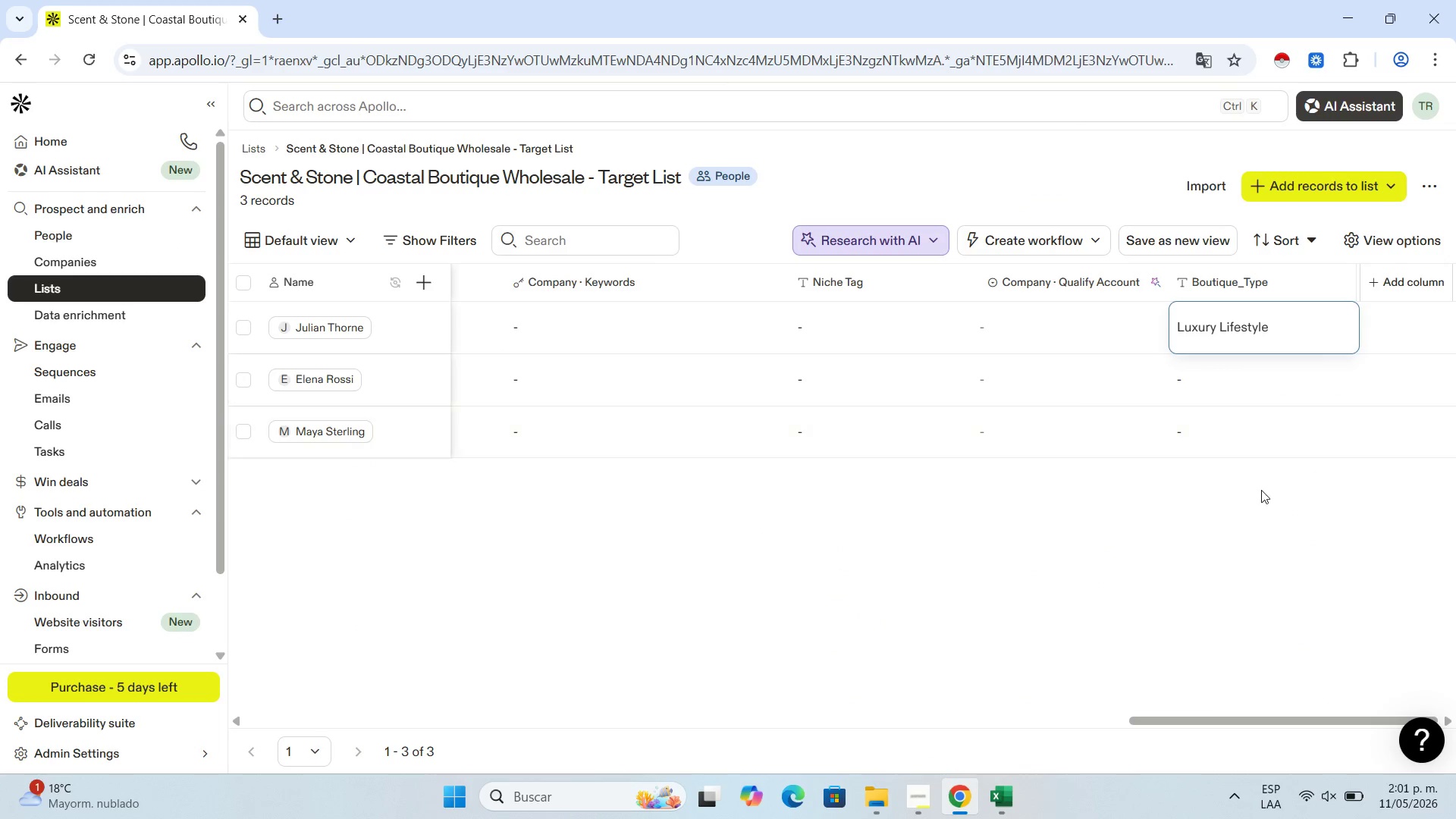 
left_click([1261, 491])
 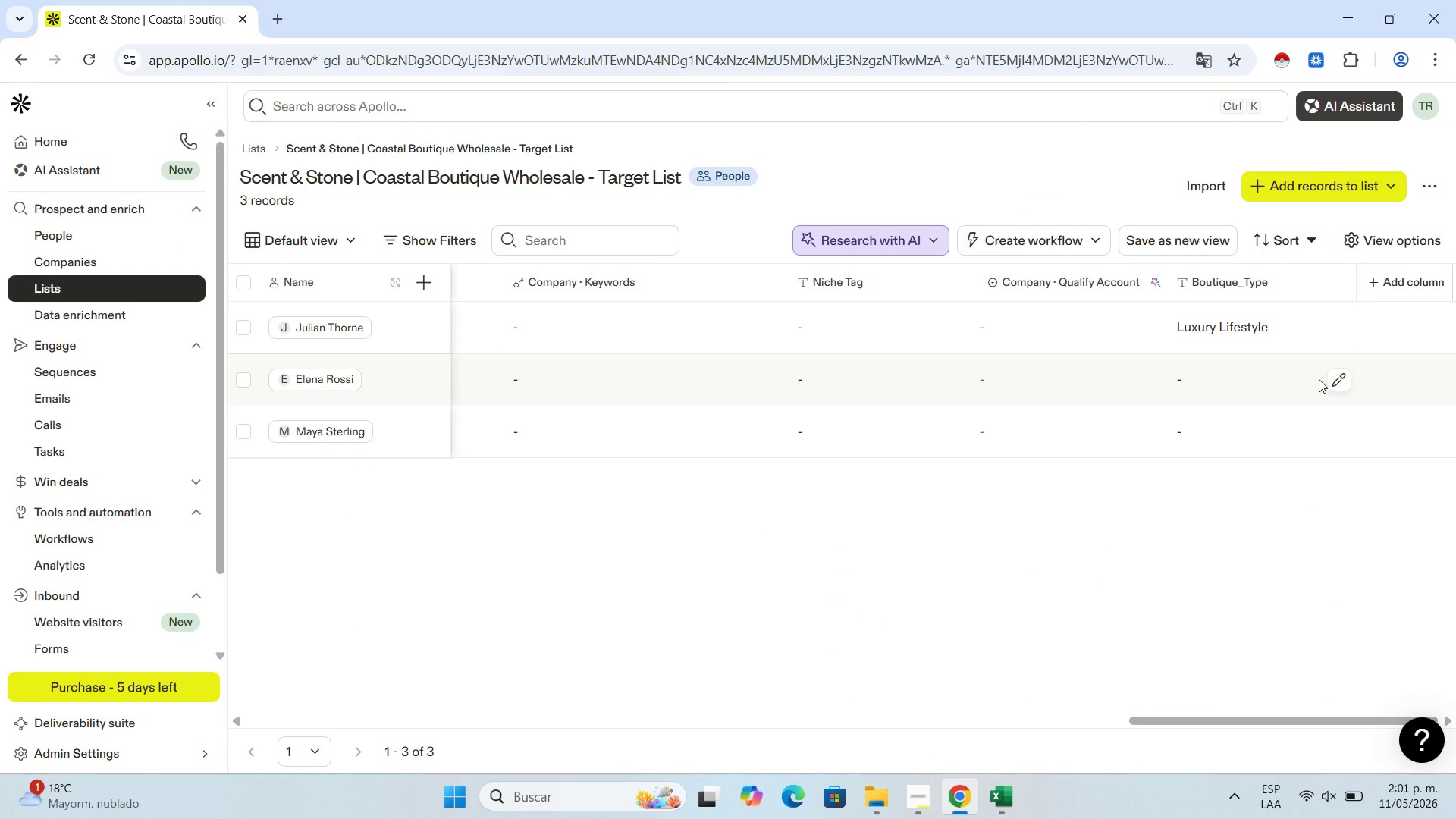 
mouse_move([1323, 391])
 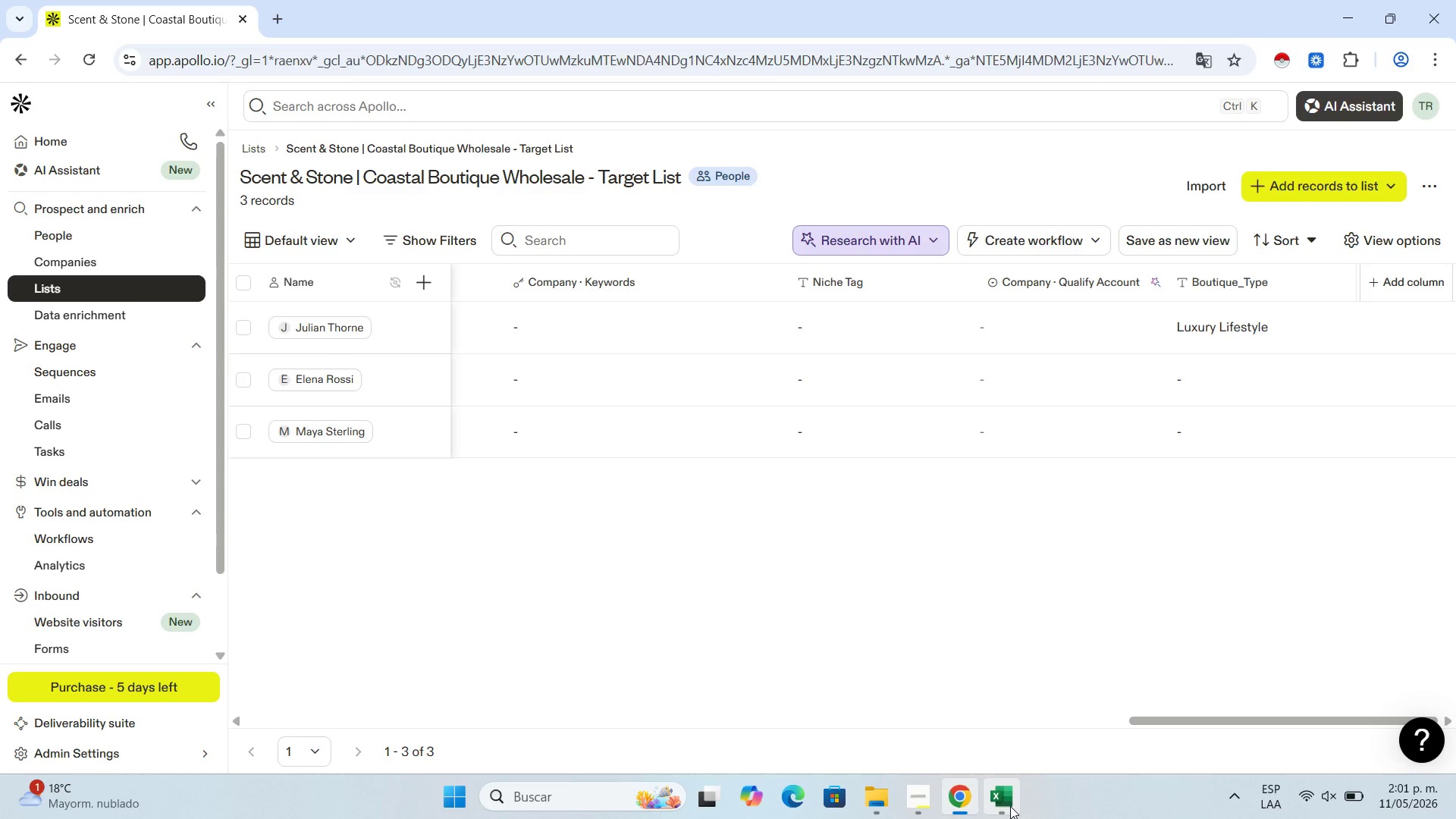 
left_click([1010, 806])
 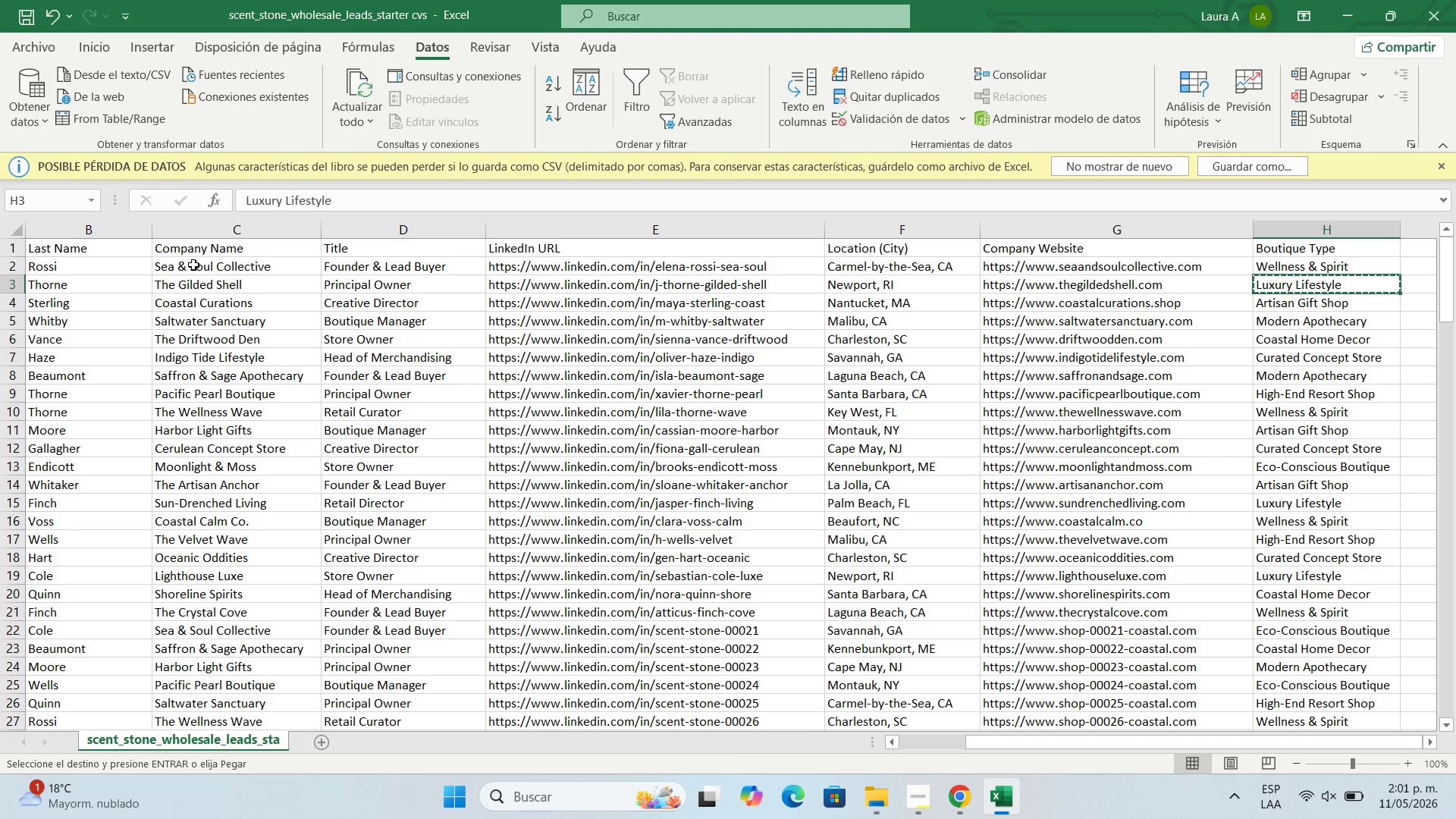 
wait(5.12)
 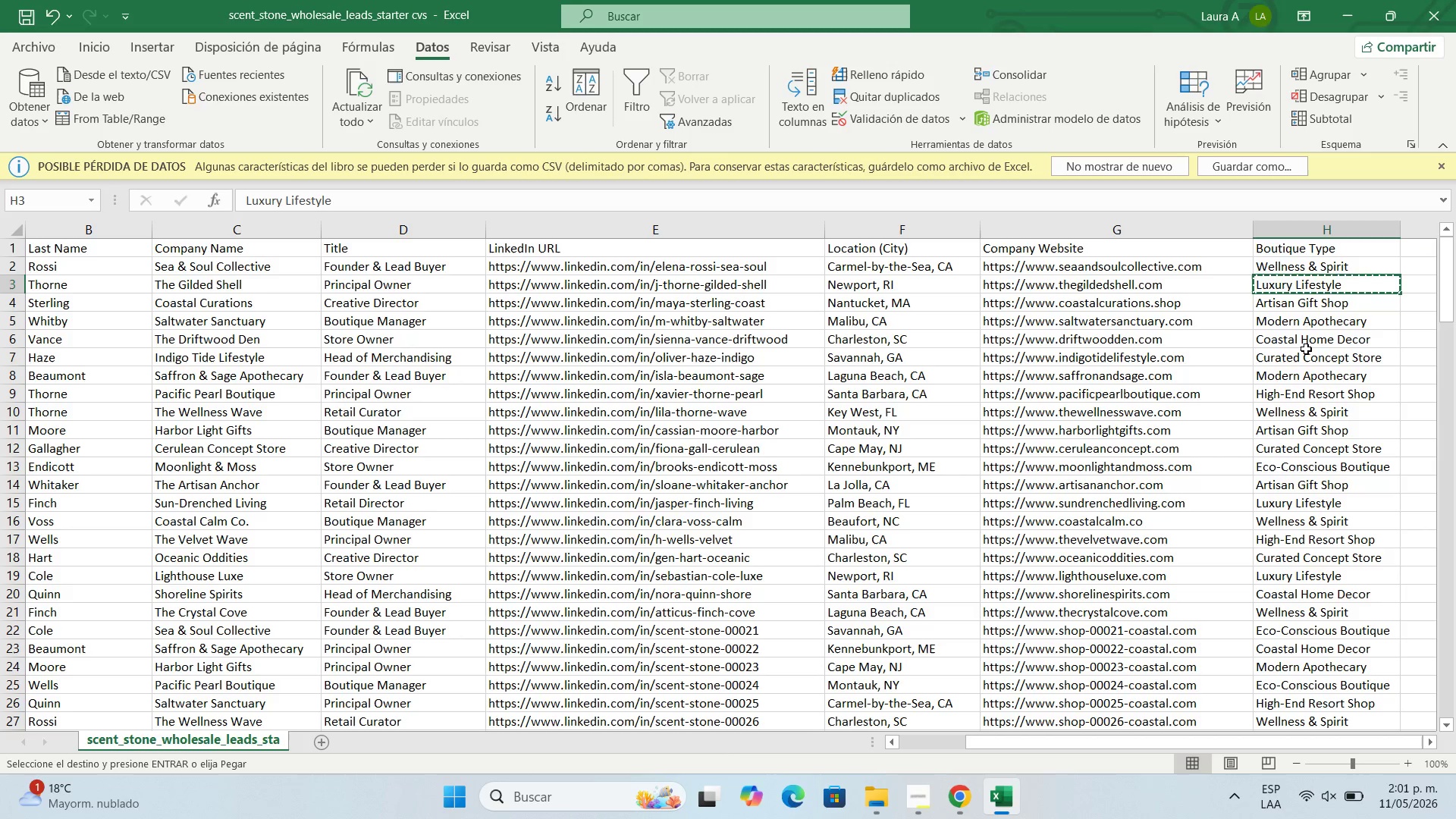 
left_click([1316, 262])
 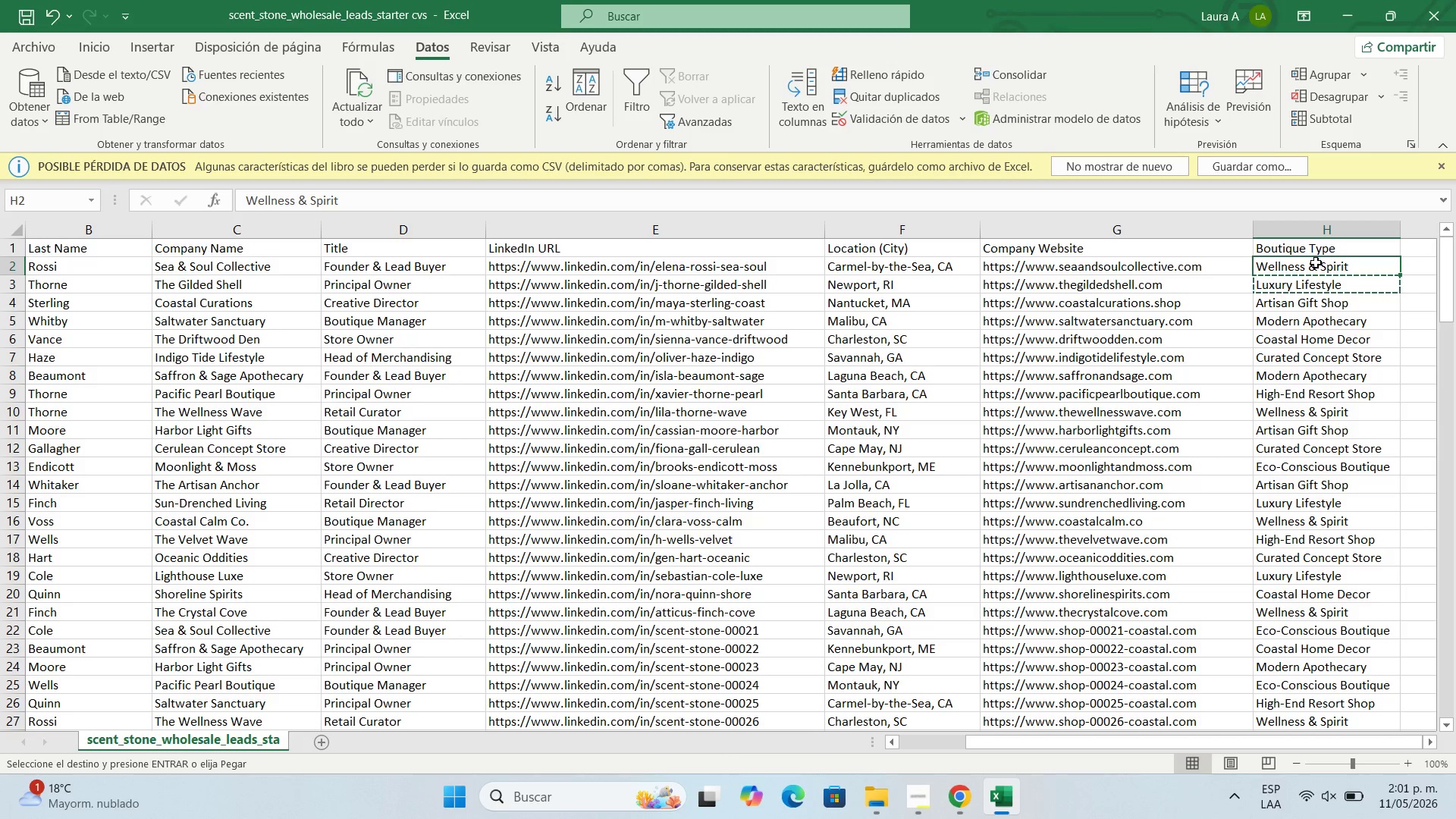 
key(Control+C)
 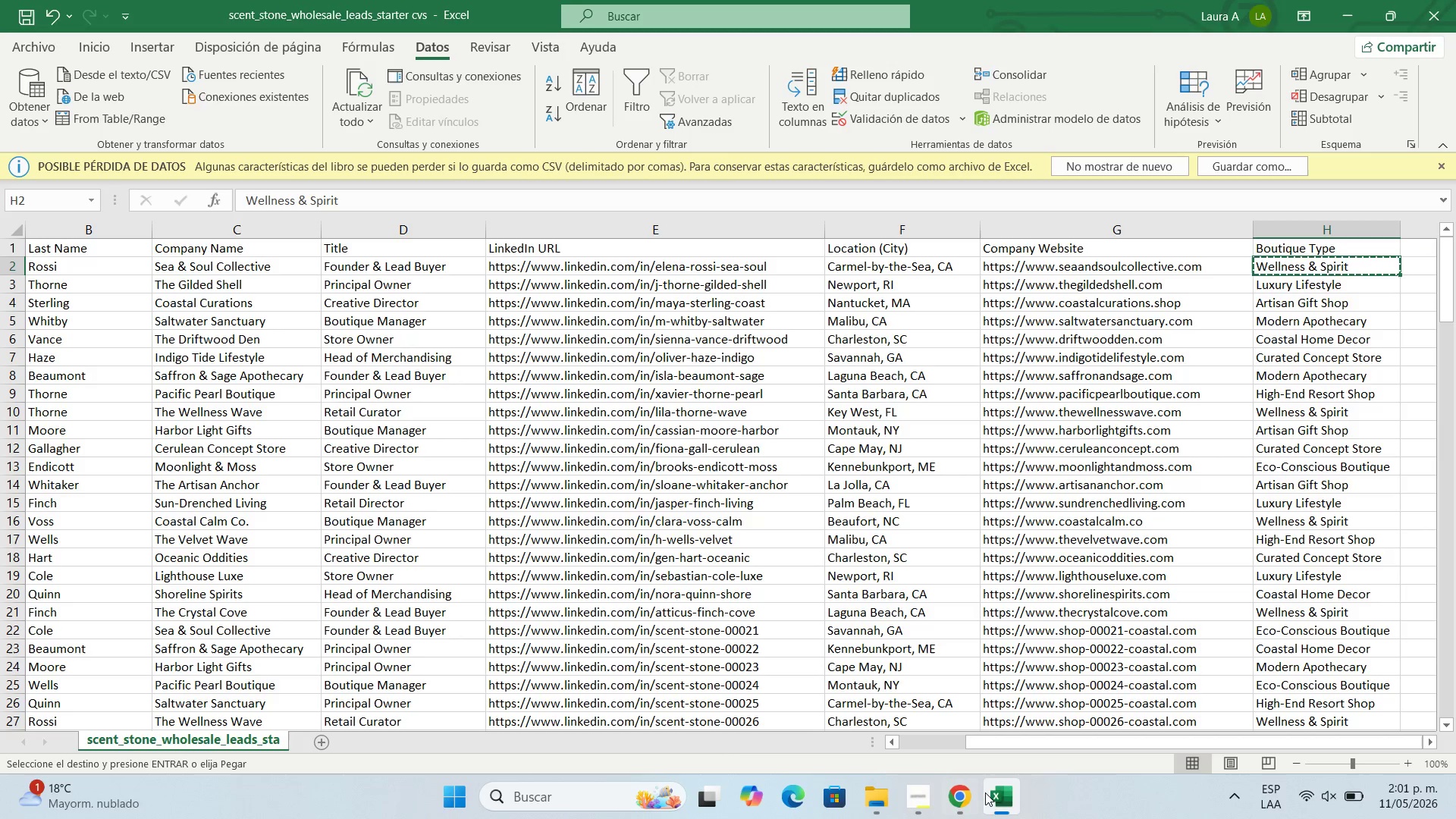 
left_click([964, 817])
 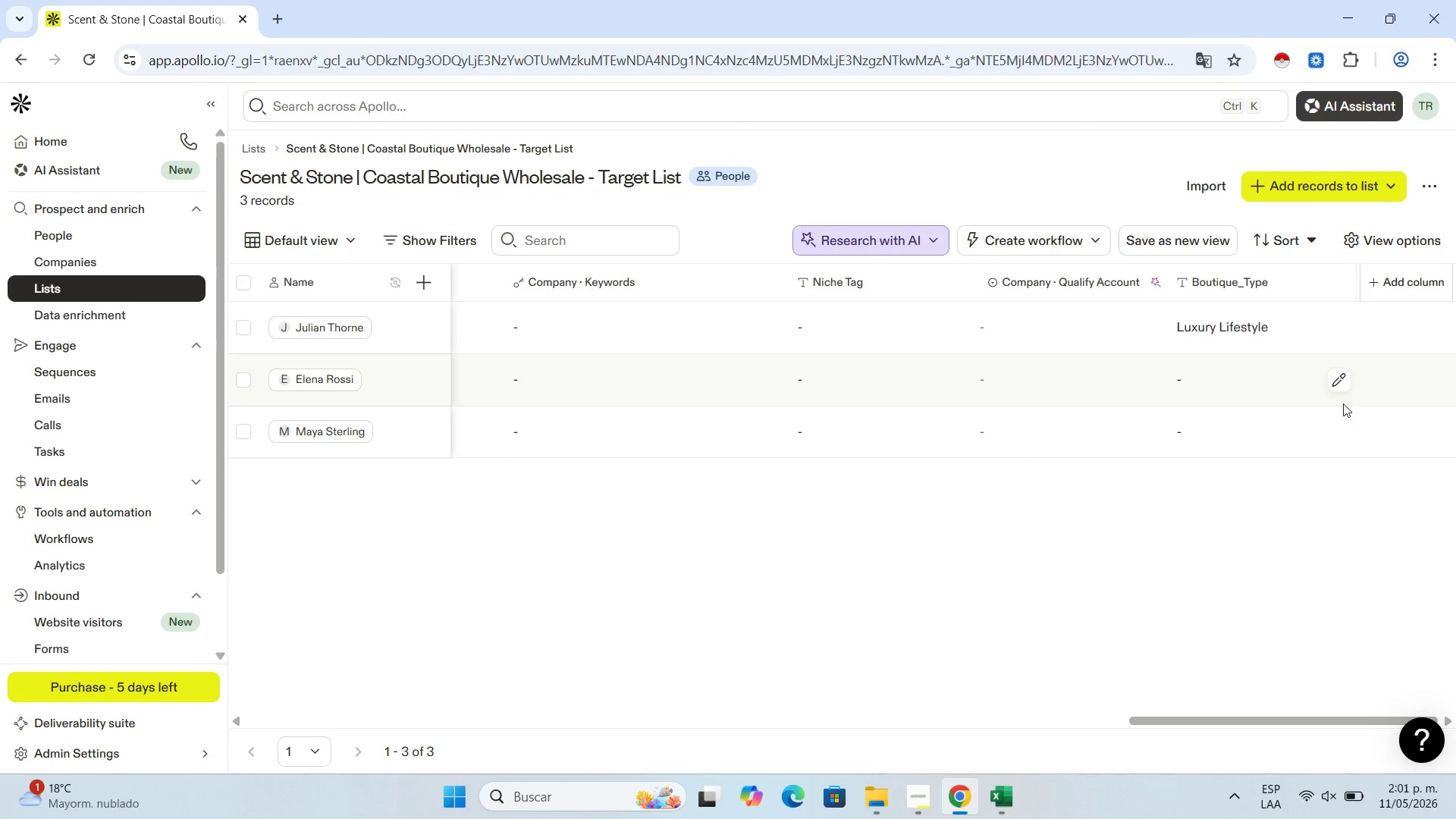 
left_click([1338, 377])
 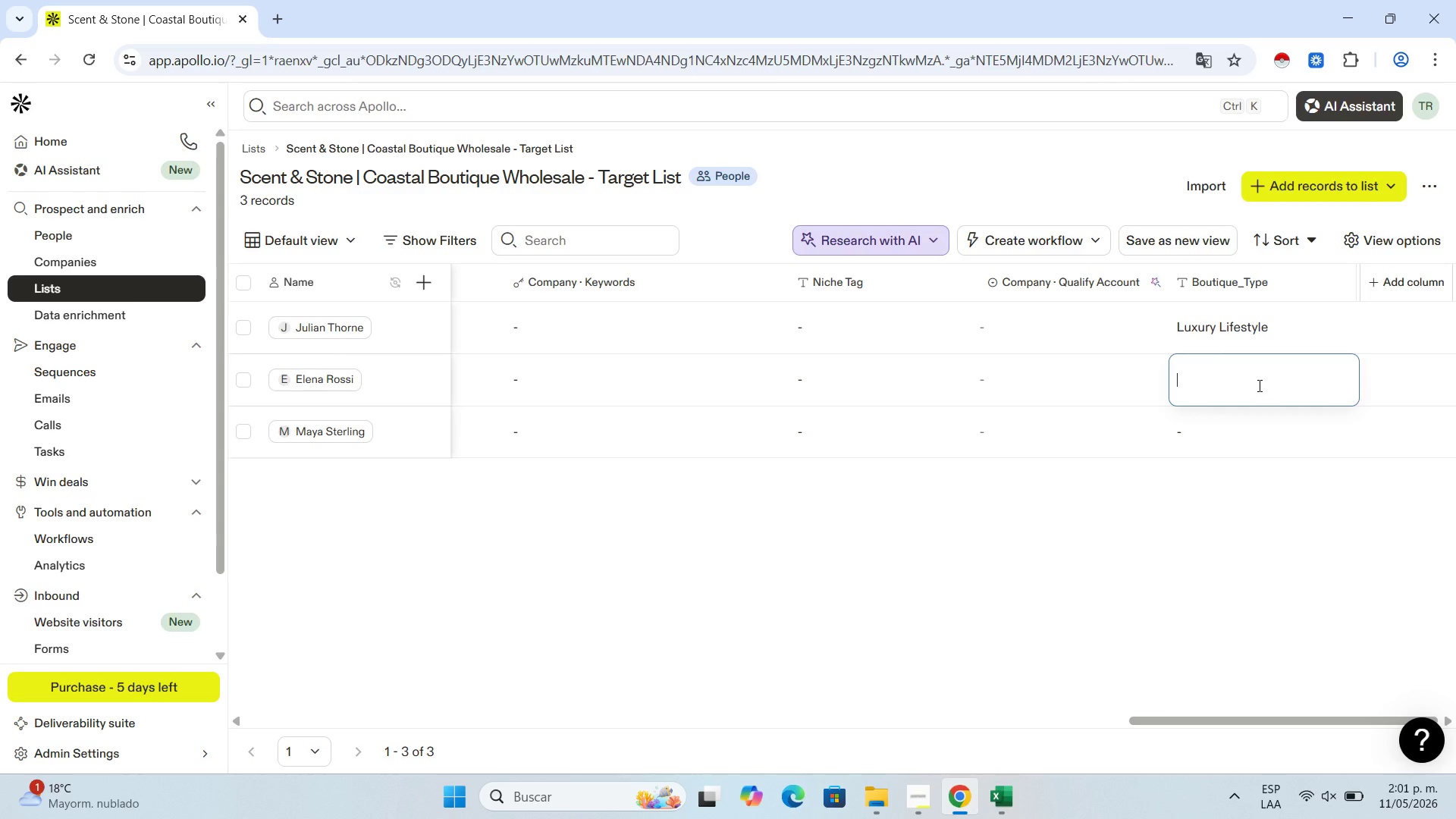 
left_click([1258, 385])
 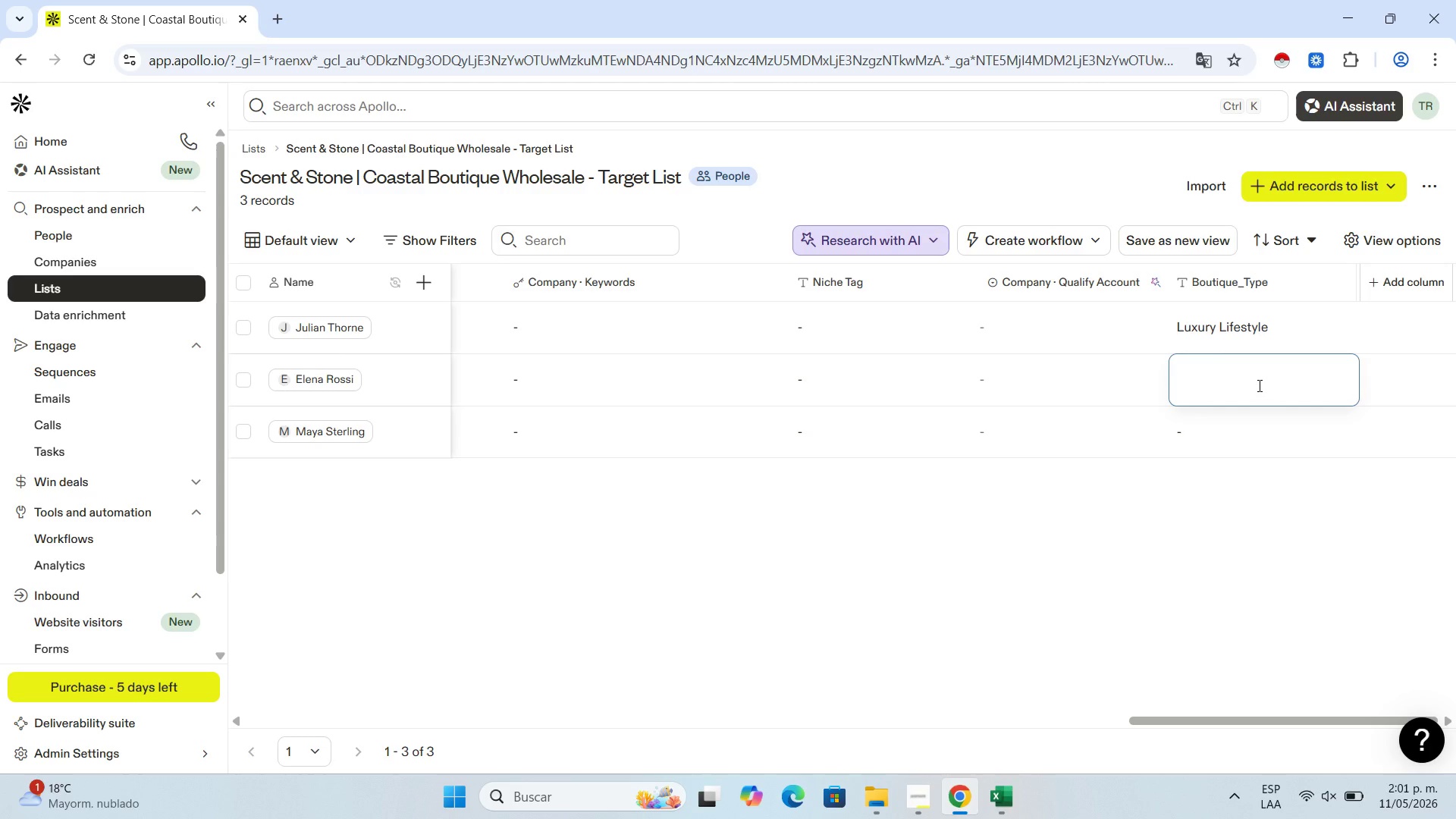 
key(Control+V)
 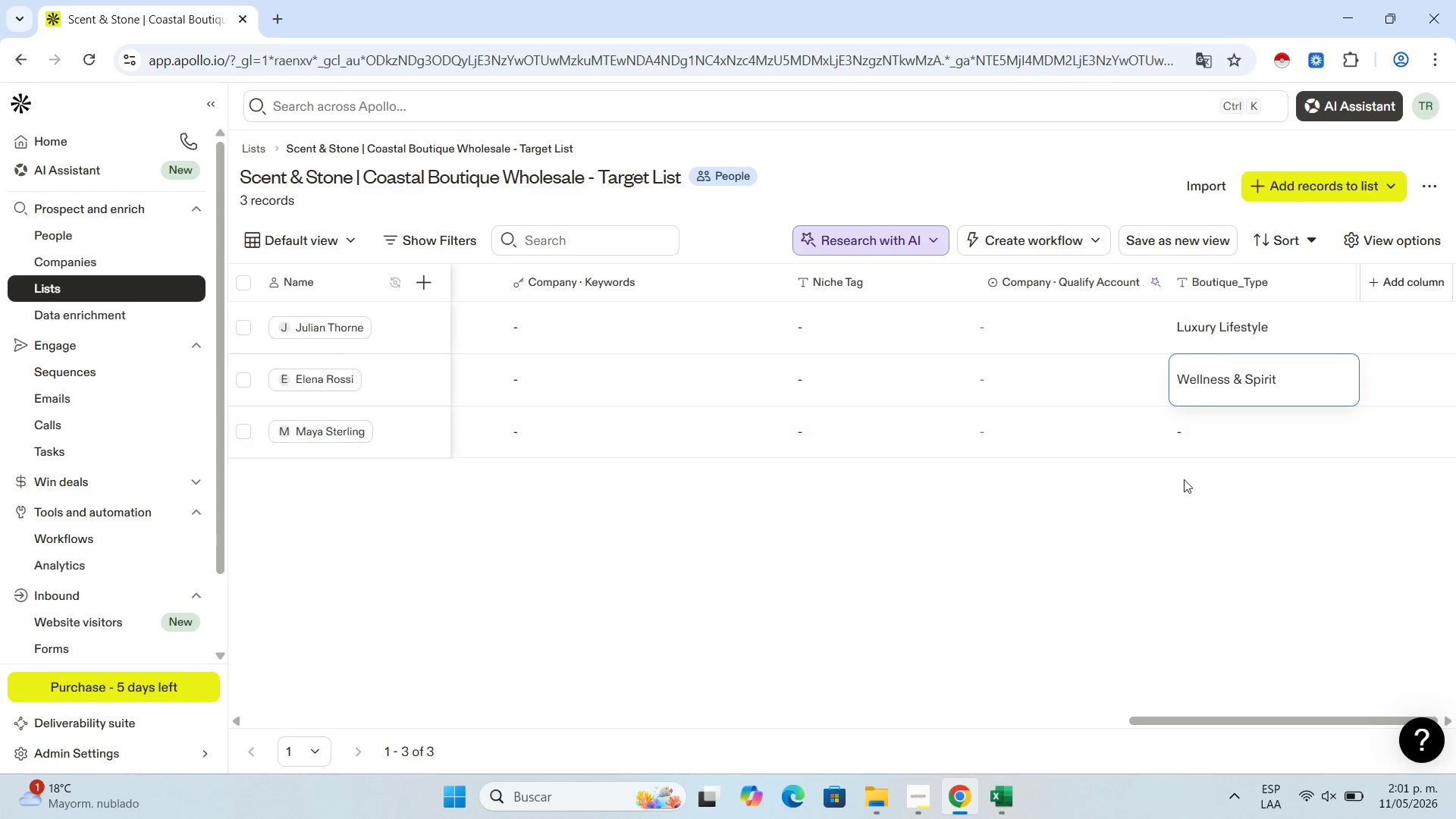 
left_click([1203, 468])
 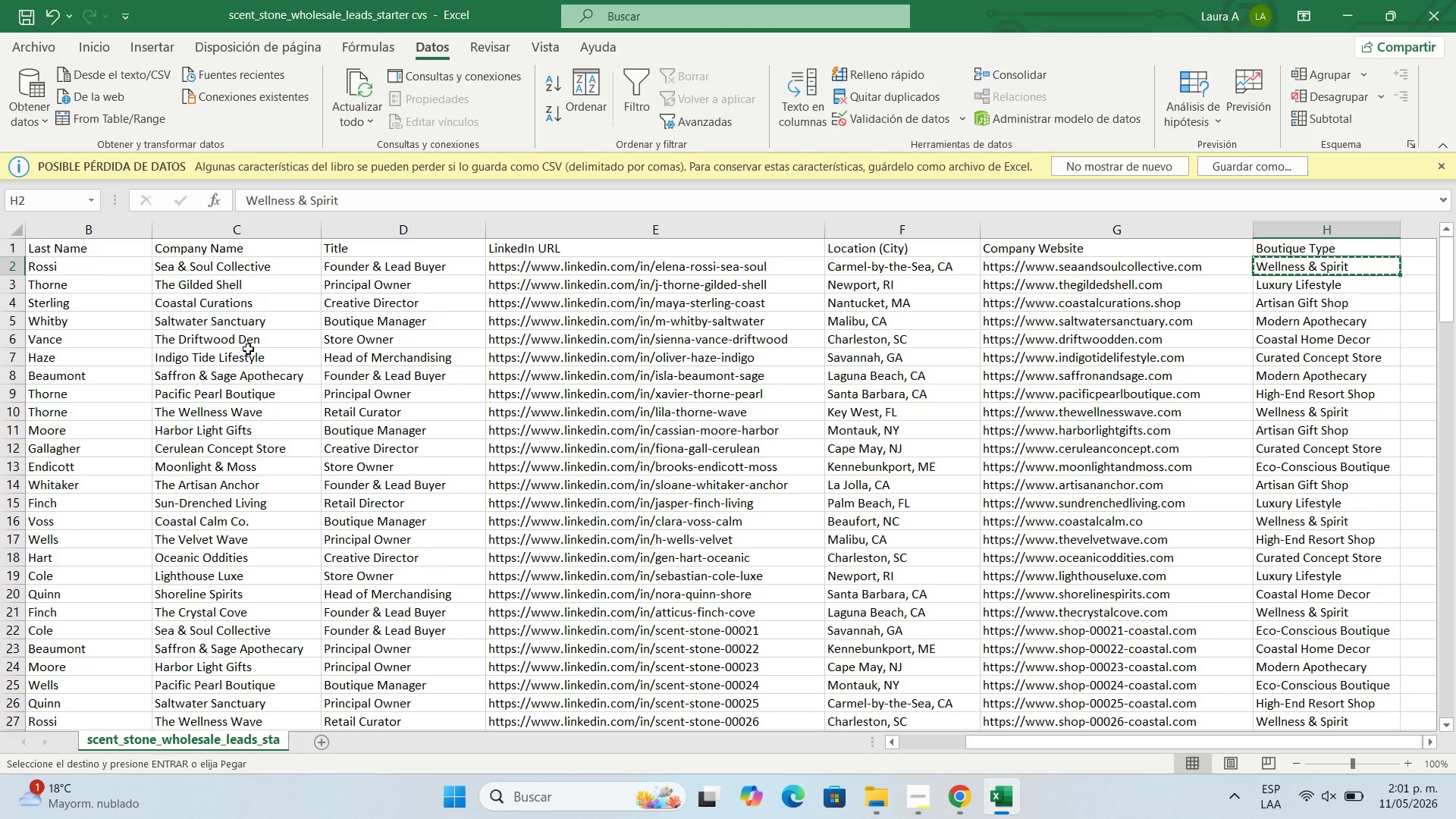 
wait(5.62)
 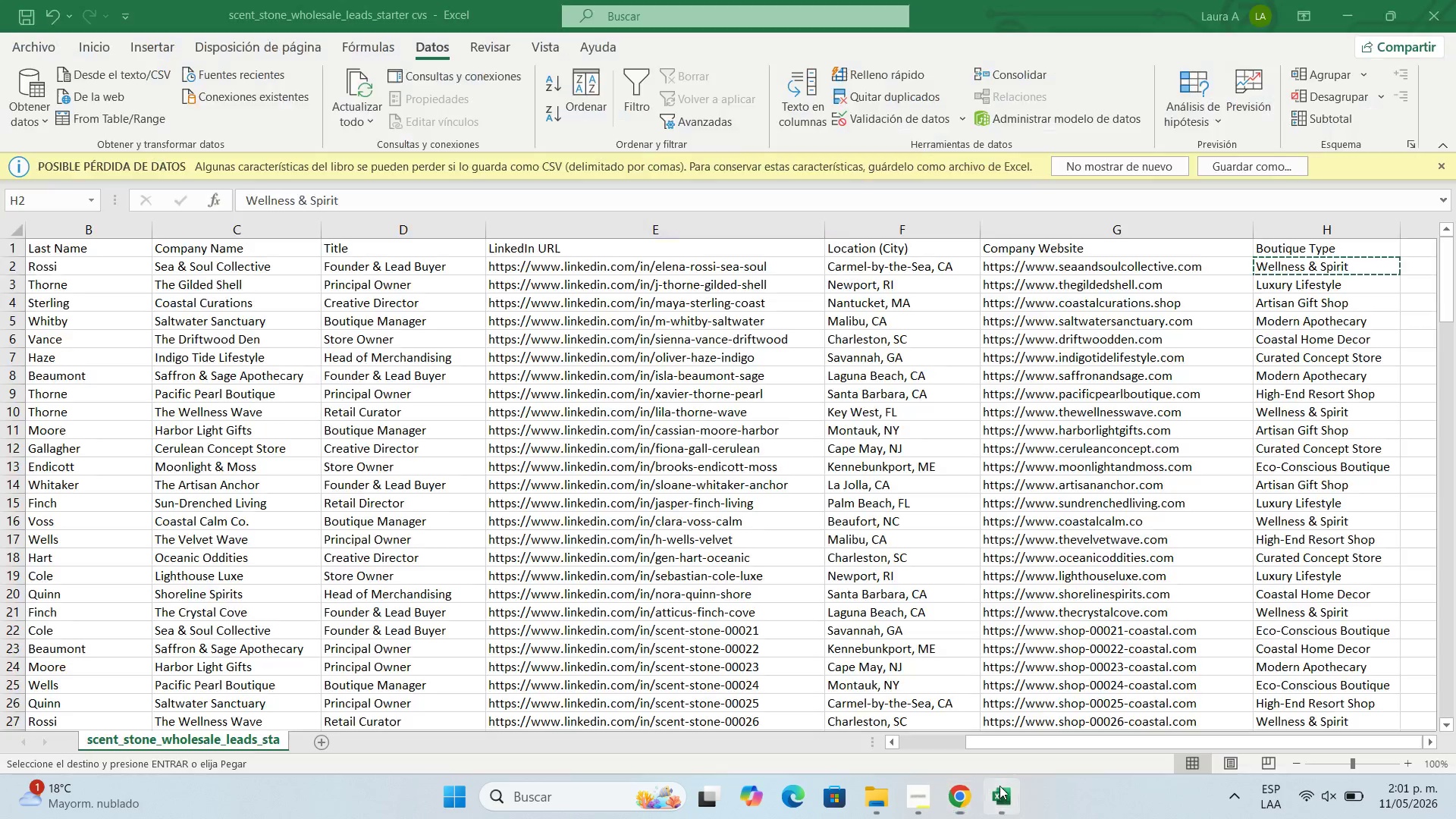 
left_click([1332, 302])
 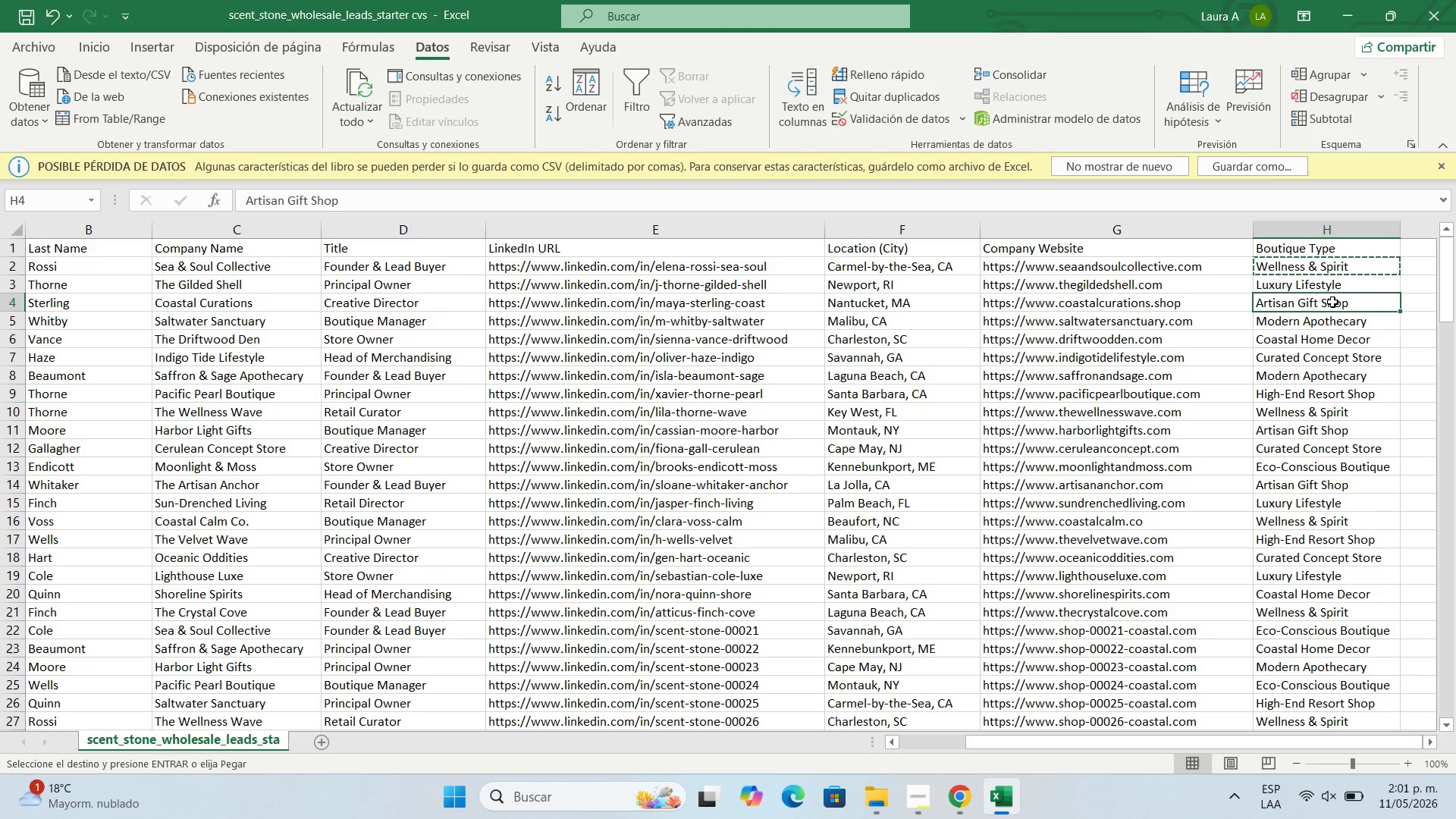 
key(Control+C)
 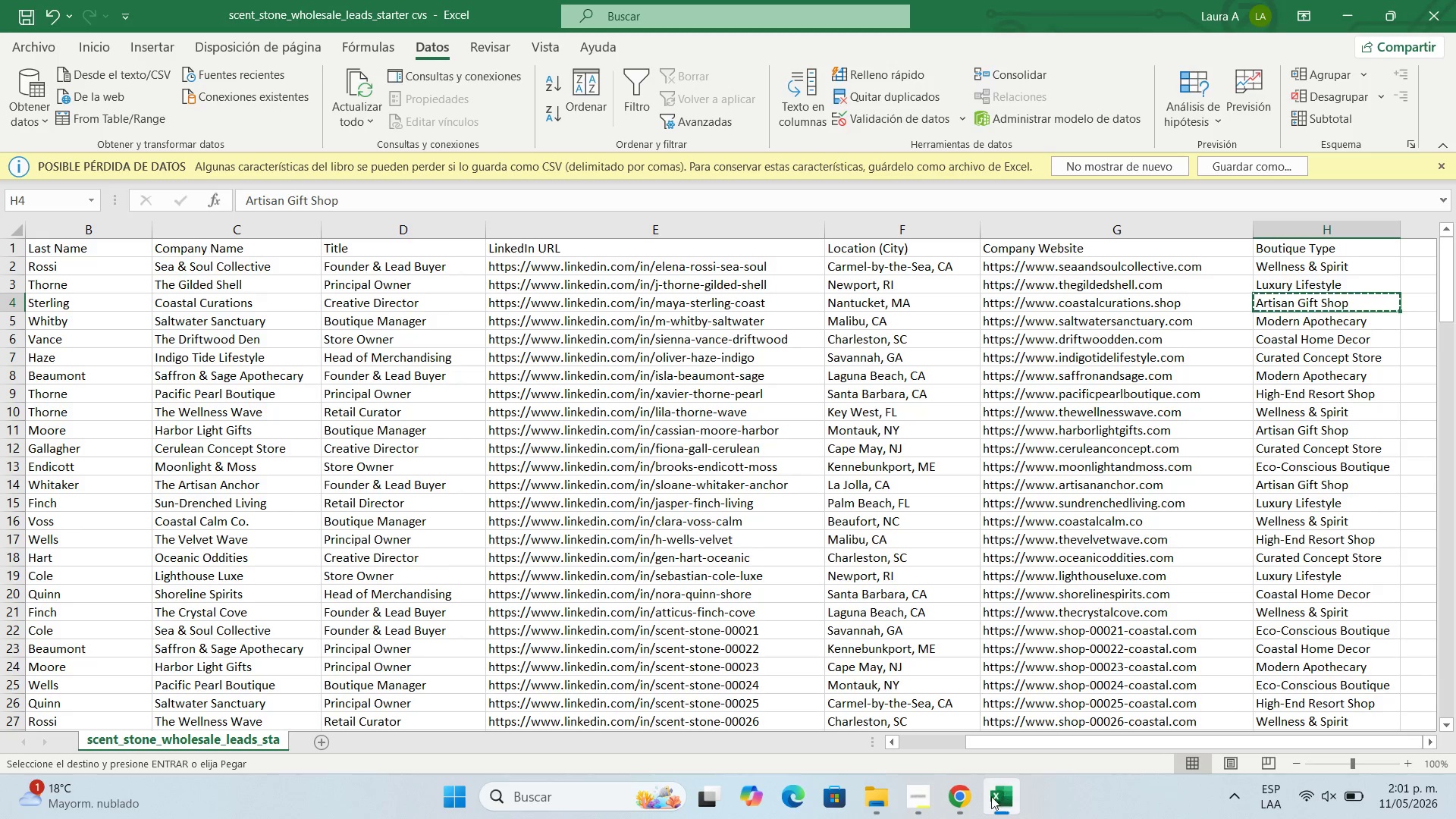 
left_click([967, 805])
 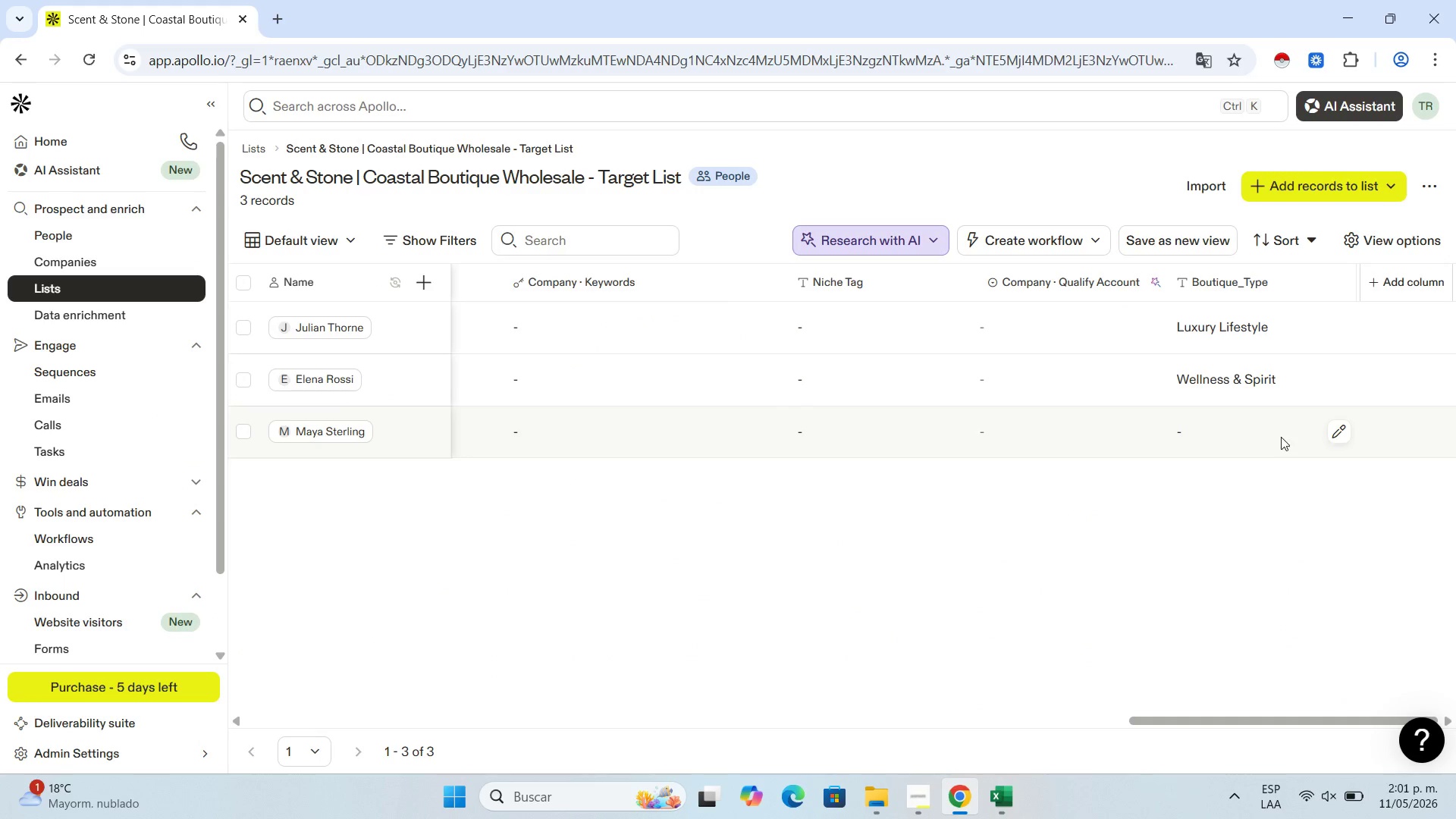 
left_click([1330, 437])
 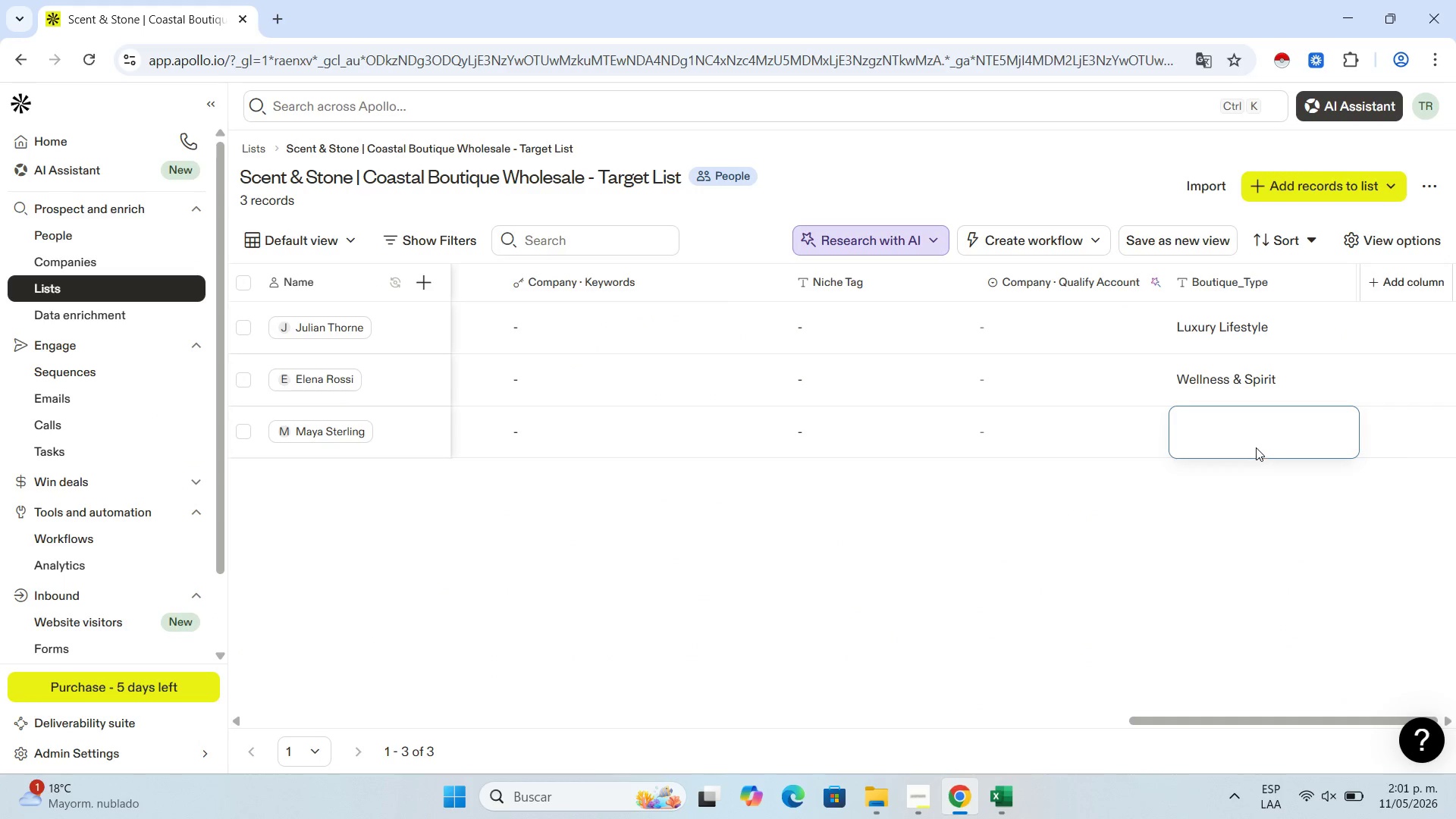 
key(Control+V)
 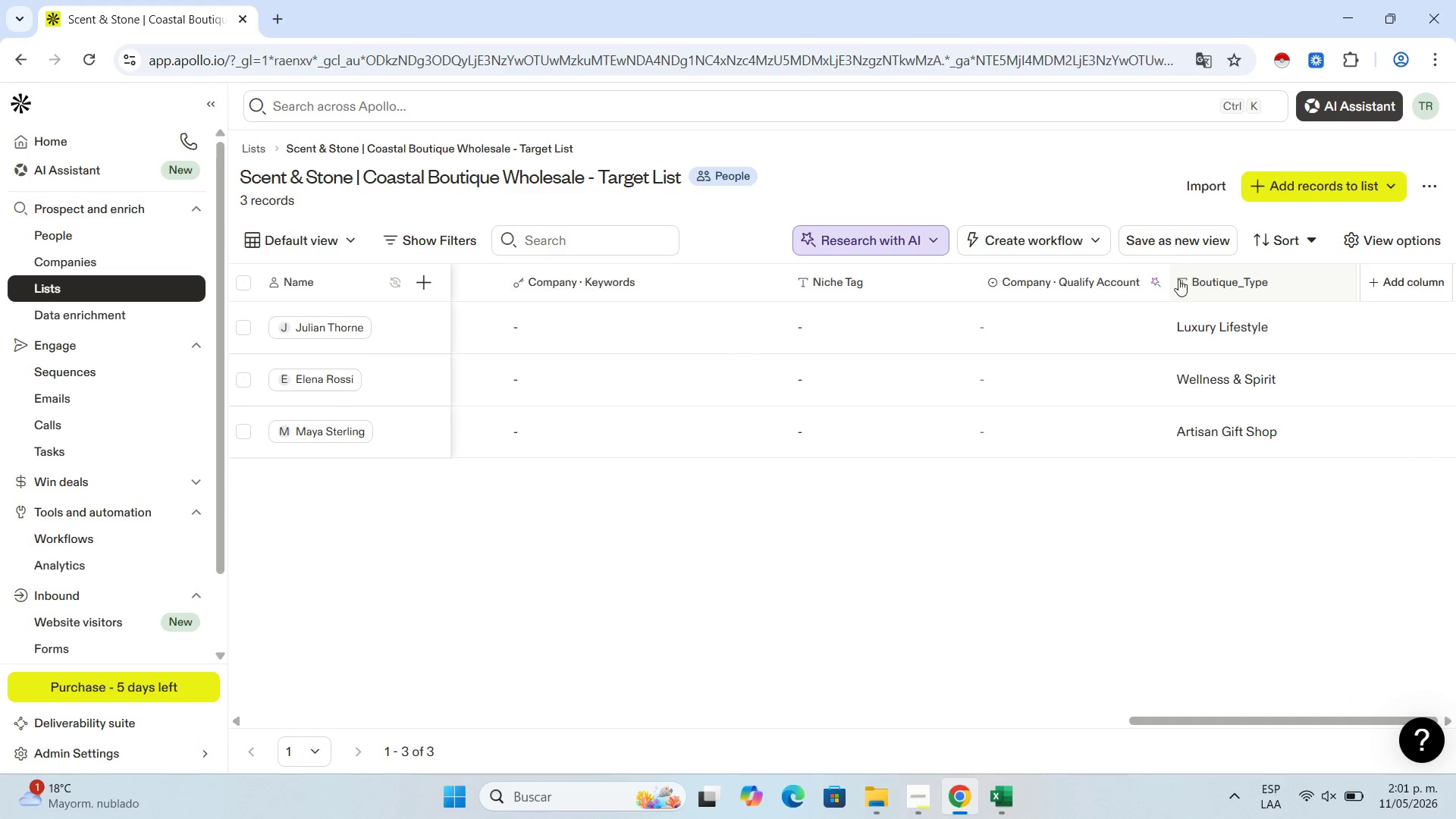 
left_click([1244, 289])
 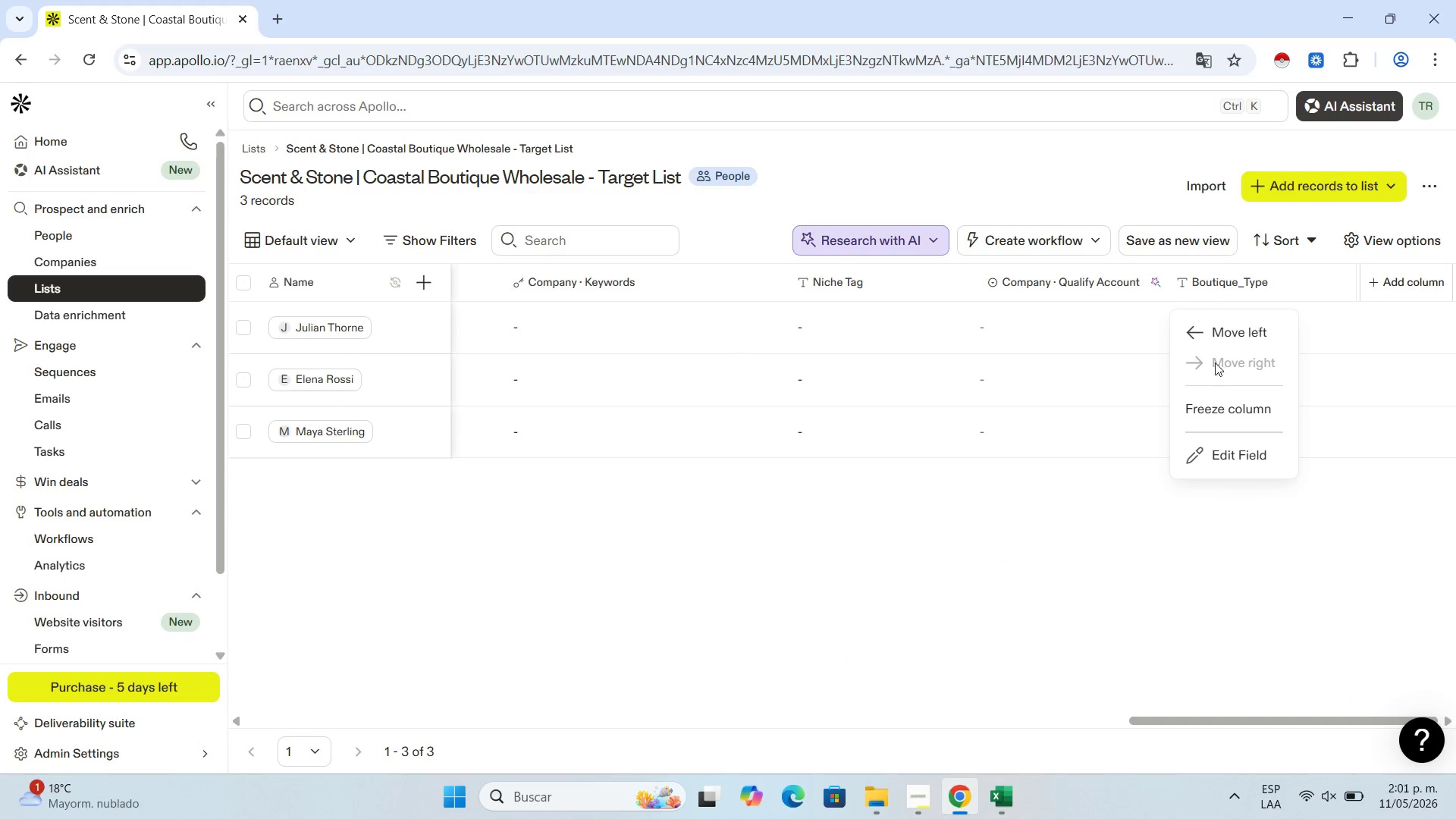 
left_click([1203, 334])
 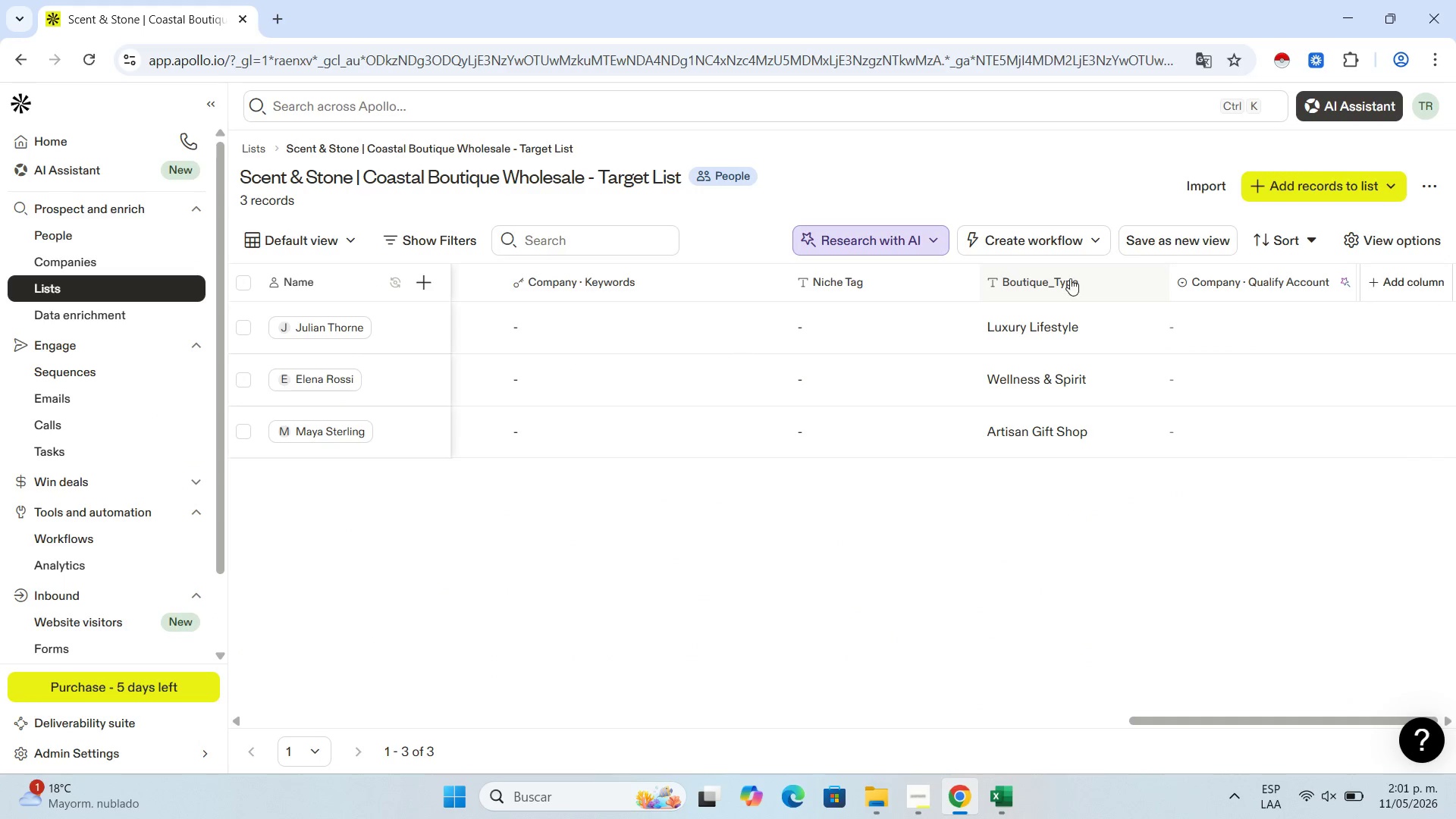 
left_click([1063, 280])
 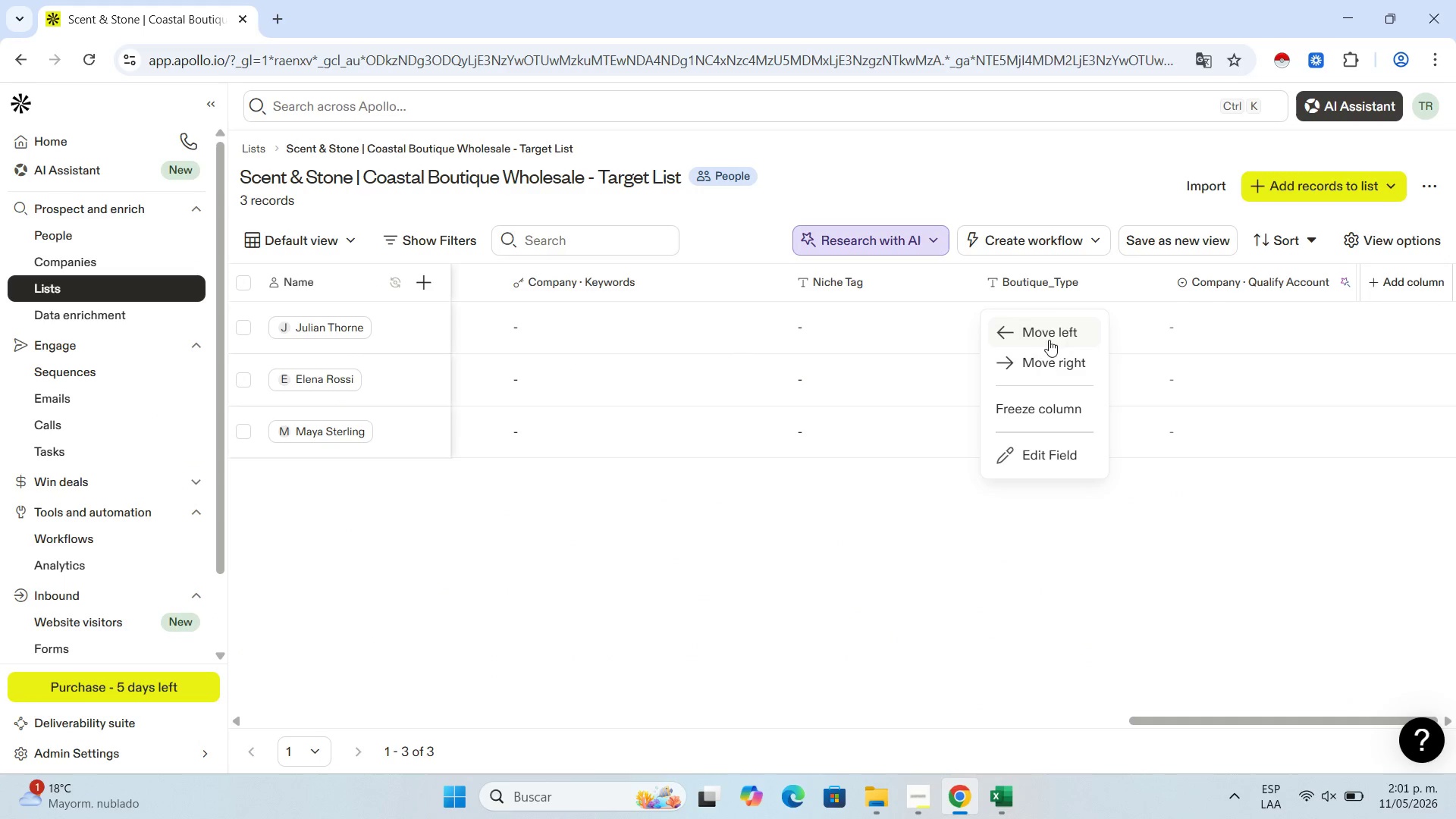 
left_click([1013, 333])
 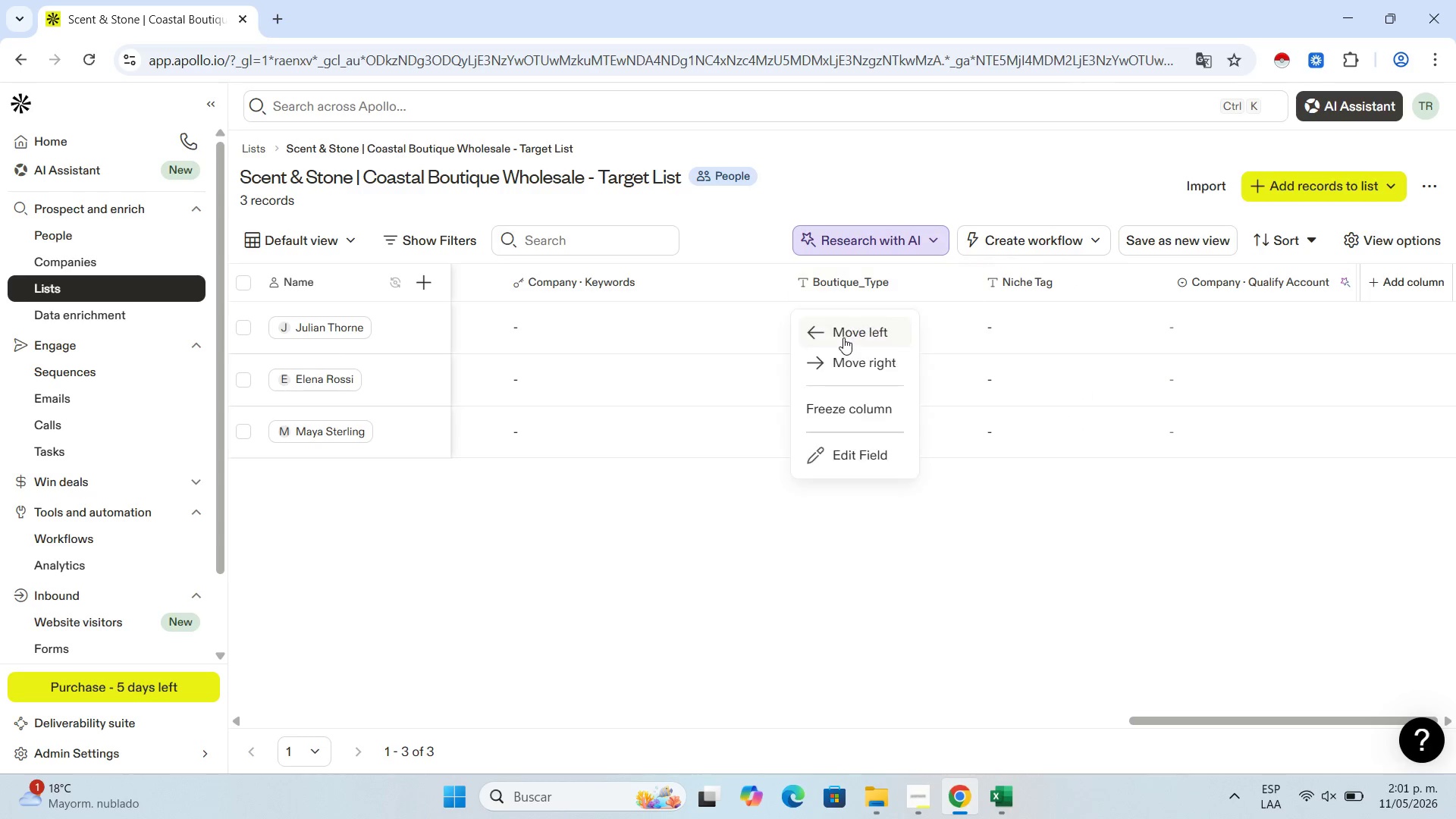 
left_click([853, 330])
 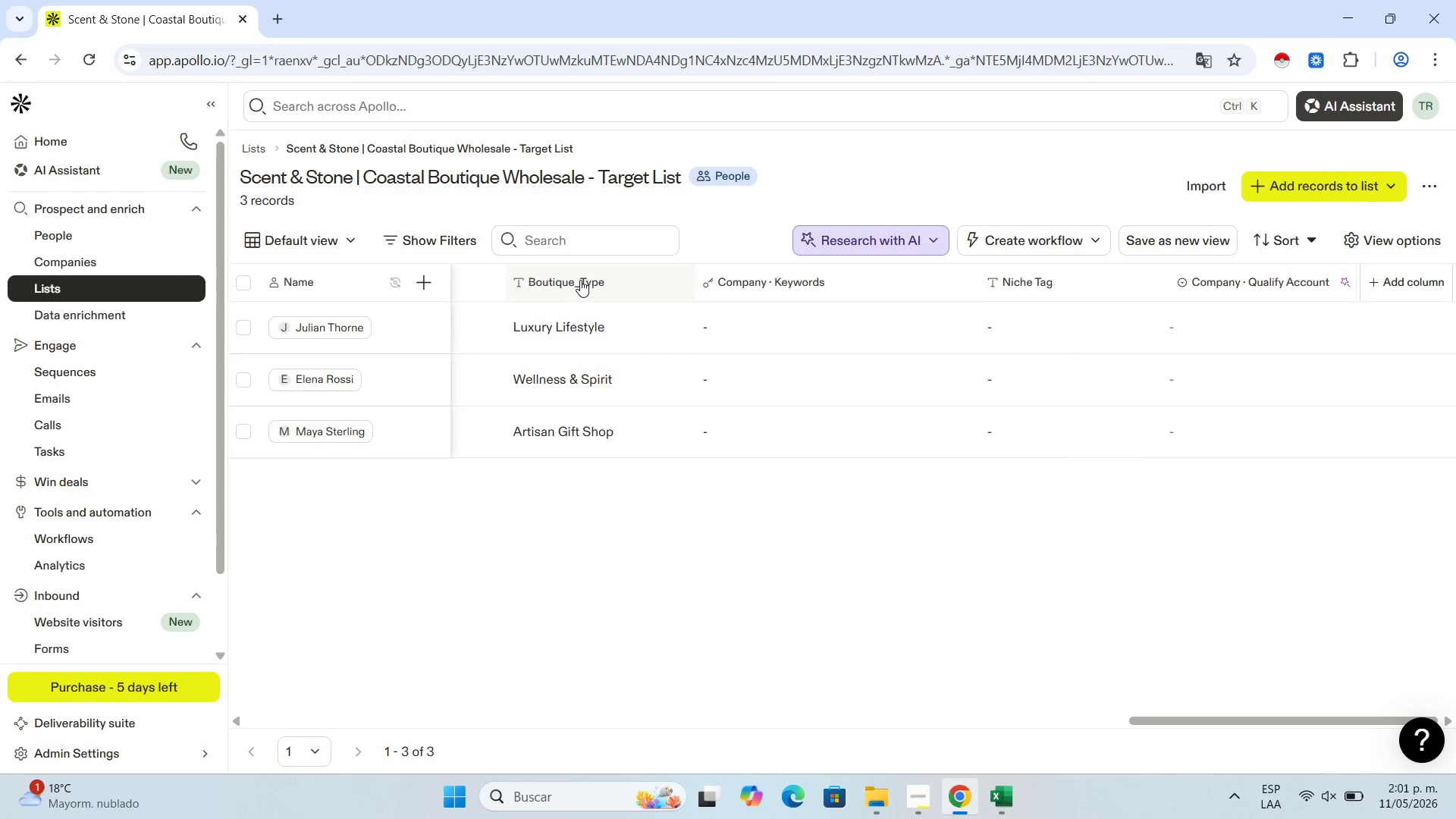 
left_click([584, 278])
 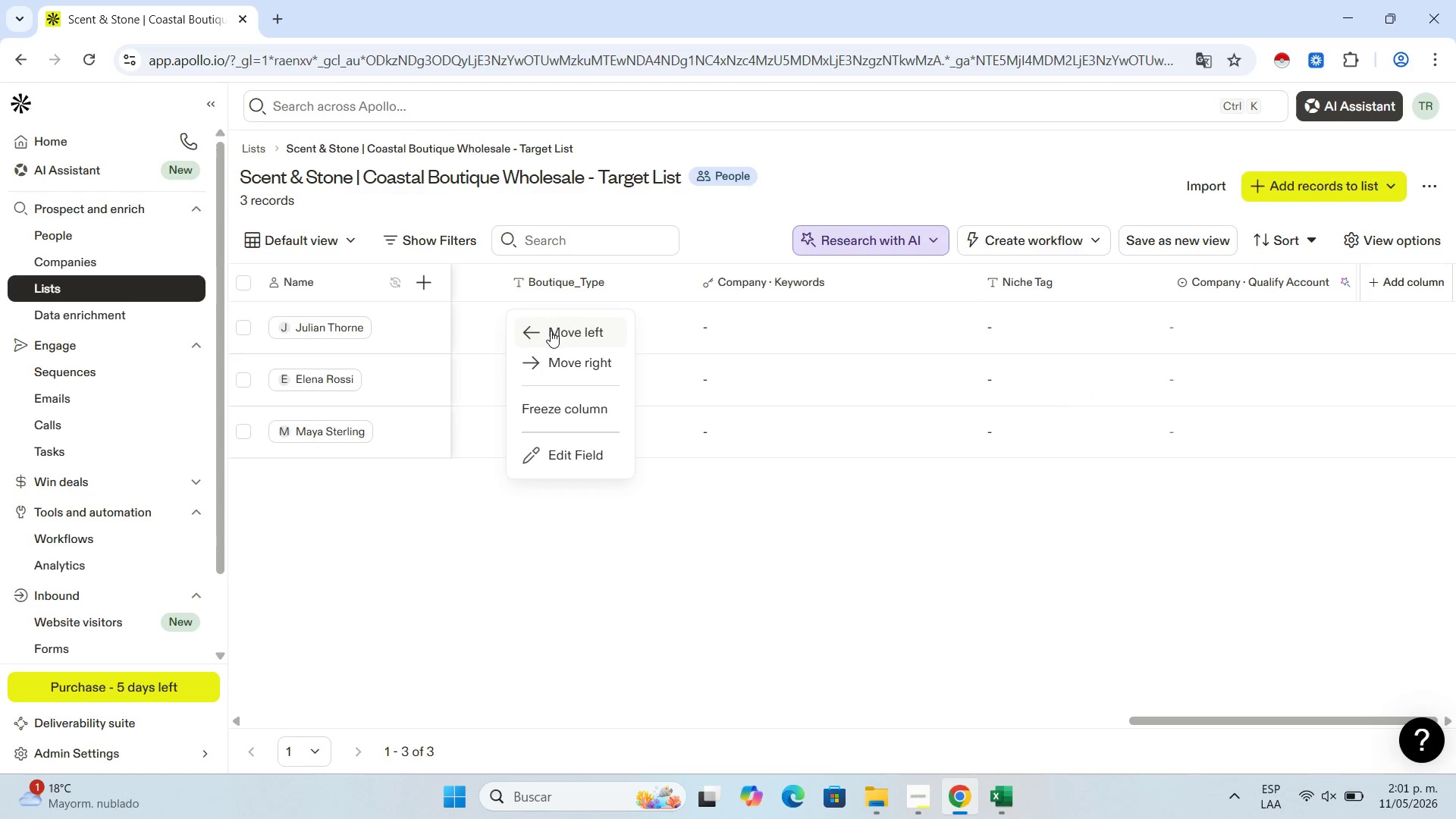 
left_click([556, 331])
 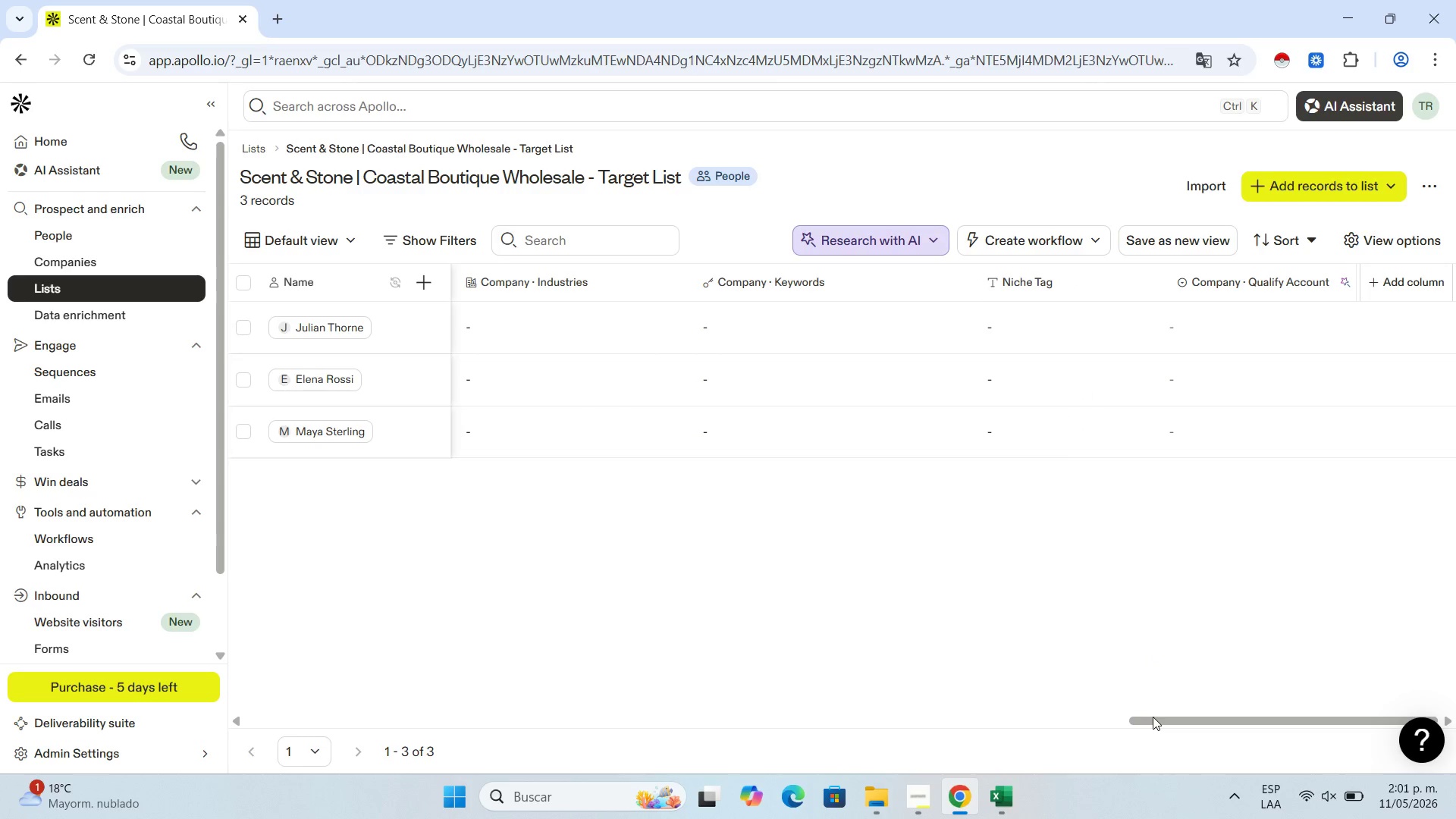 
left_click_drag(start_coordinate=[1156, 719], to_coordinate=[916, 730])
 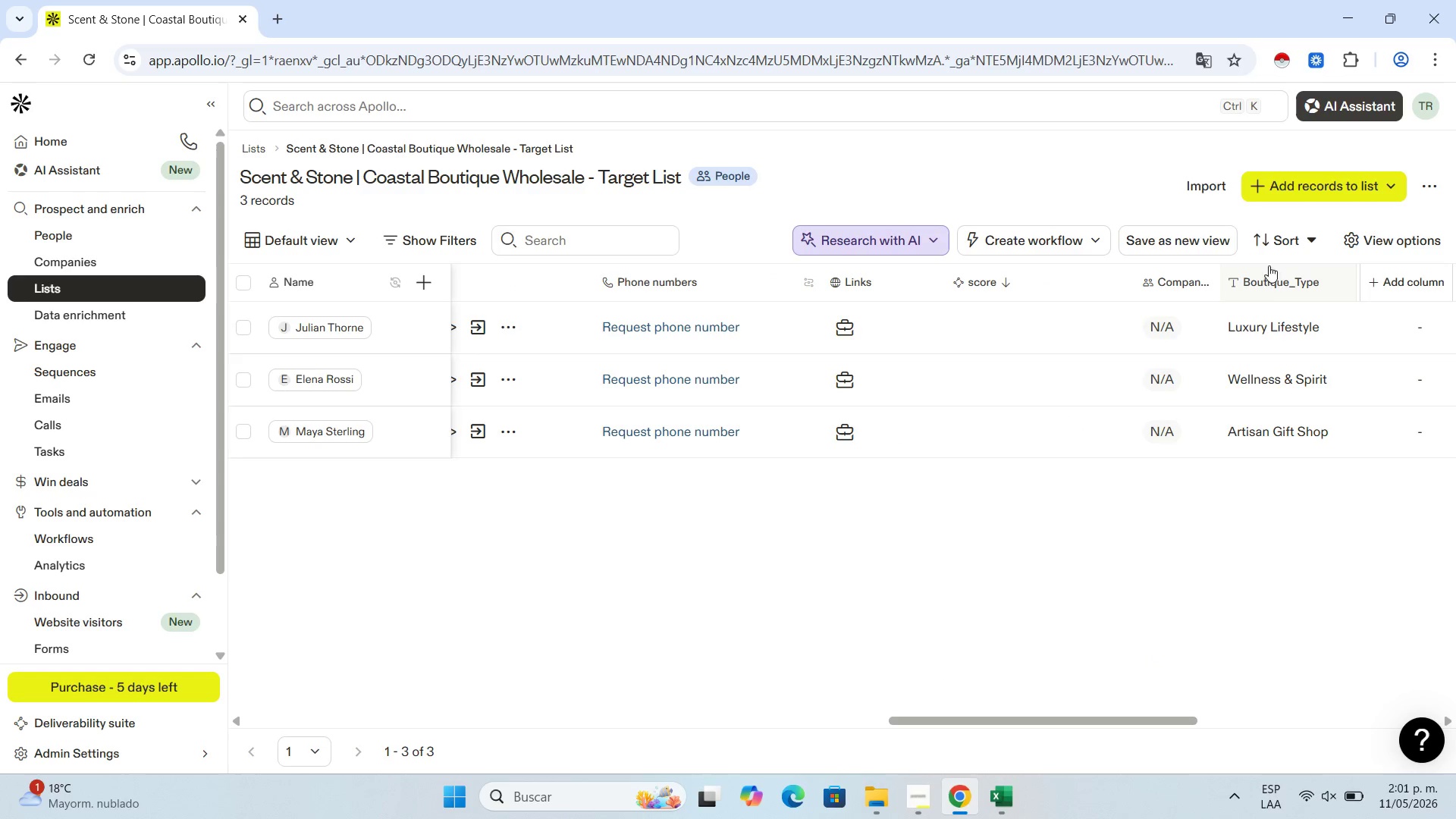 
left_click([1276, 275])
 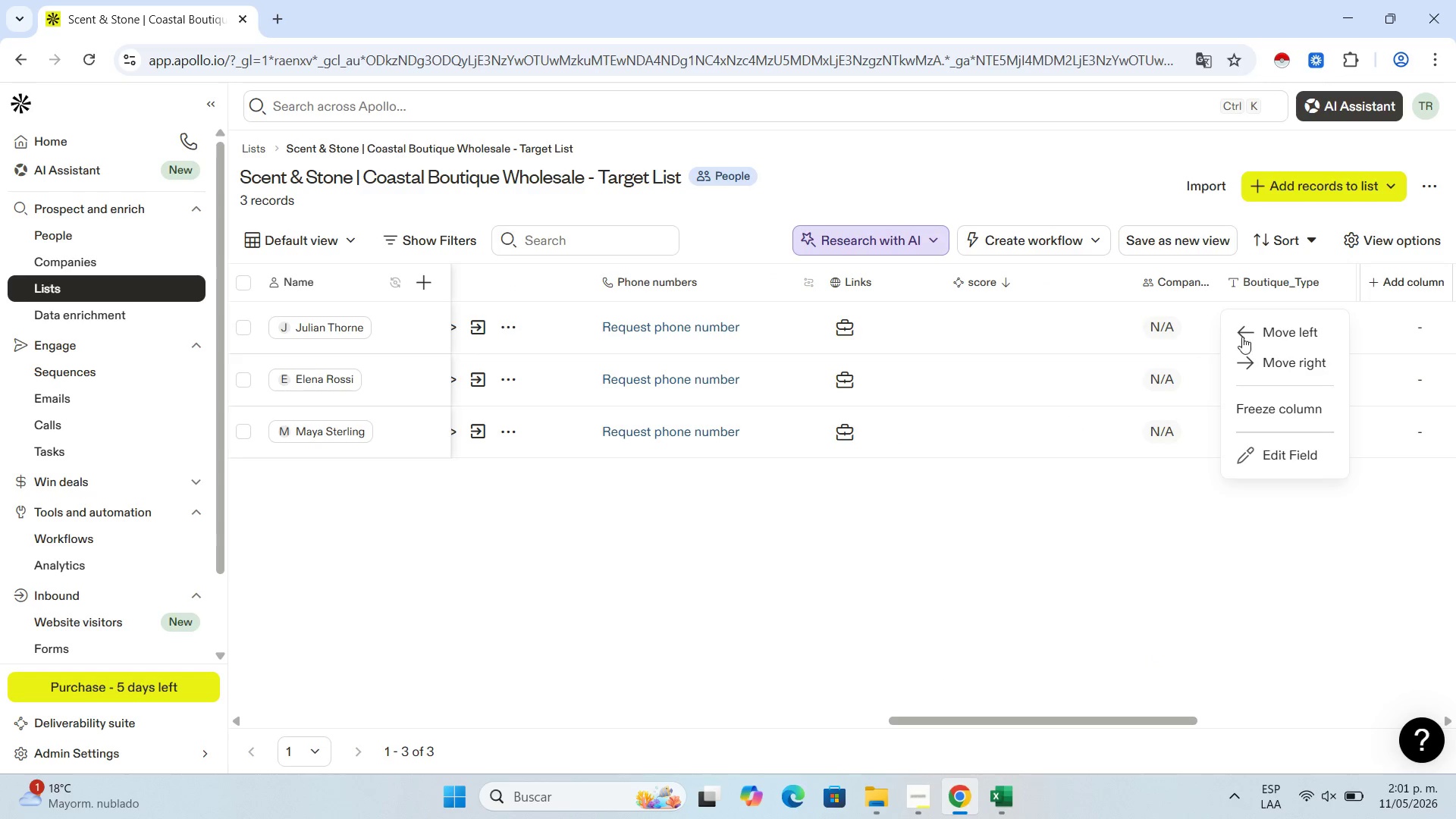 
left_click([1276, 326])
 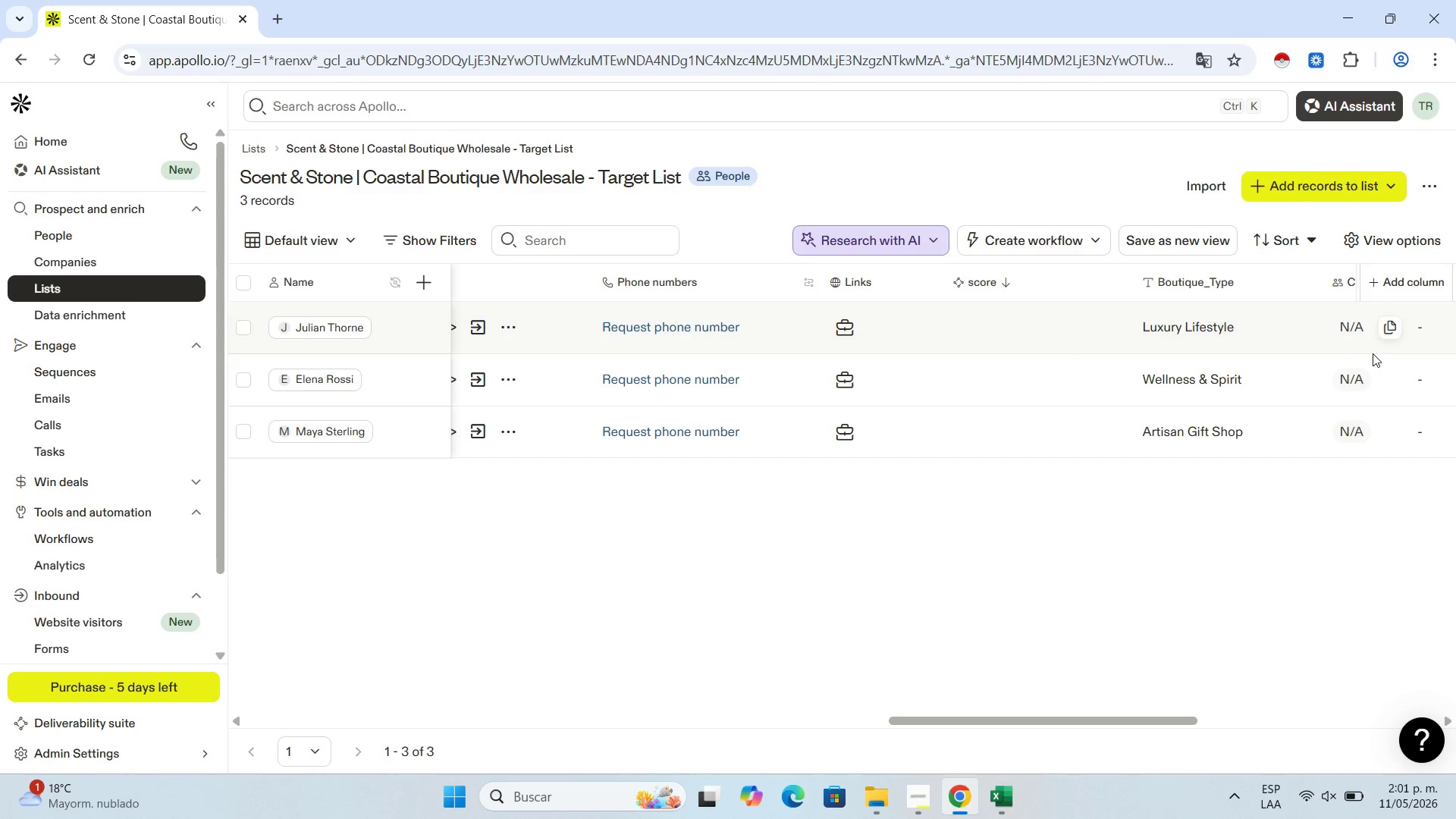 
wait(5.8)
 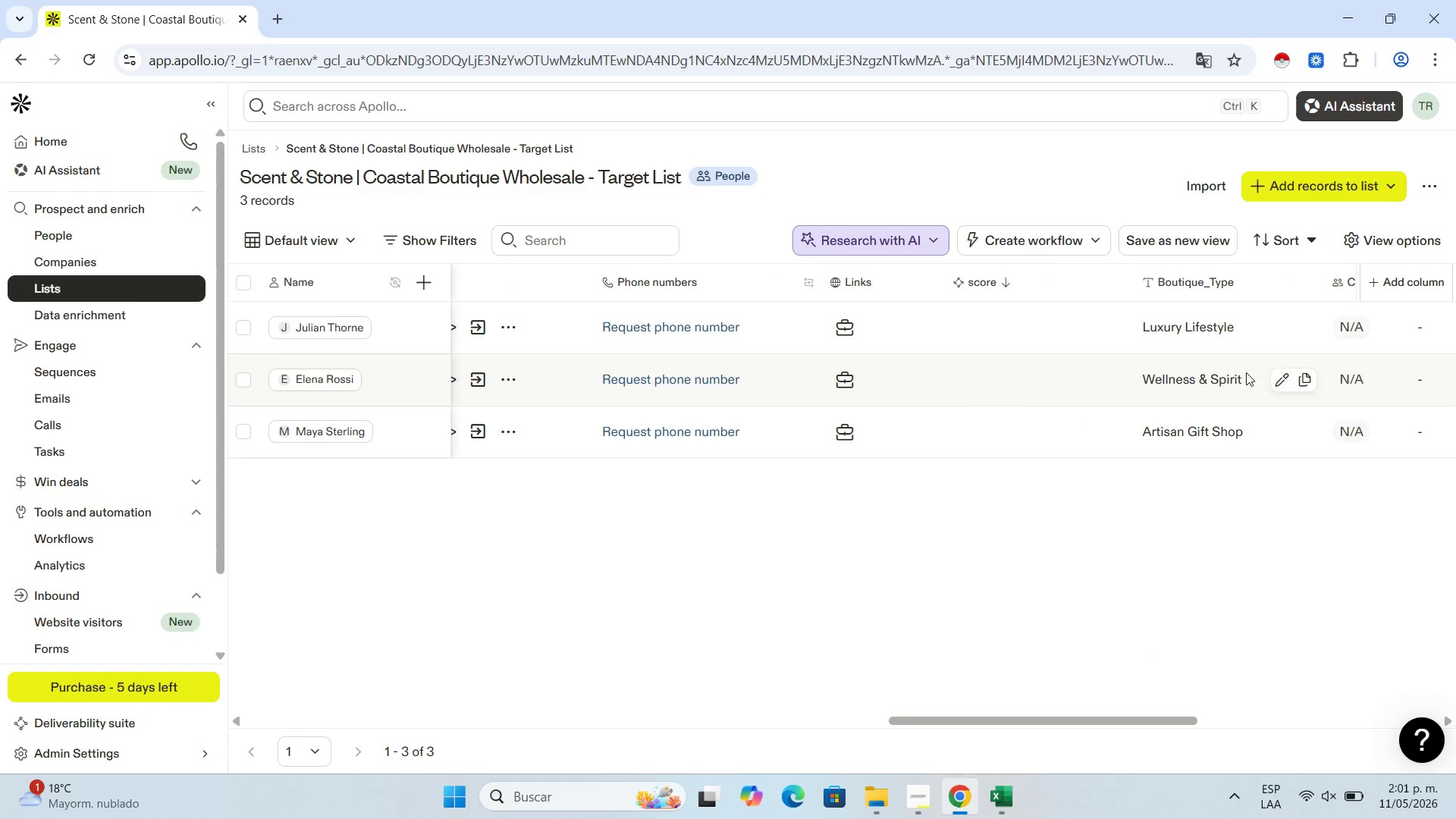 
left_click([1205, 287])
 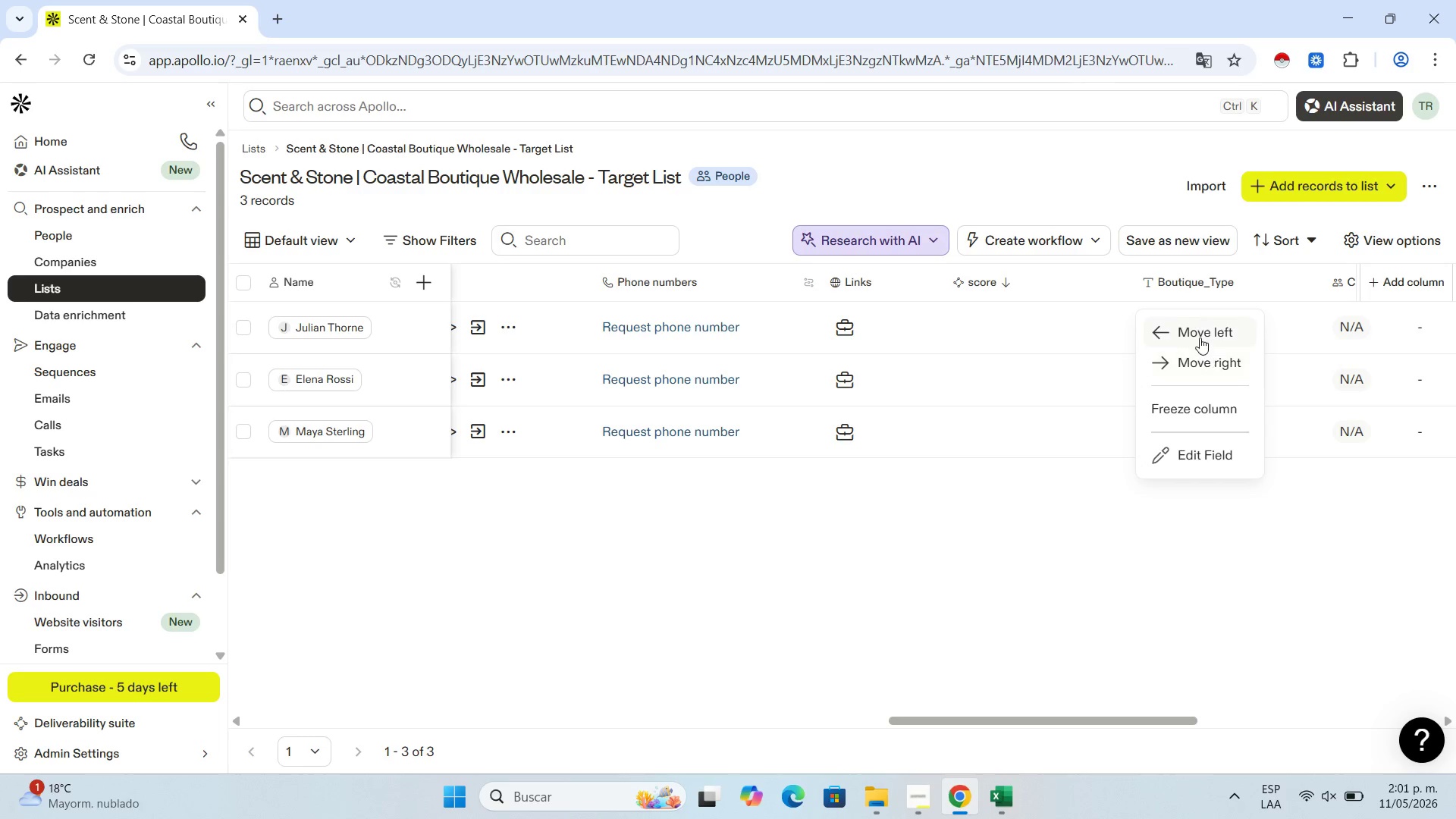 
left_click([1191, 327])
 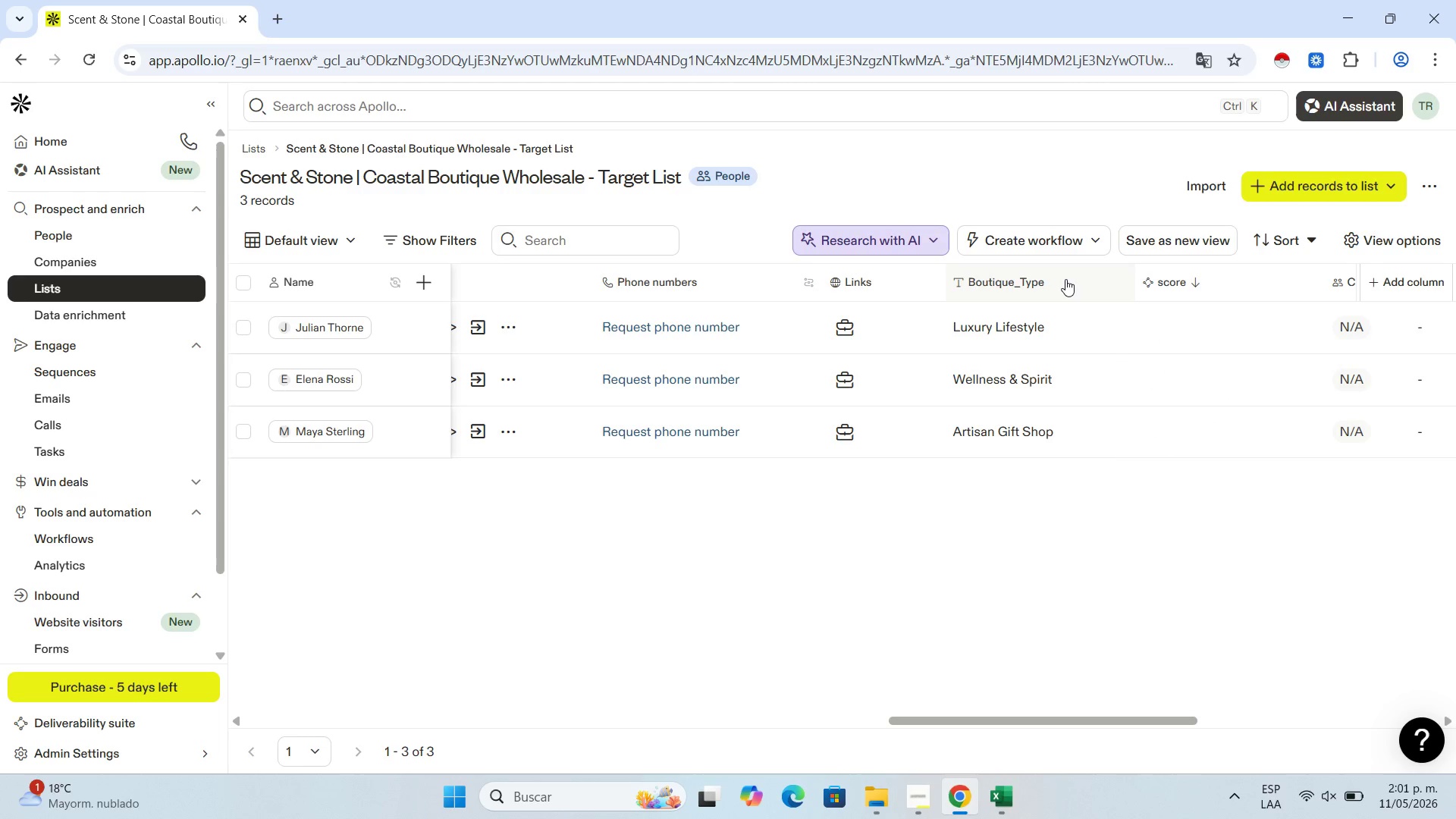 
left_click([1065, 279])
 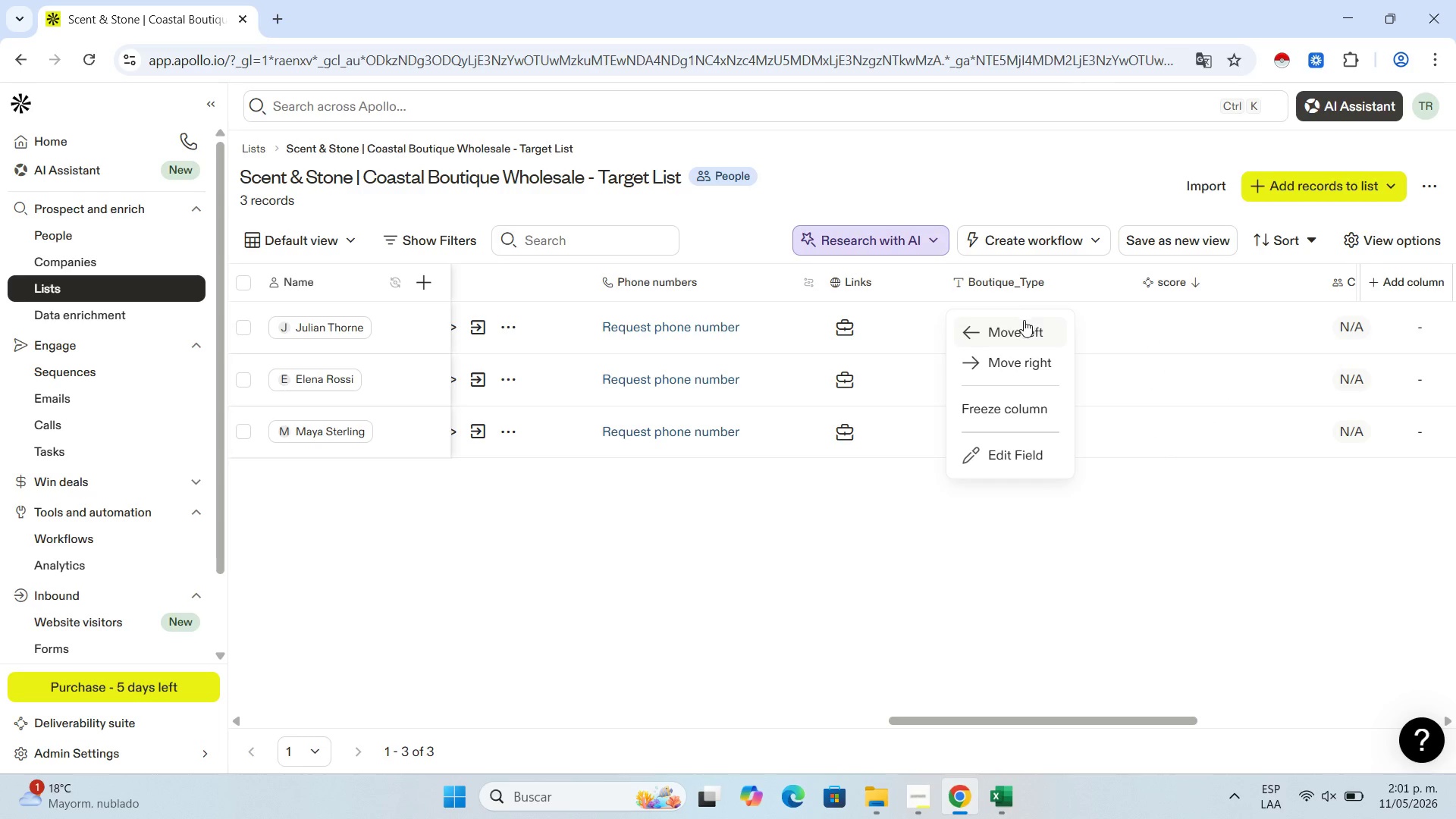 
left_click([1020, 328])
 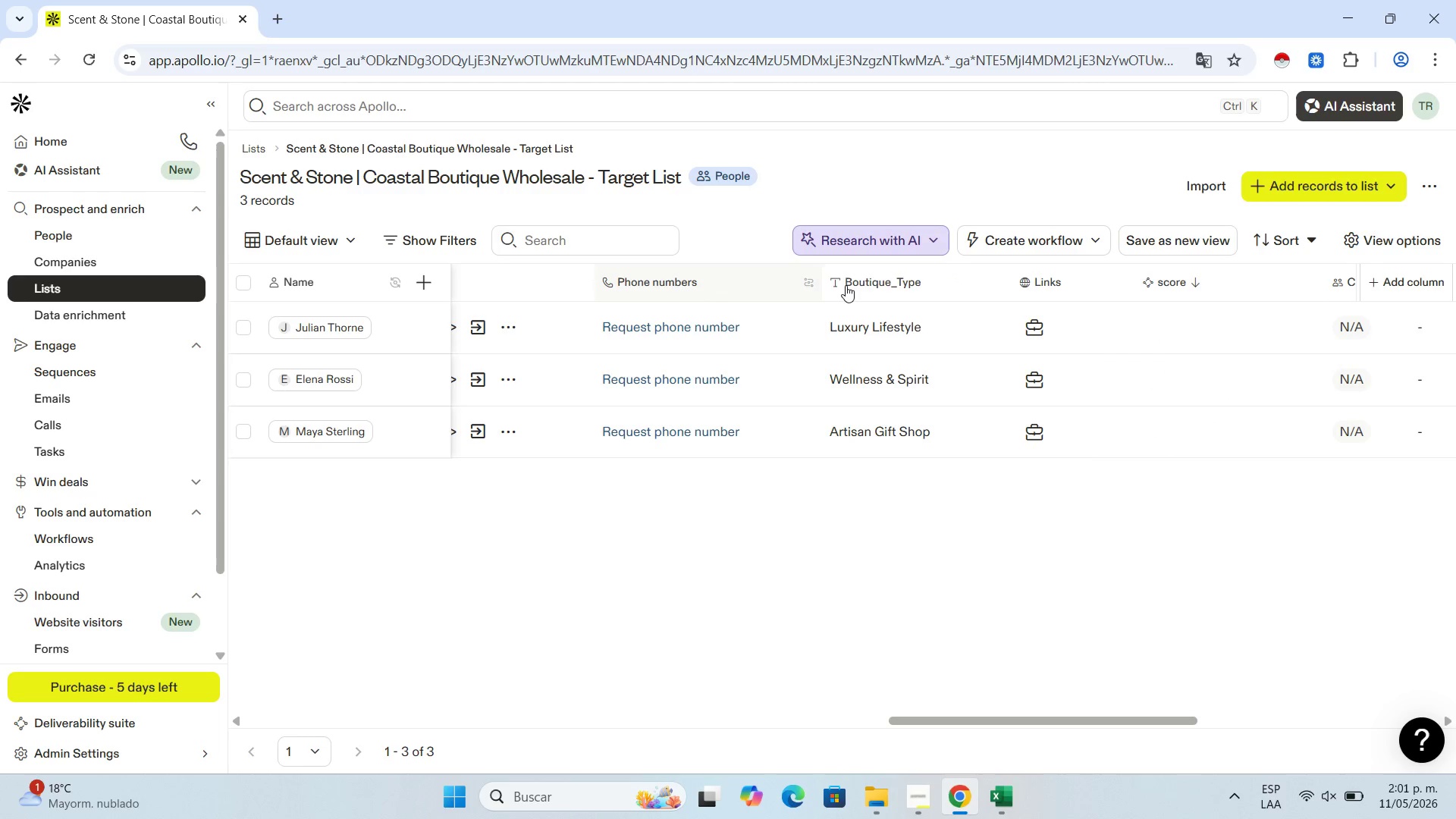 
left_click([880, 276])
 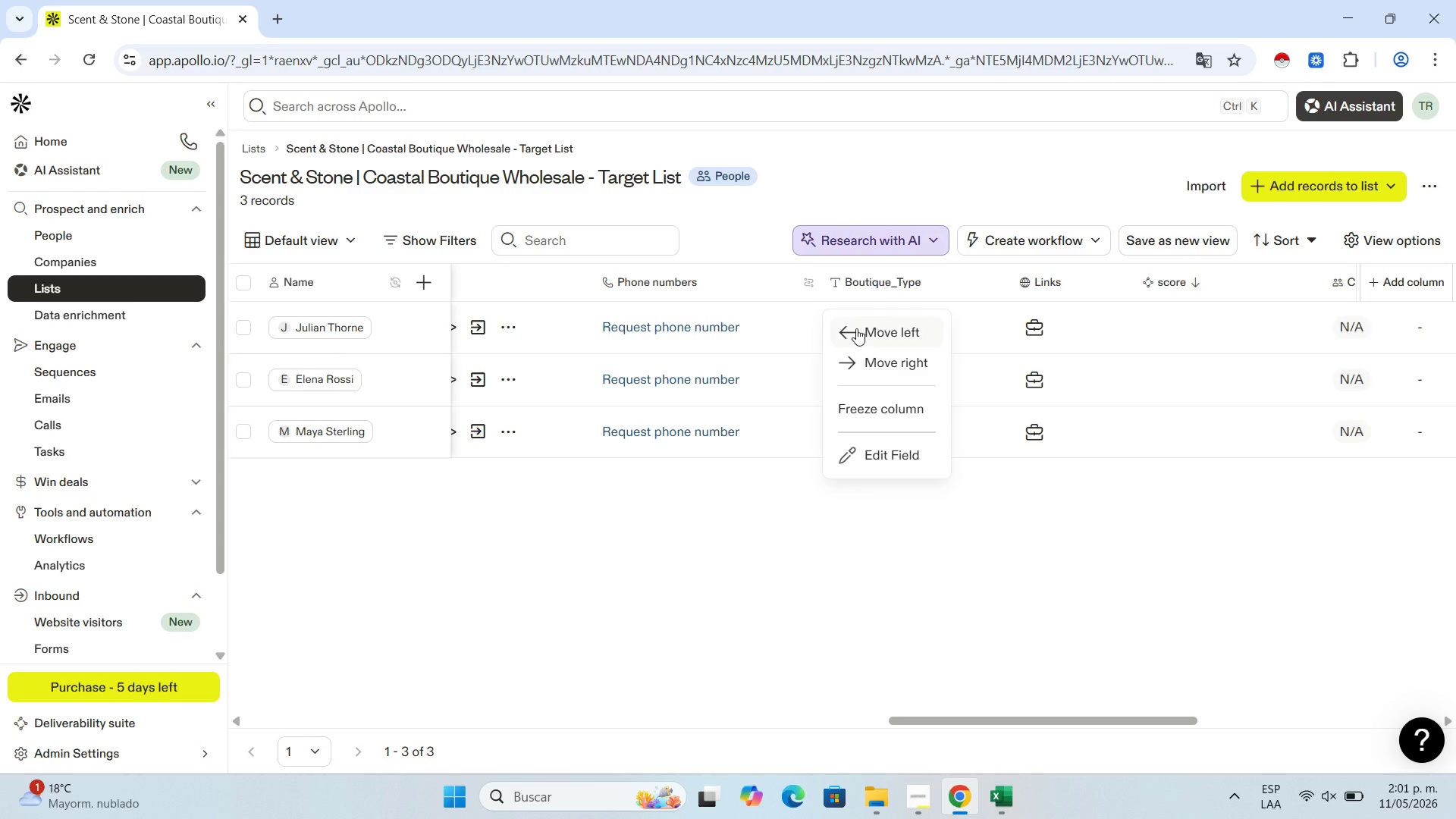 
left_click([865, 340])
 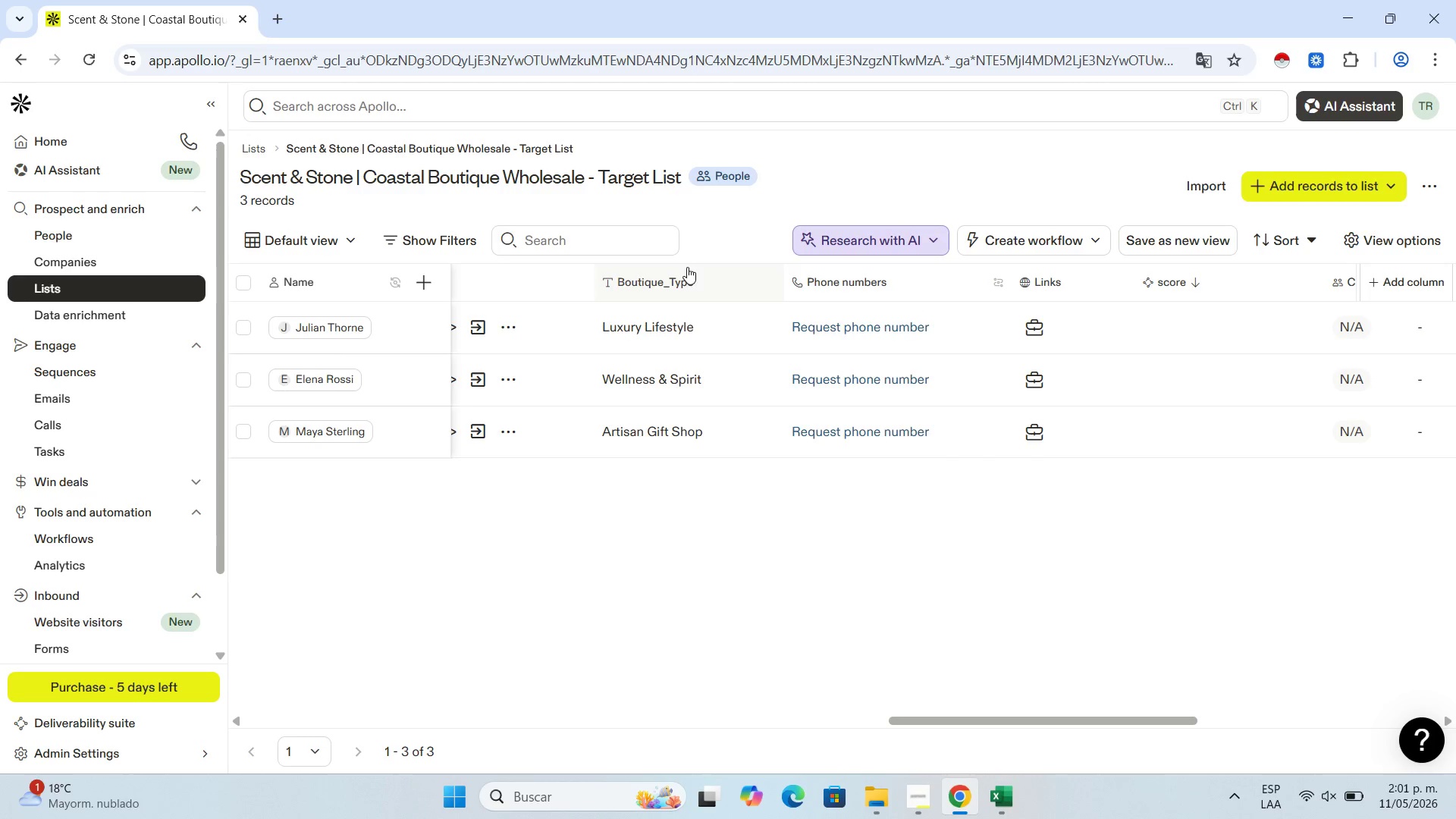 
left_click([693, 281])
 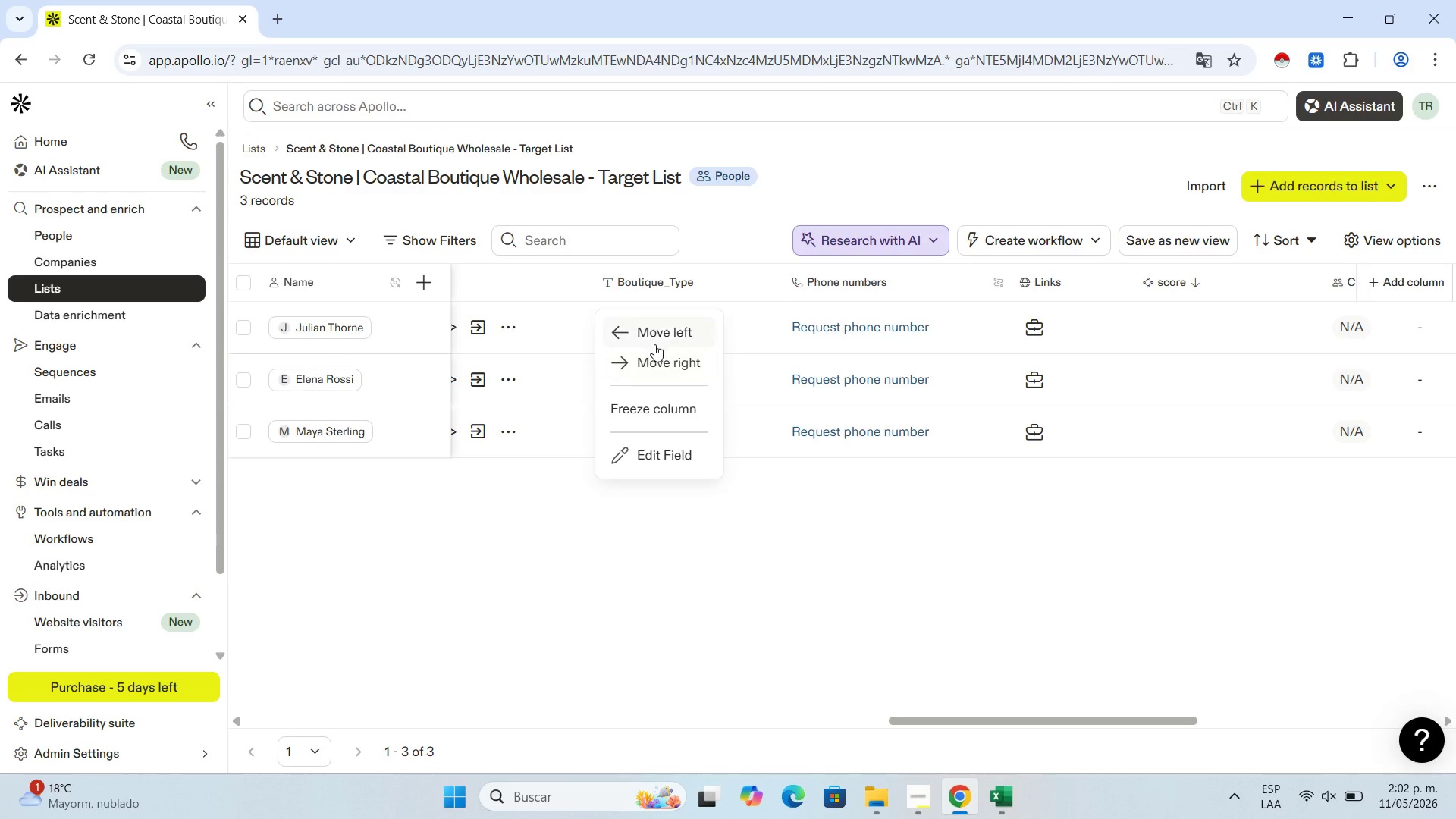 
left_click([665, 320])
 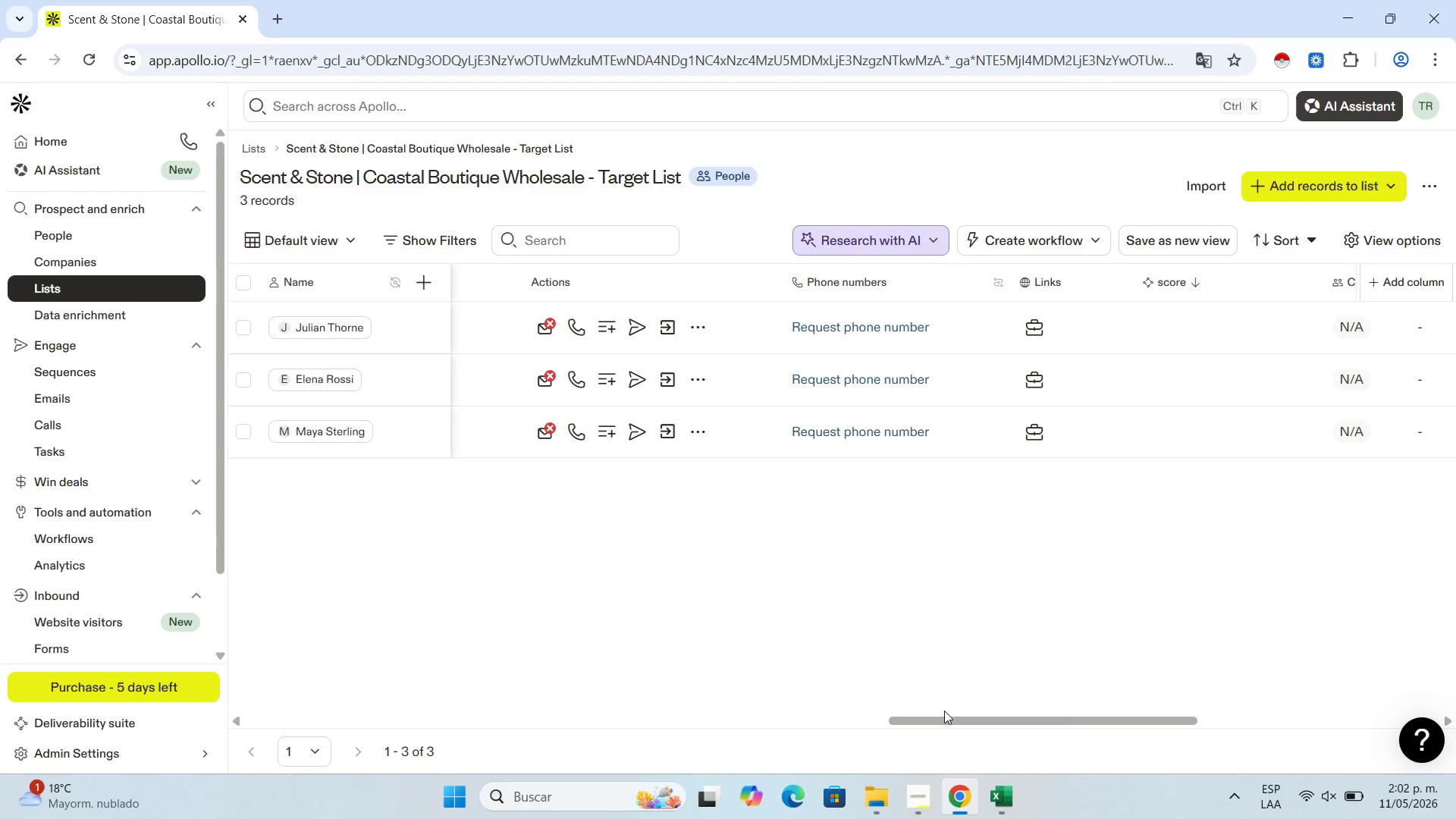 
left_click_drag(start_coordinate=[945, 726], to_coordinate=[827, 739])
 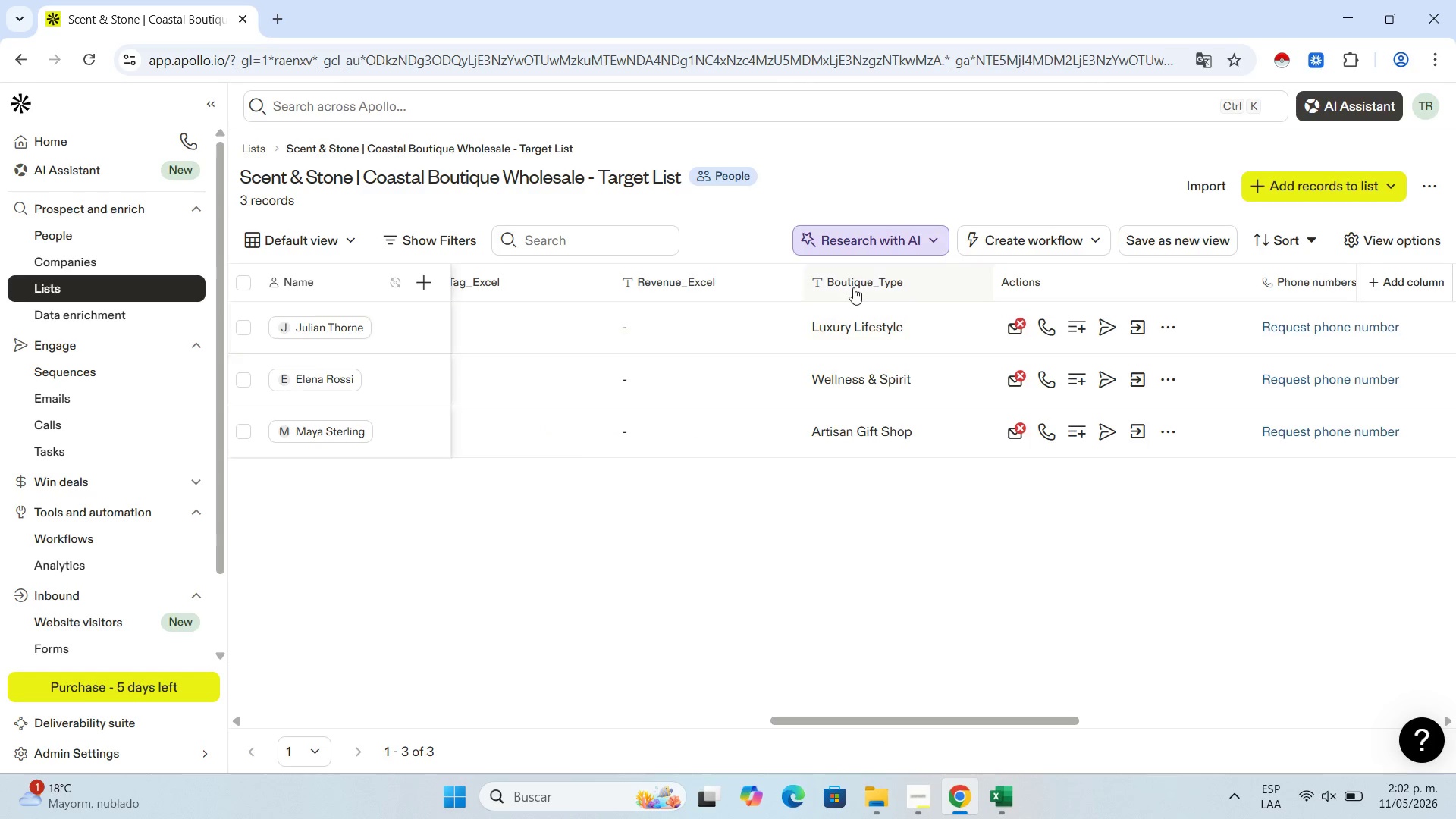 
left_click([853, 285])
 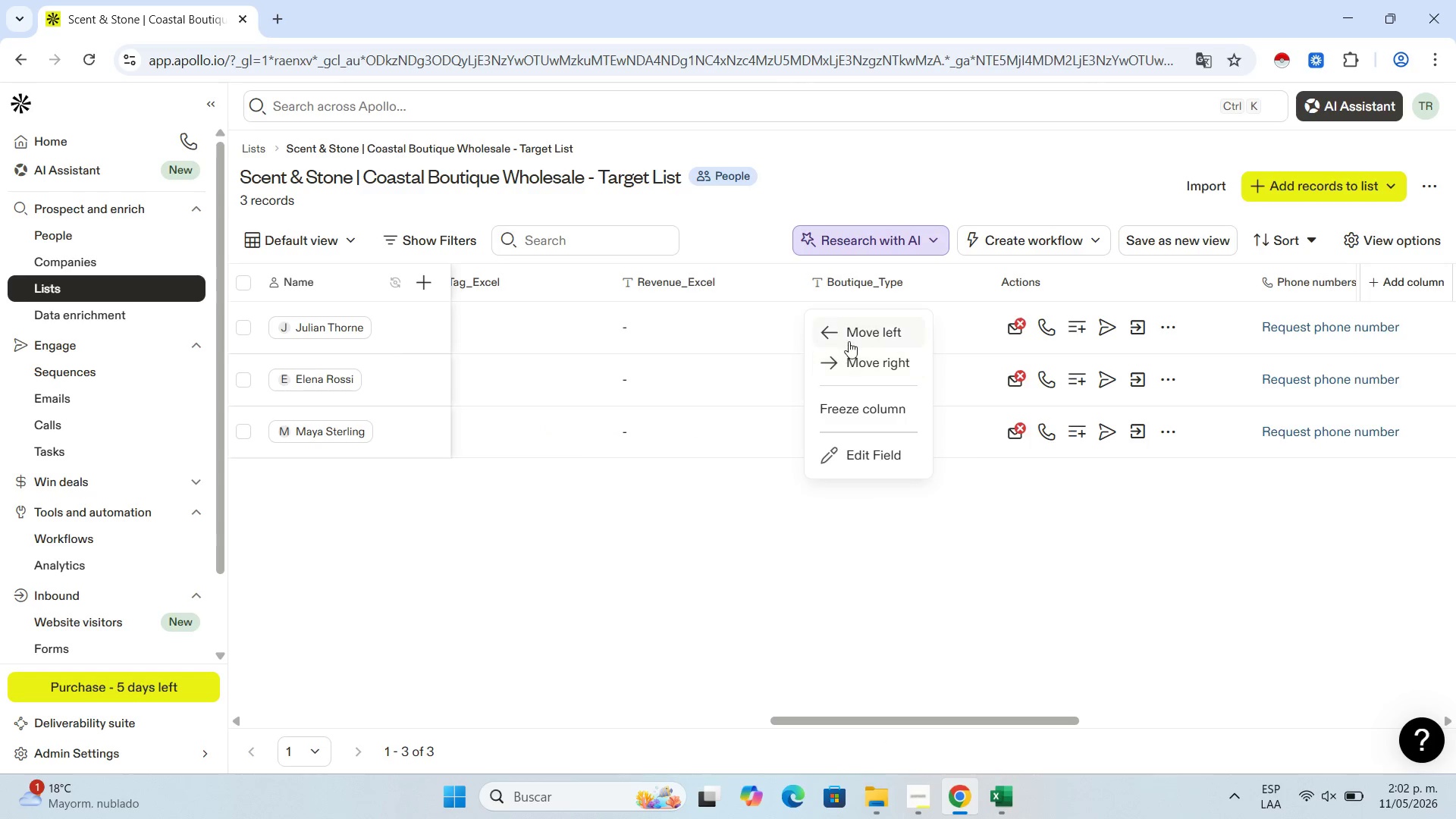 
left_click([849, 337])
 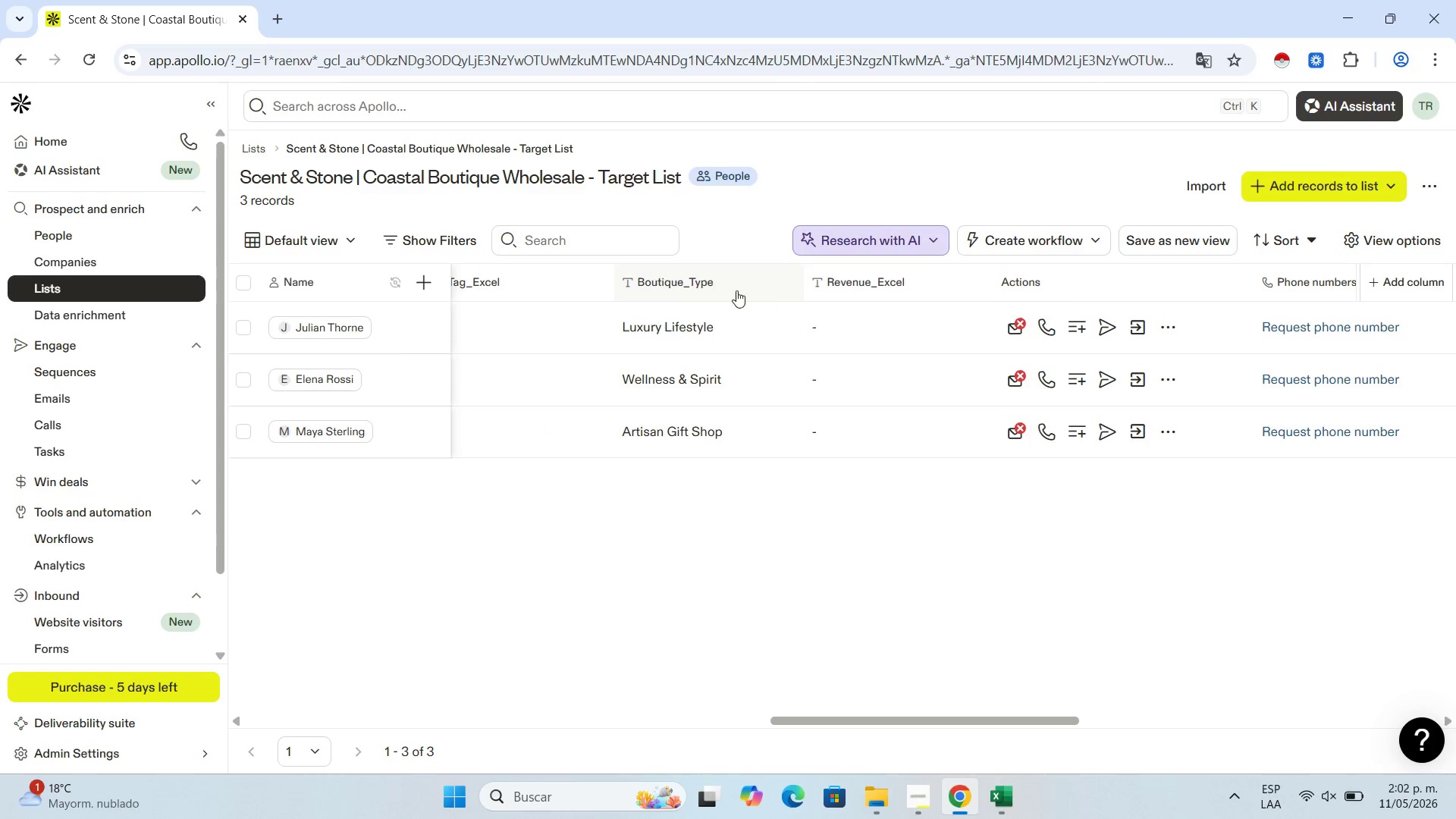 
left_click([714, 289])
 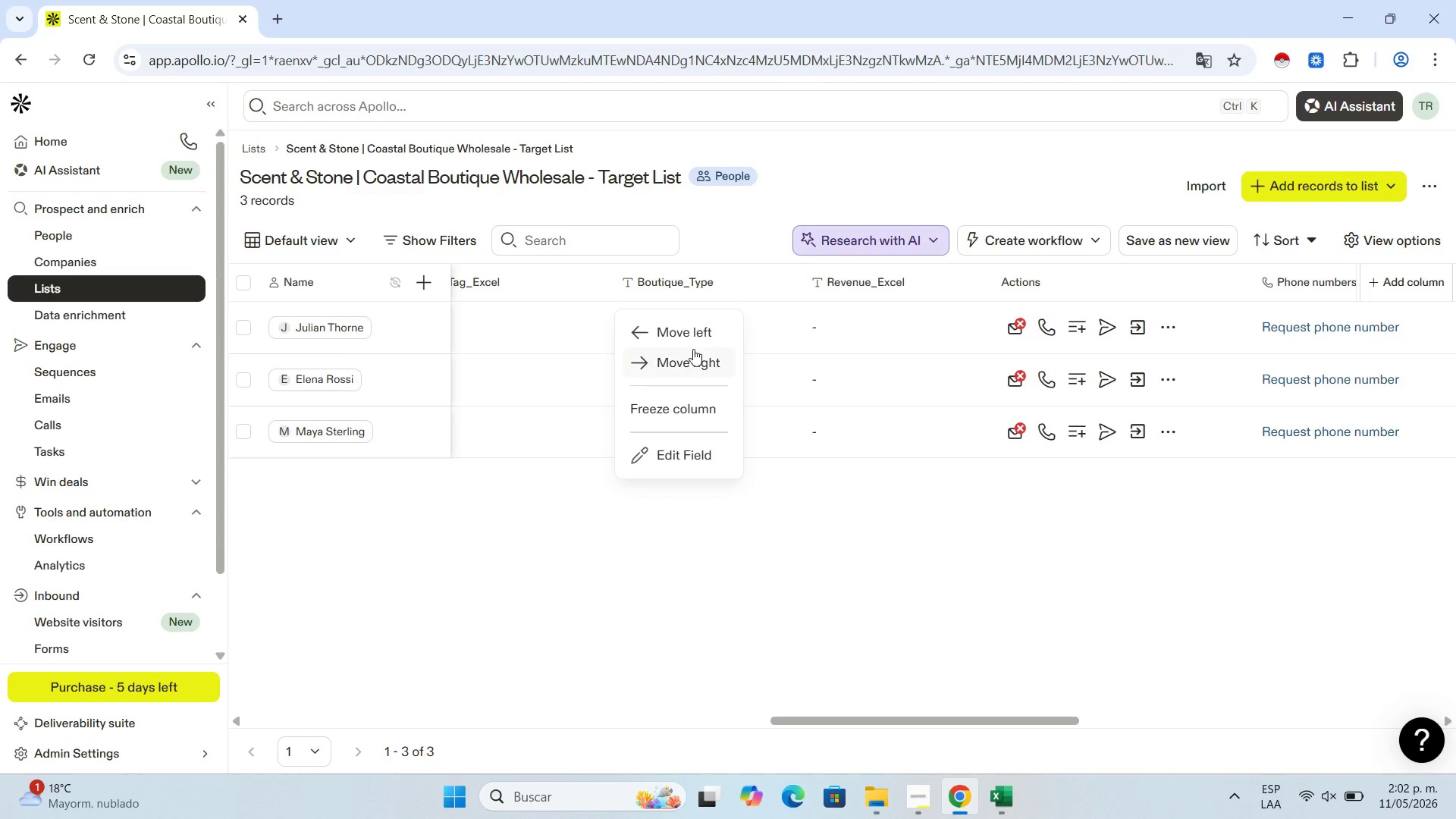 
left_click([693, 333])
 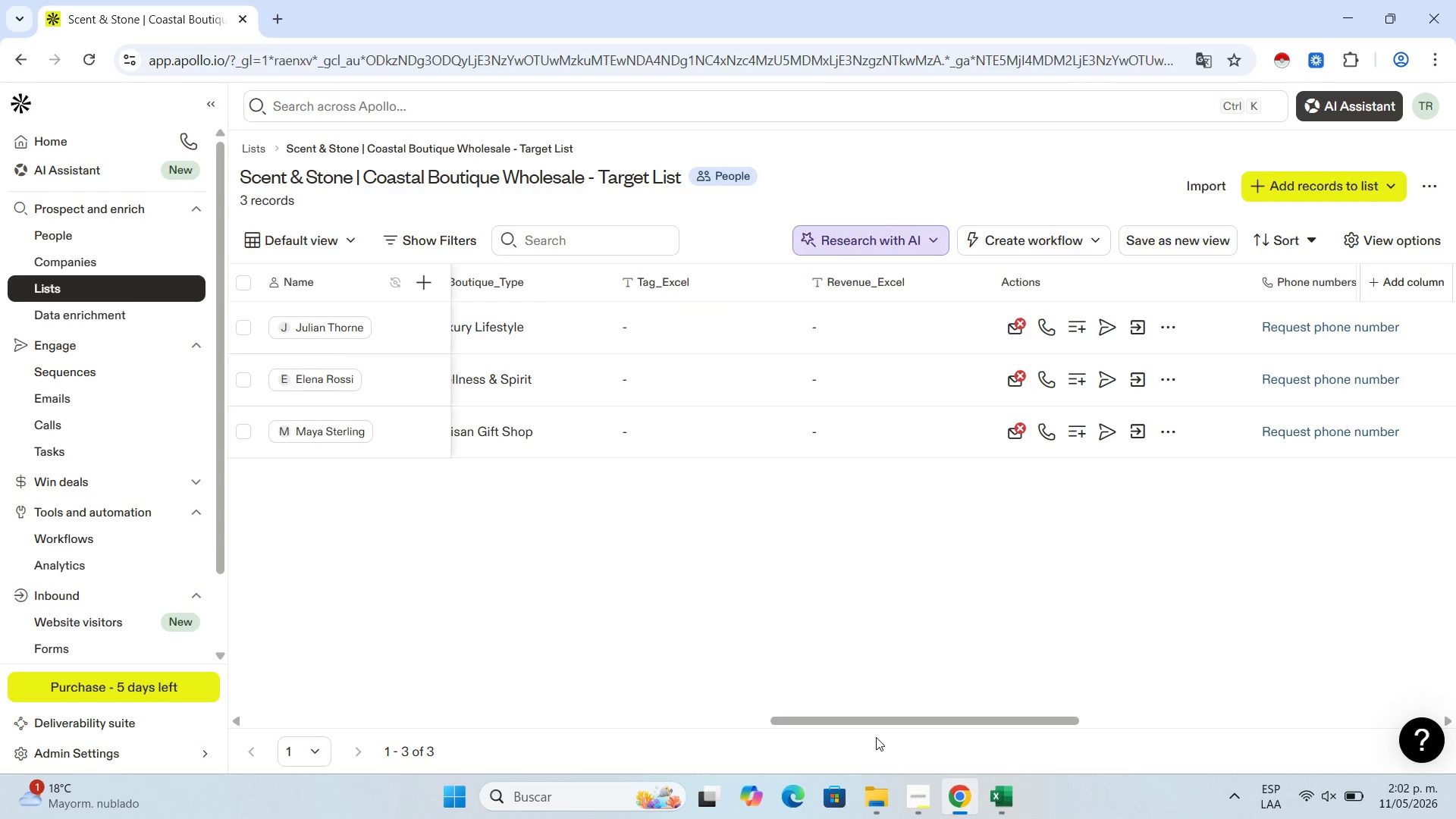 
left_click_drag(start_coordinate=[876, 721], to_coordinate=[711, 733])
 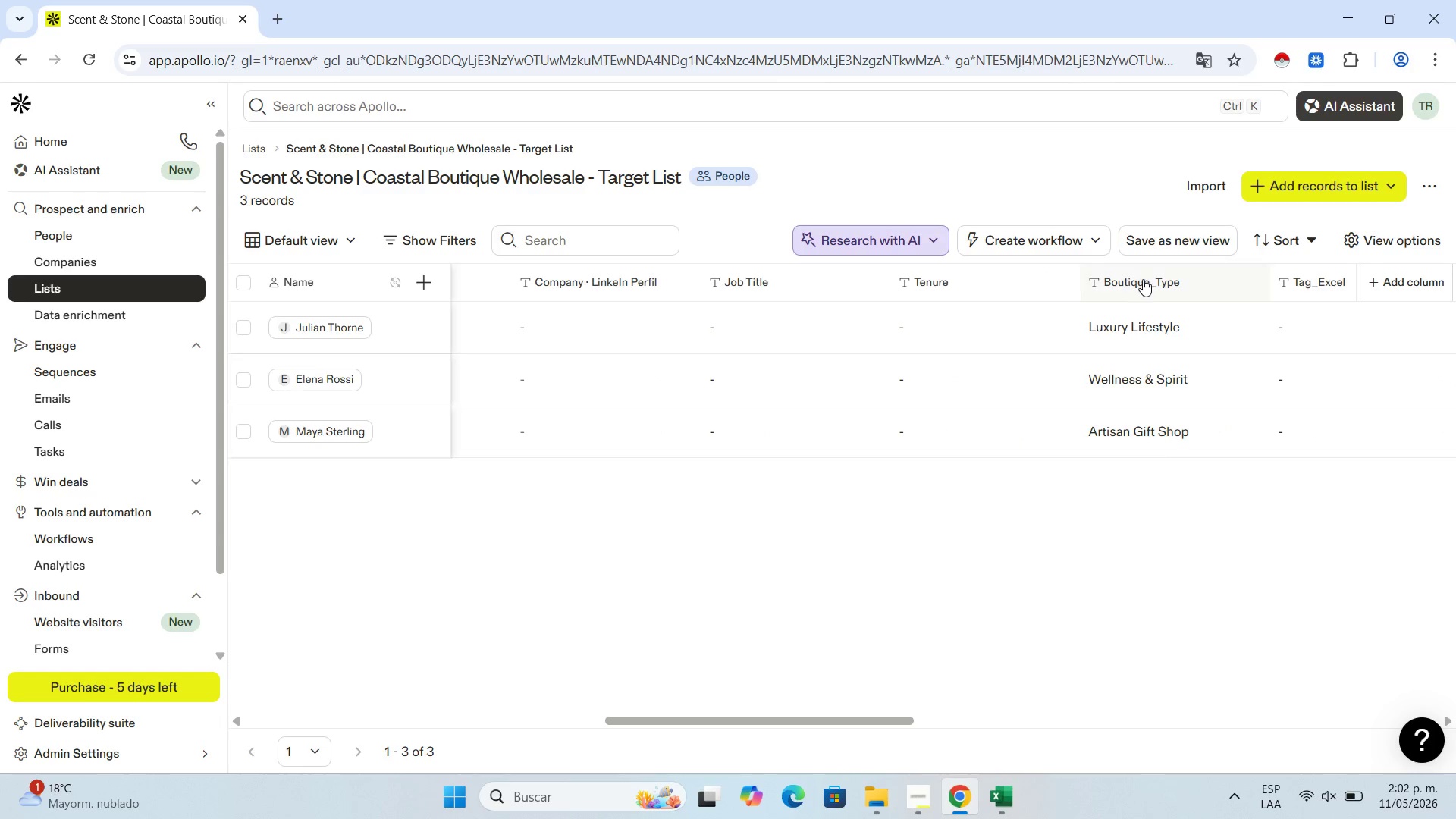 
left_click([1144, 279])
 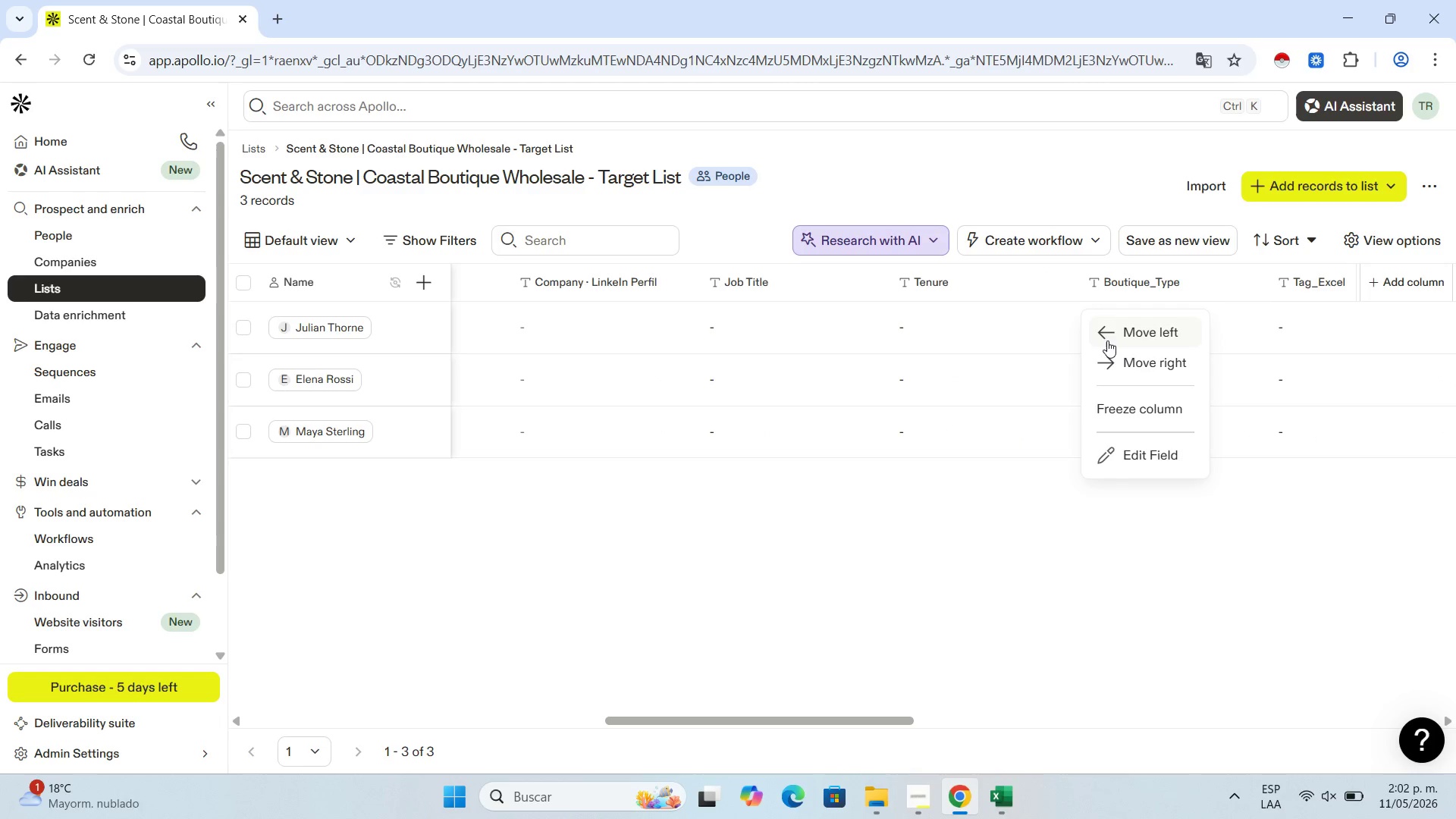 
left_click([1109, 336])
 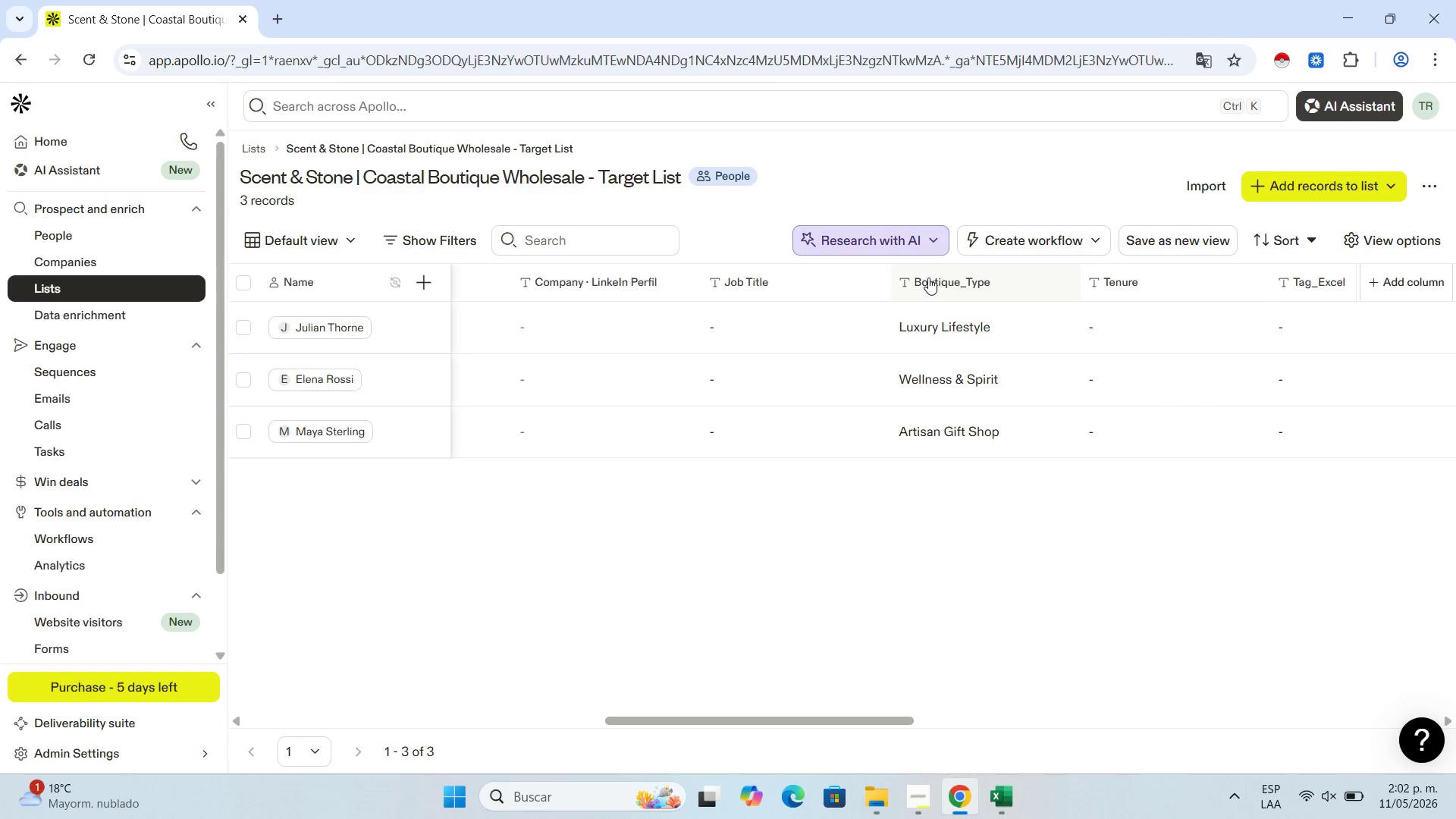 
left_click([928, 278])
 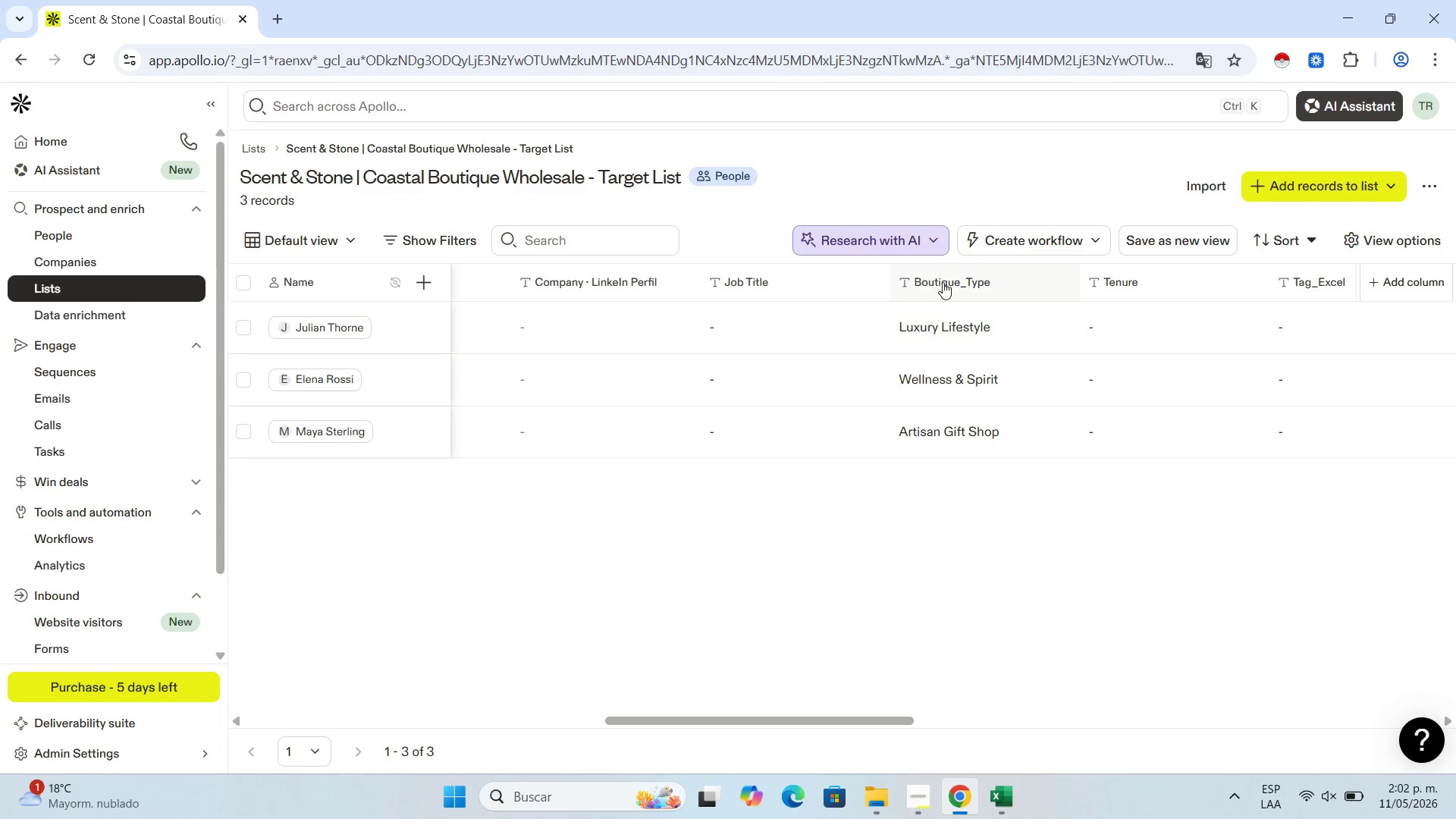 
left_click([943, 274])
 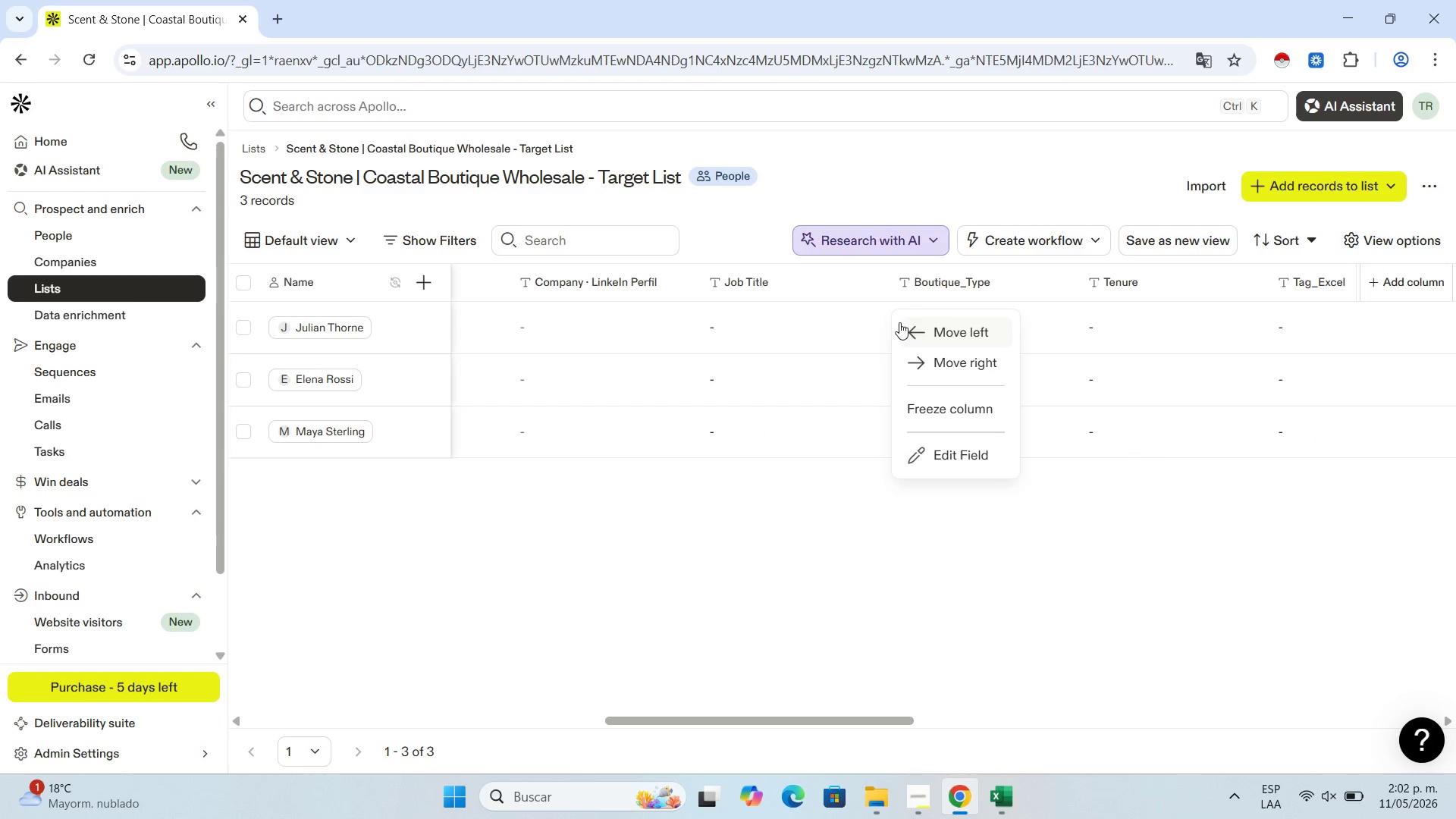 
left_click([934, 319])
 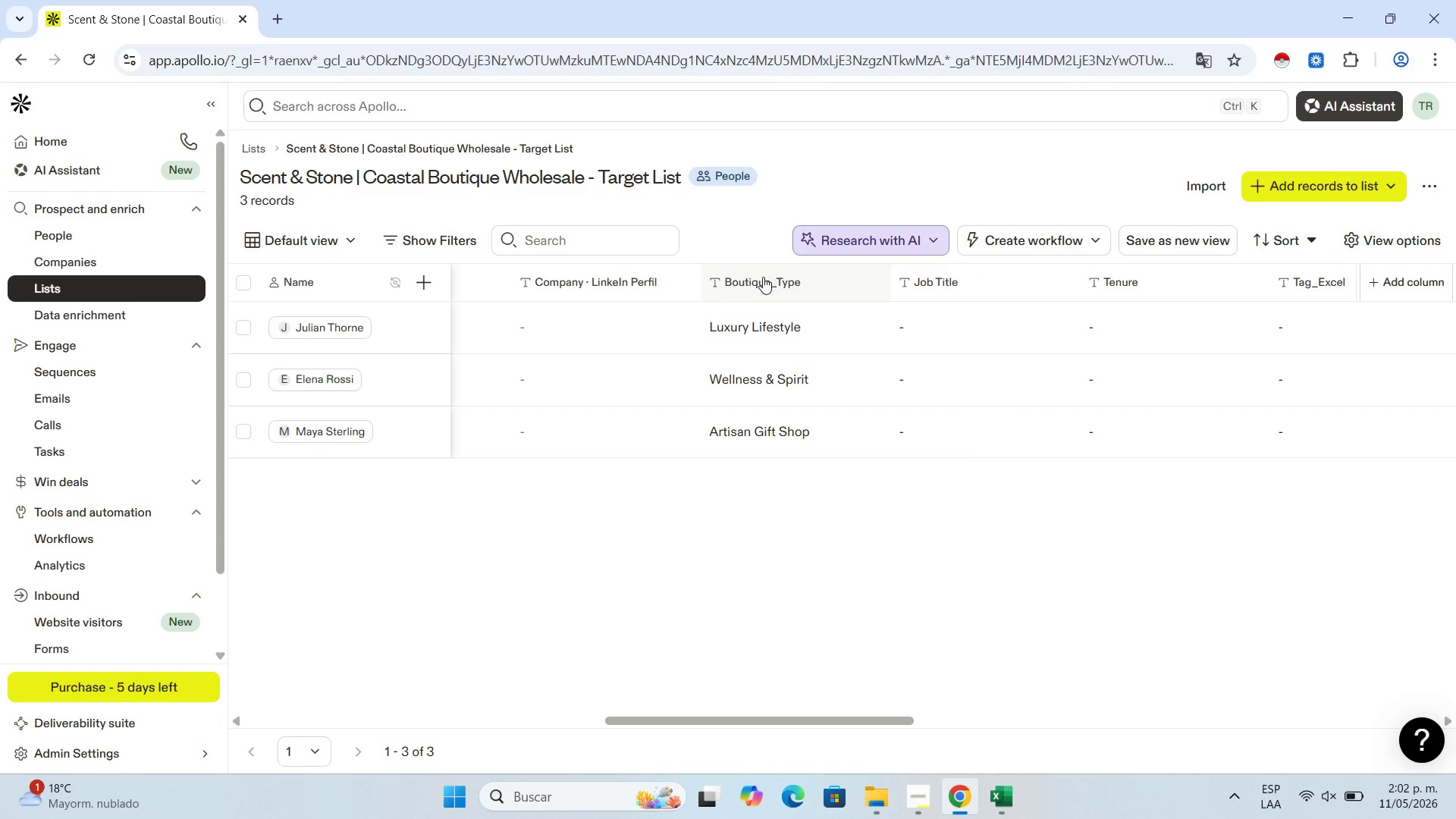 
left_click([748, 281])
 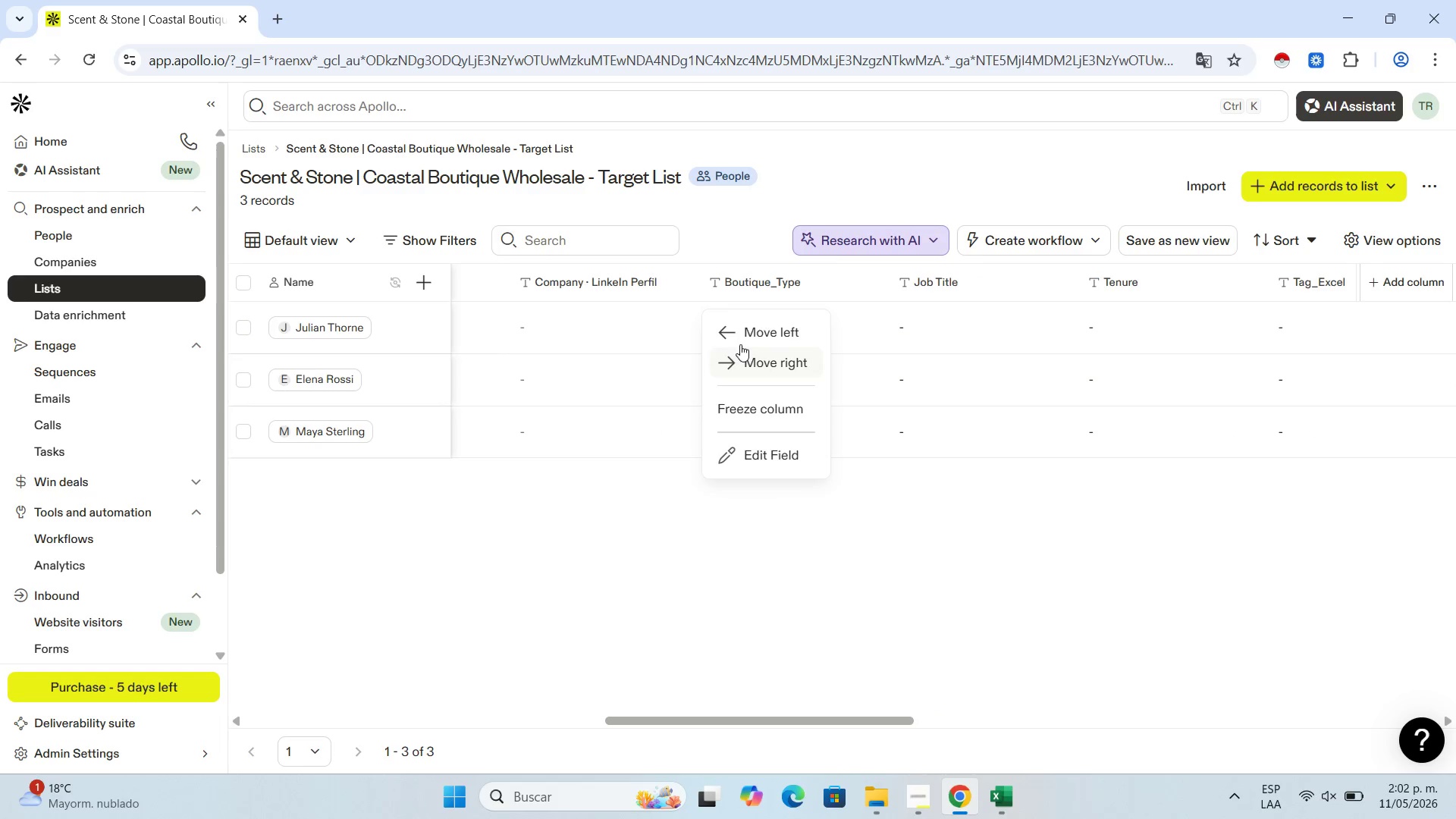 
left_click([745, 329])
 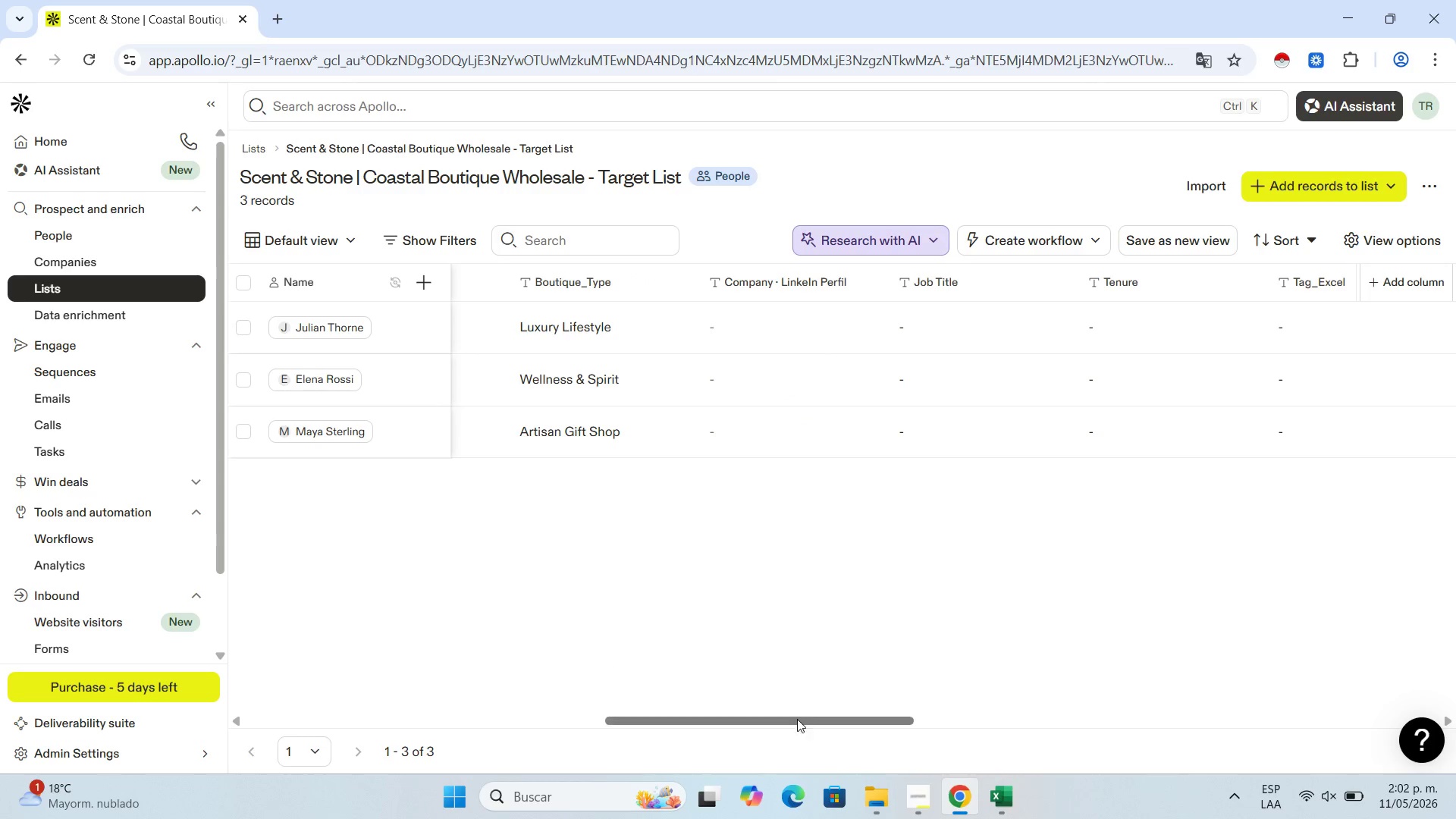 
left_click_drag(start_coordinate=[789, 722], to_coordinate=[633, 723])
 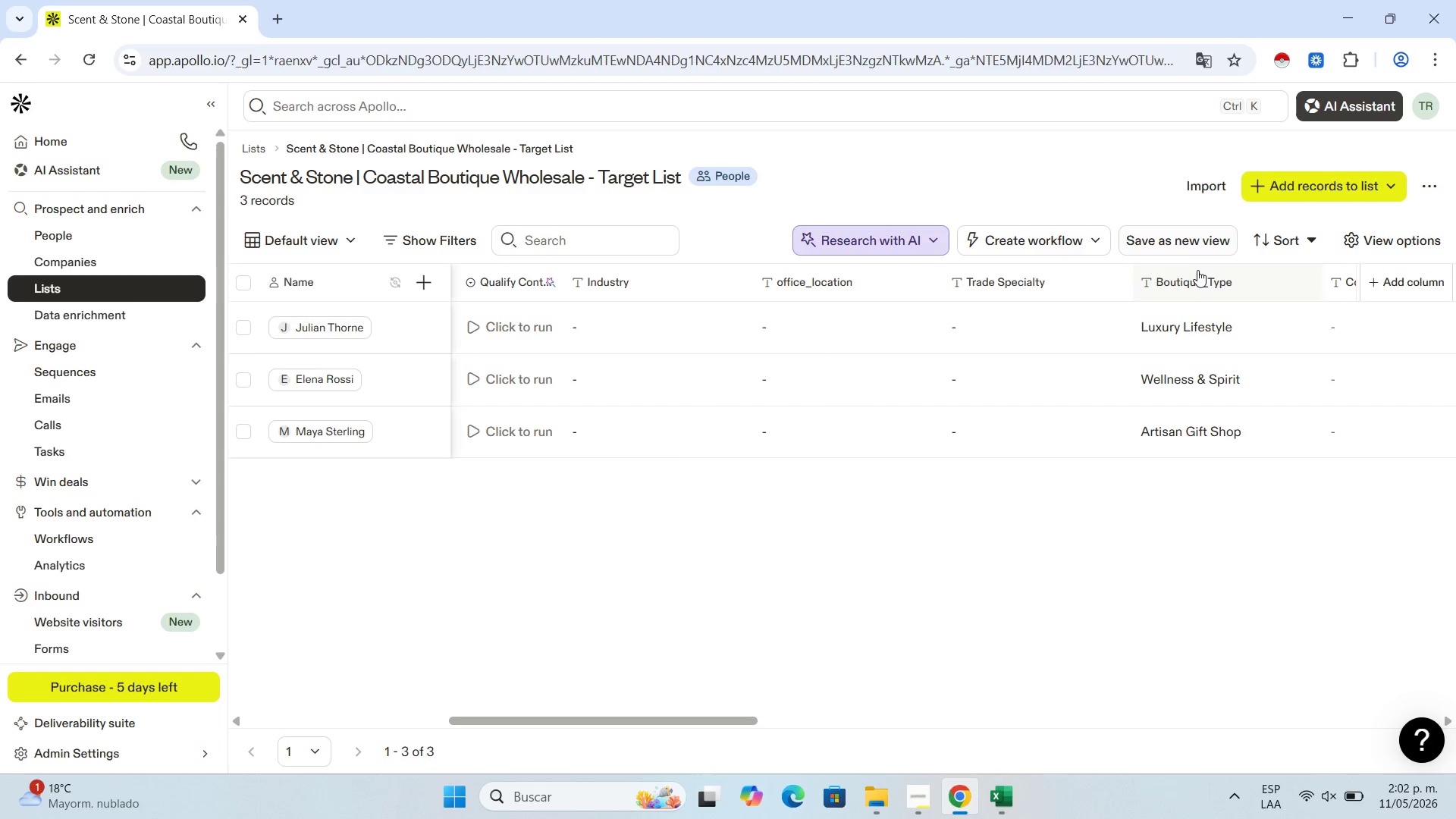 
left_click([1196, 270])
 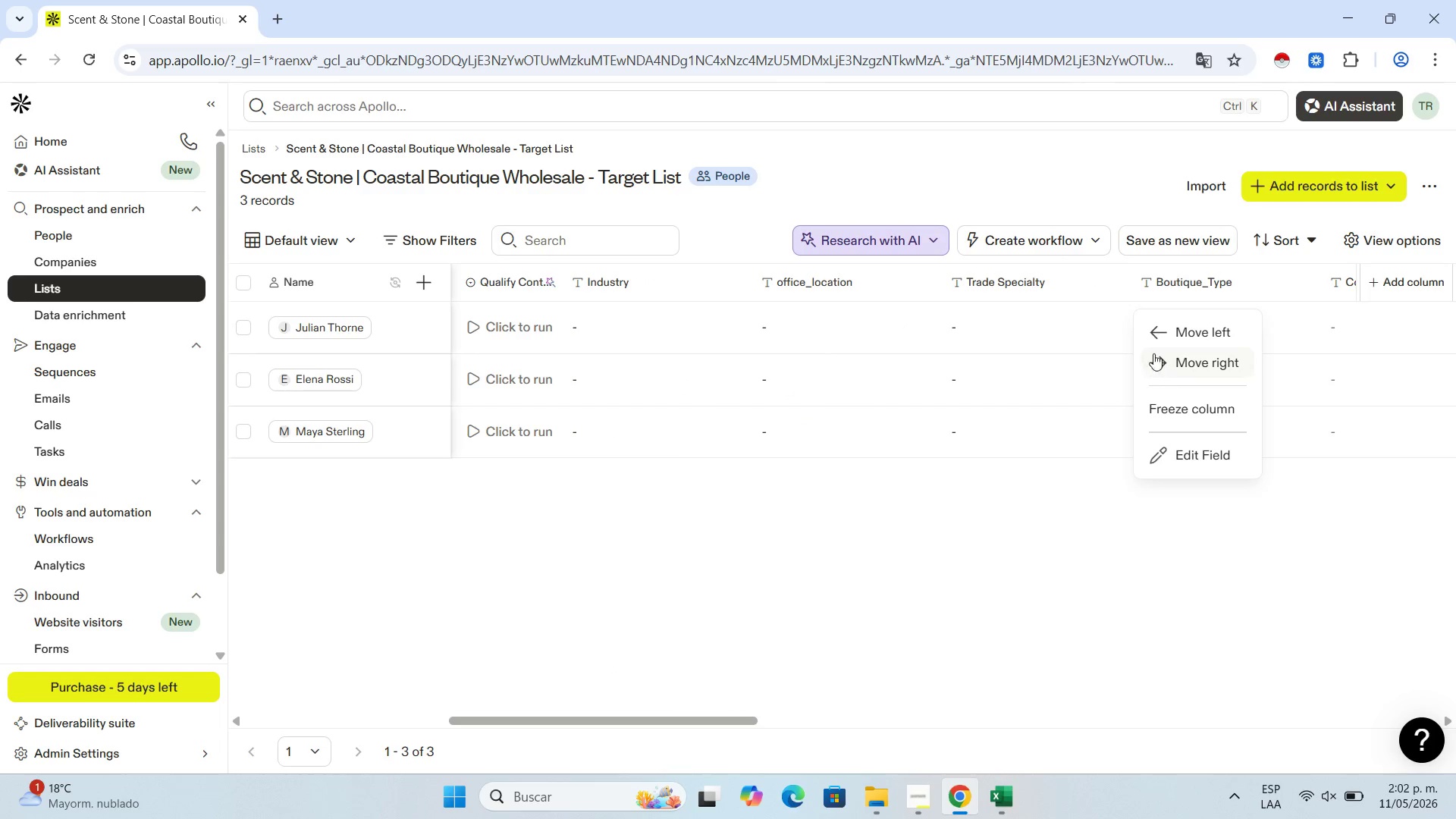 
left_click([1164, 332])
 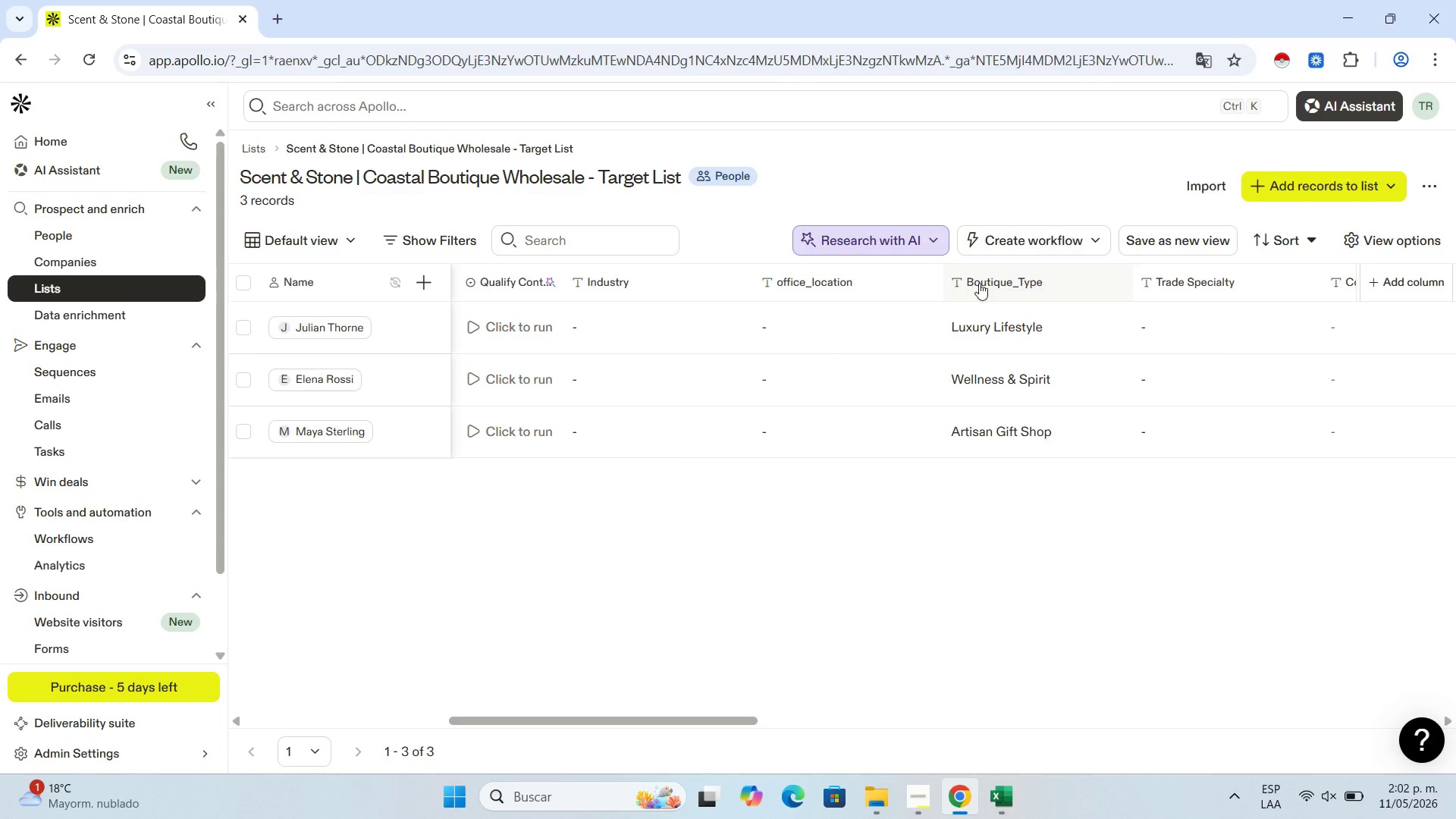 
left_click([979, 283])
 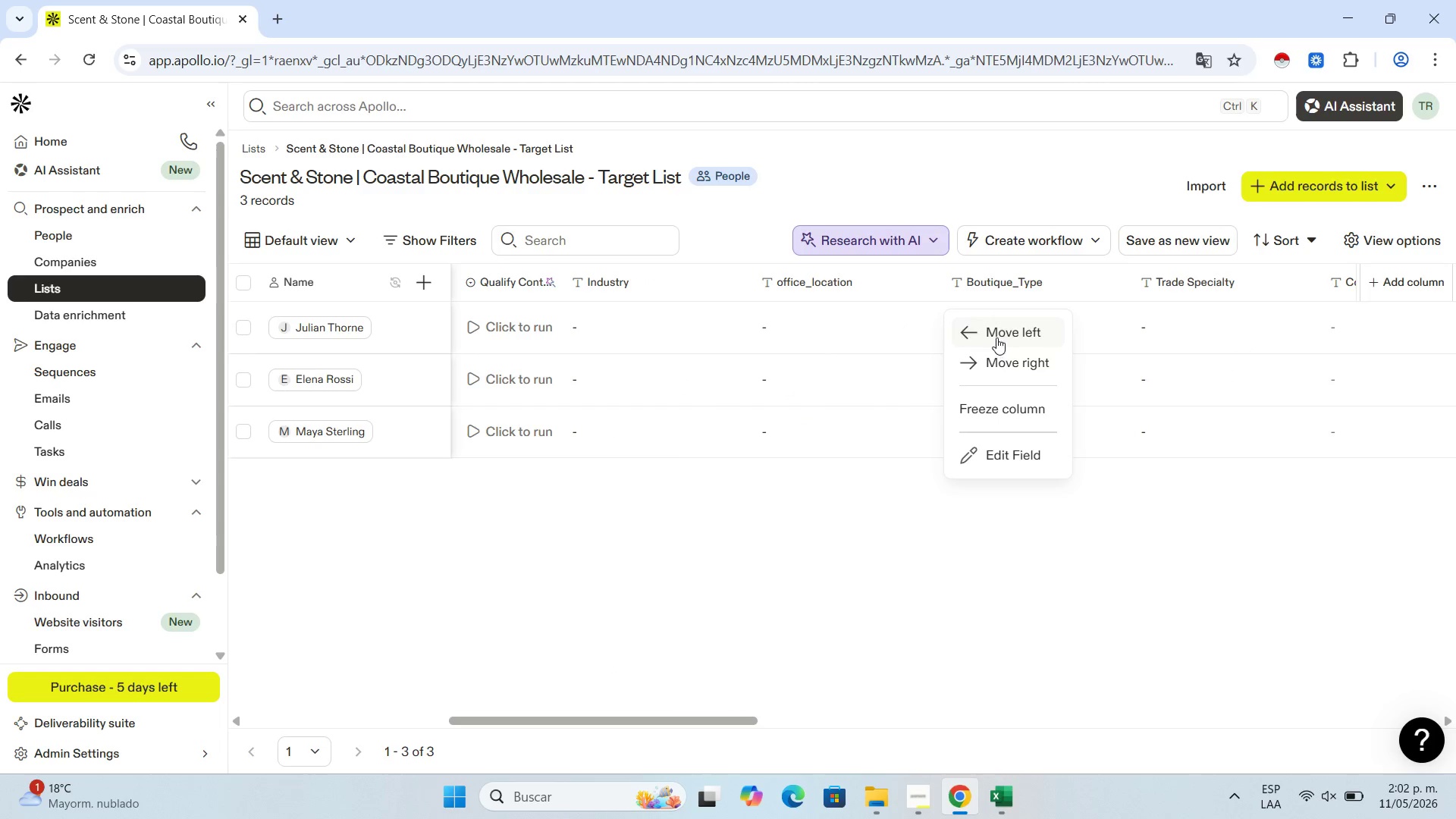 
left_click([1001, 326])
 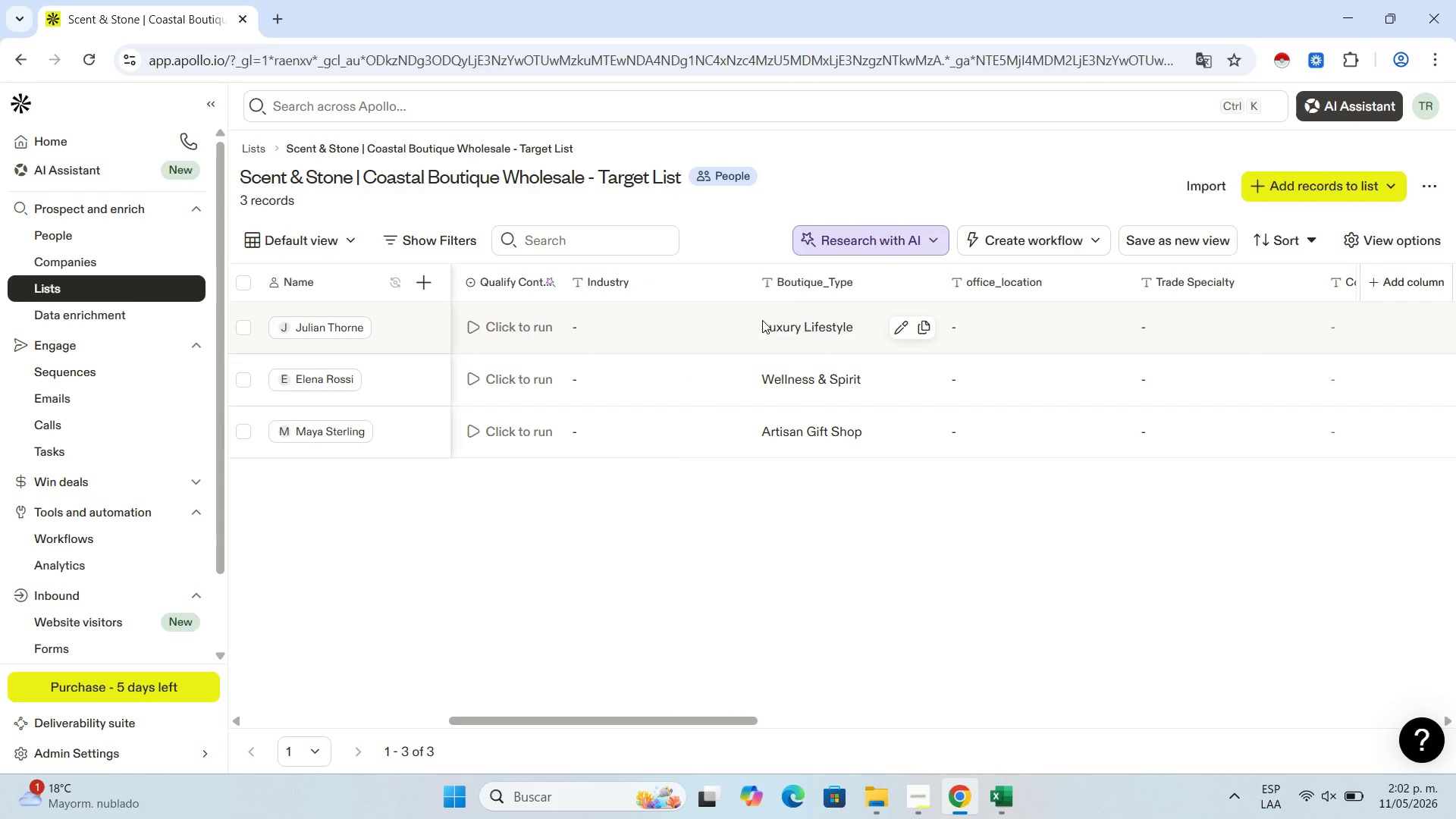 
left_click([781, 290])
 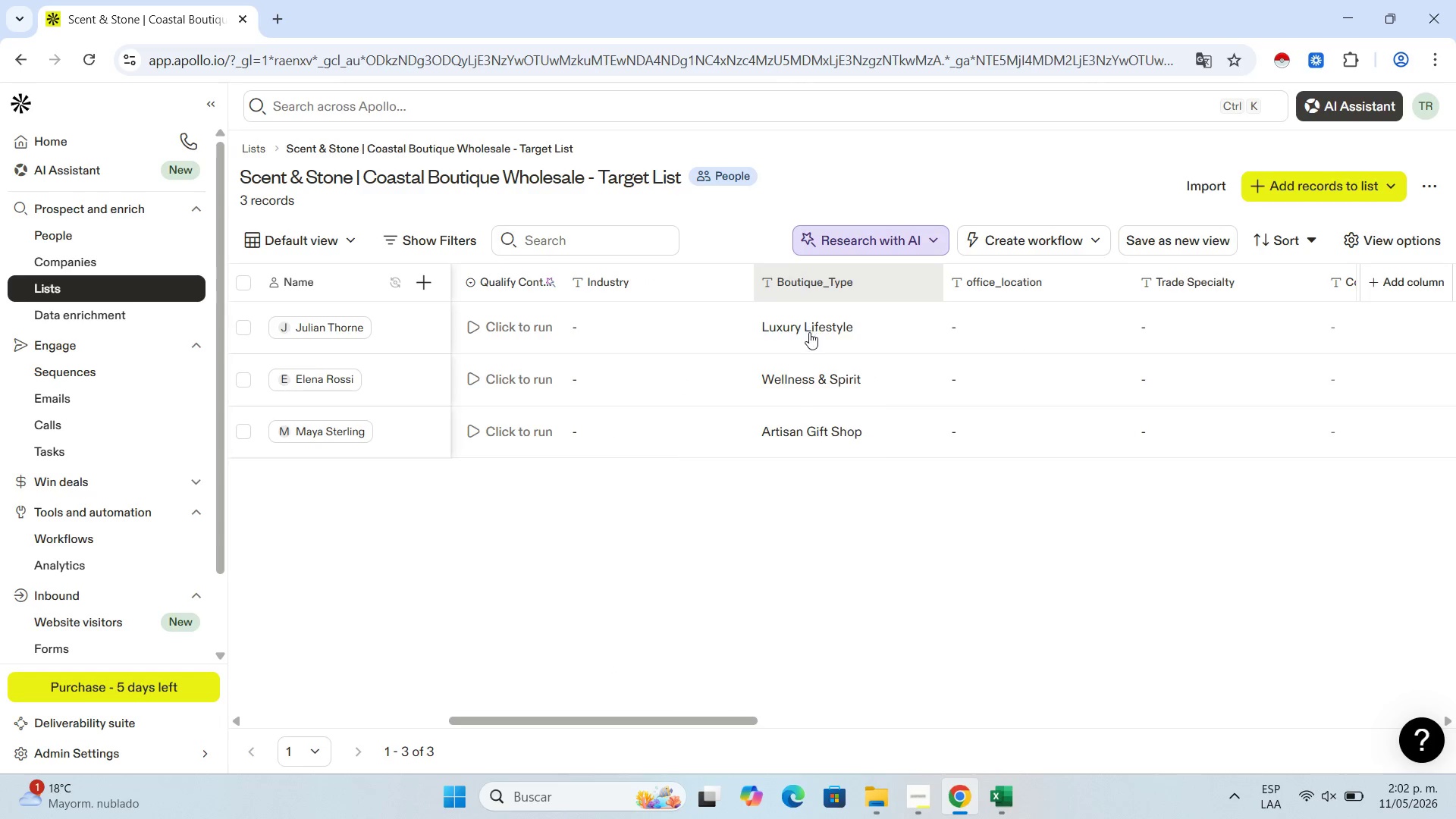 
left_click([814, 335])
 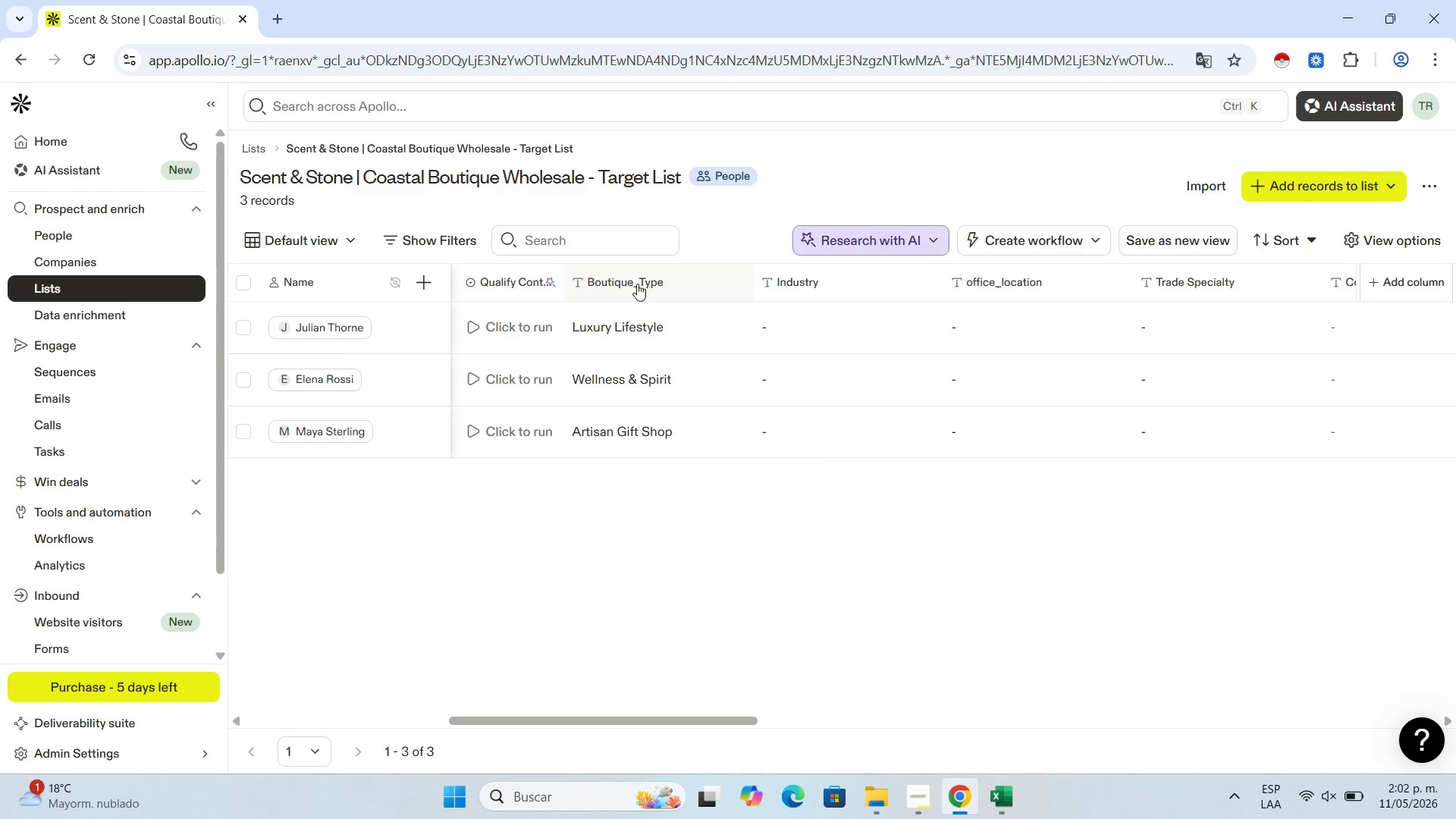 
left_click([629, 277])
 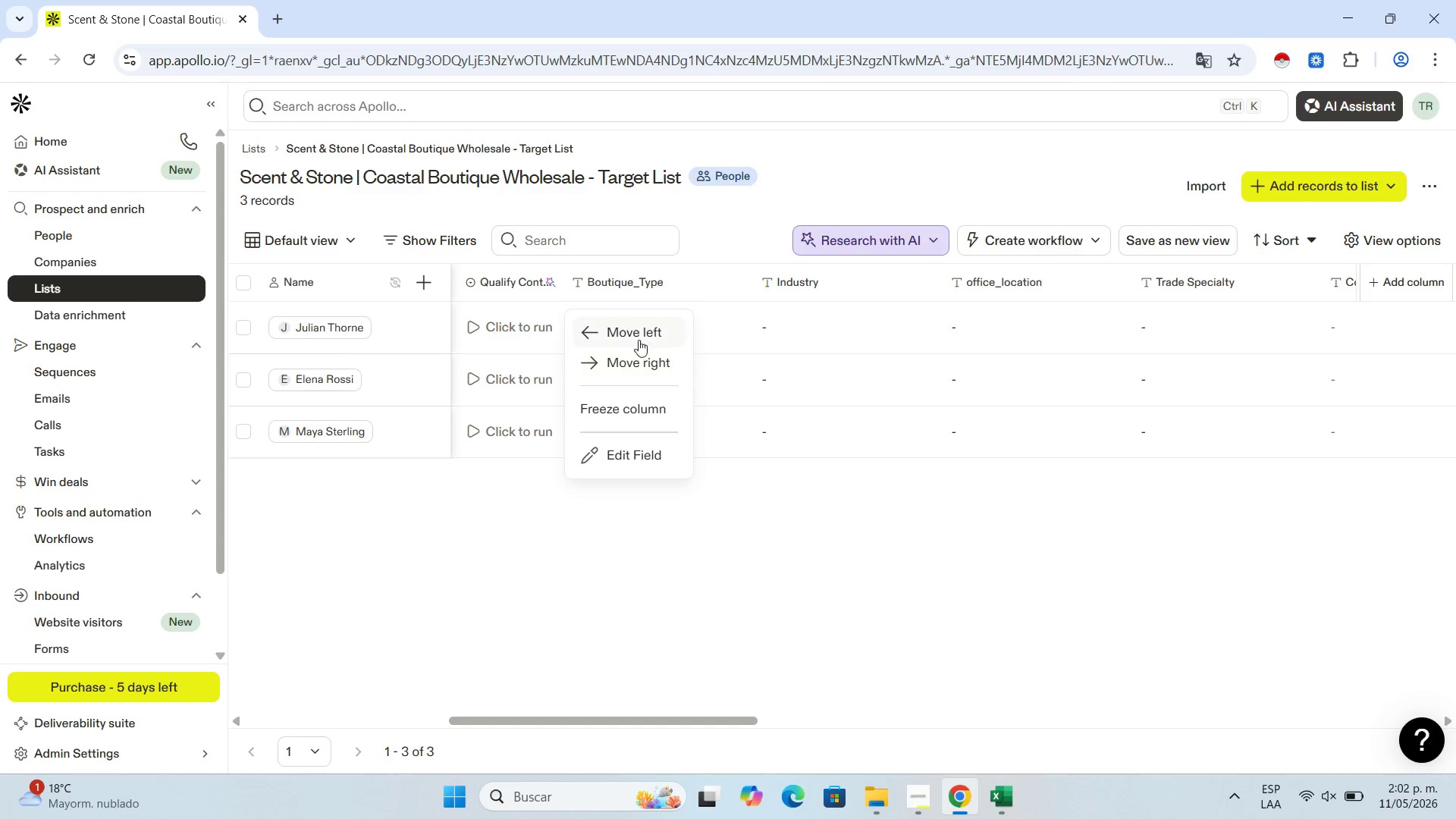 
left_click([639, 328])
 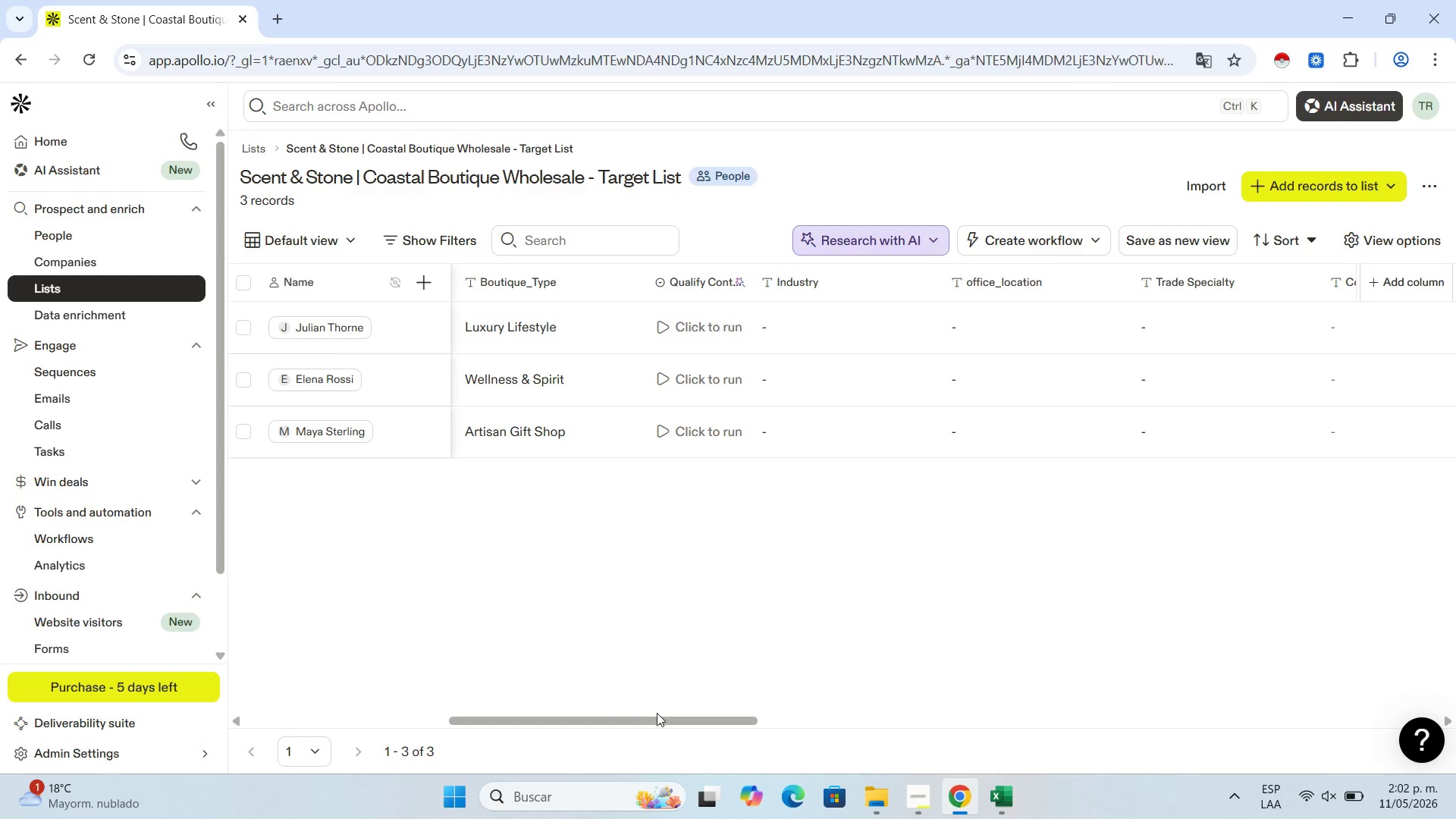 
left_click_drag(start_coordinate=[657, 720], to_coordinate=[514, 711])
 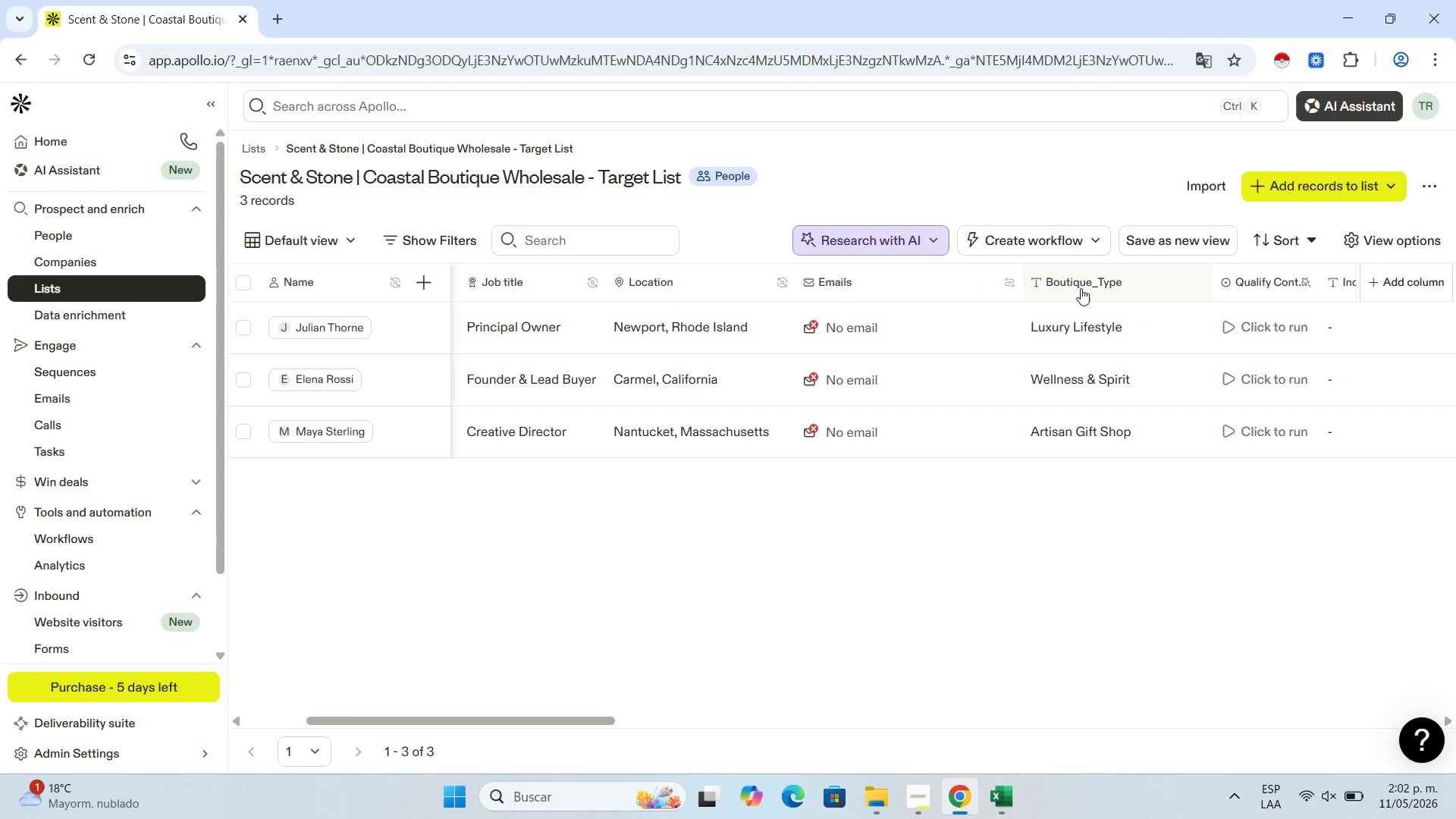 
left_click([1078, 290])
 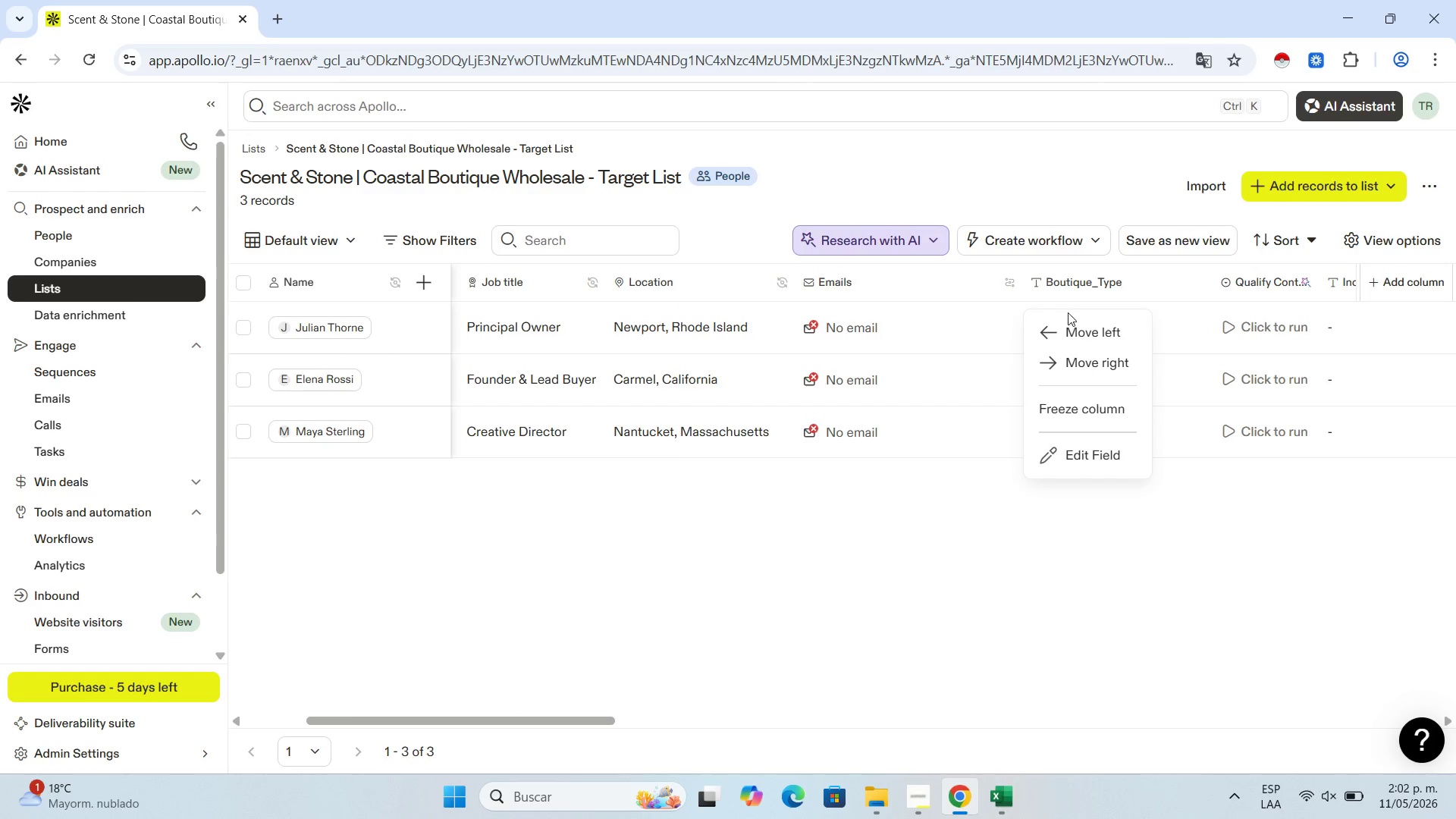 
left_click([1064, 324])
 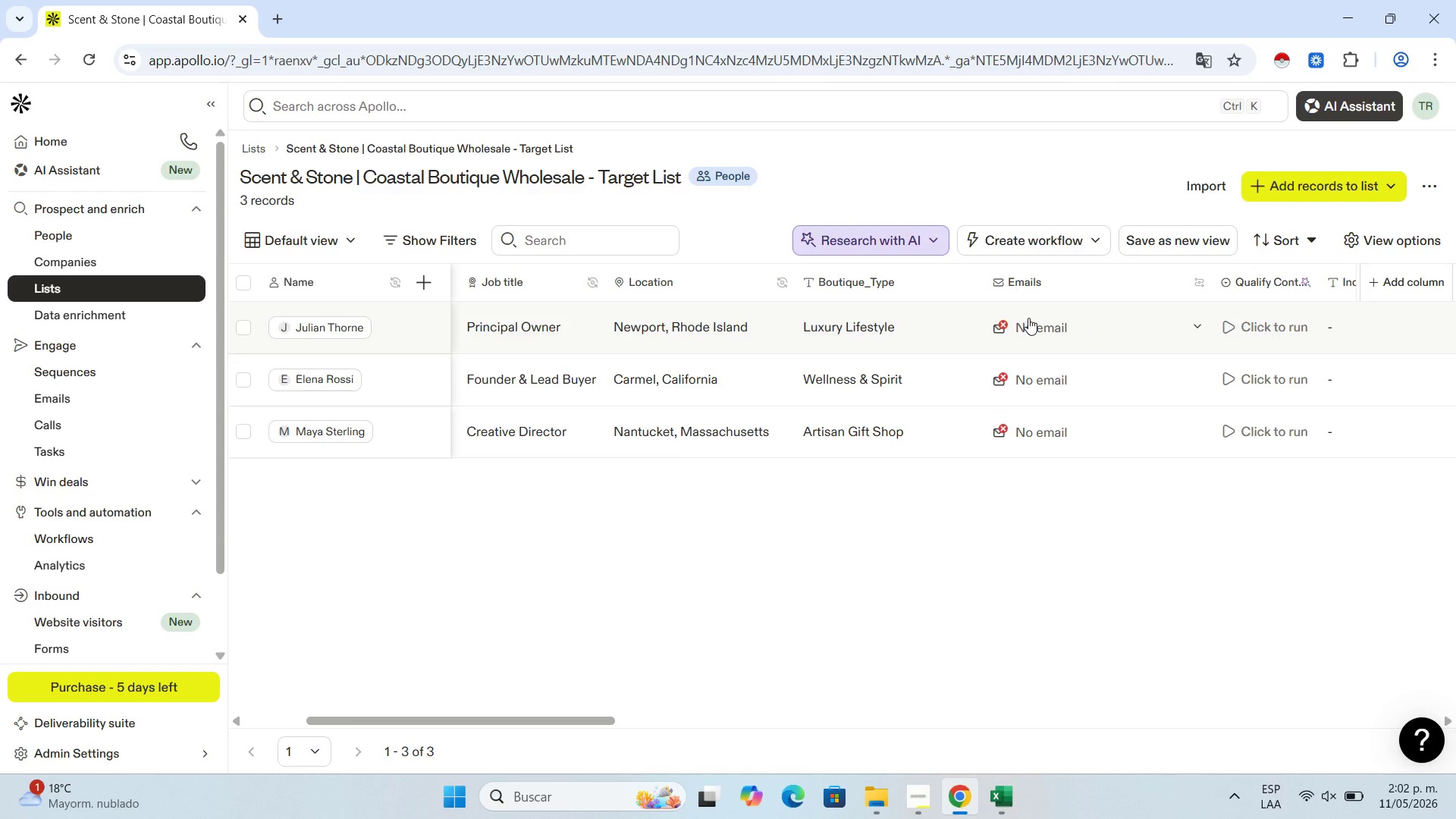 
mouse_move([861, 430])
 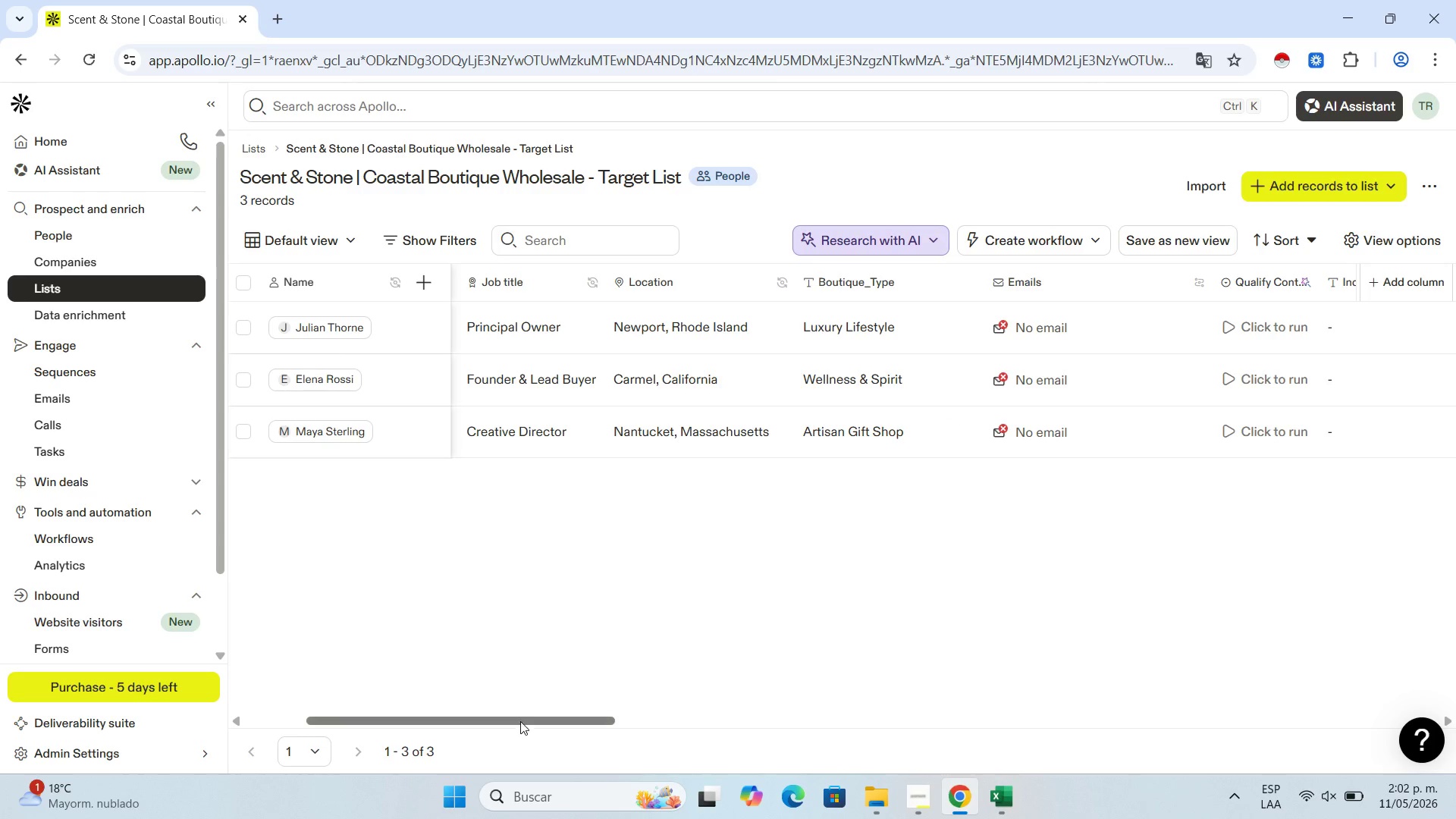 
left_click_drag(start_coordinate=[519, 715], to_coordinate=[385, 724])
 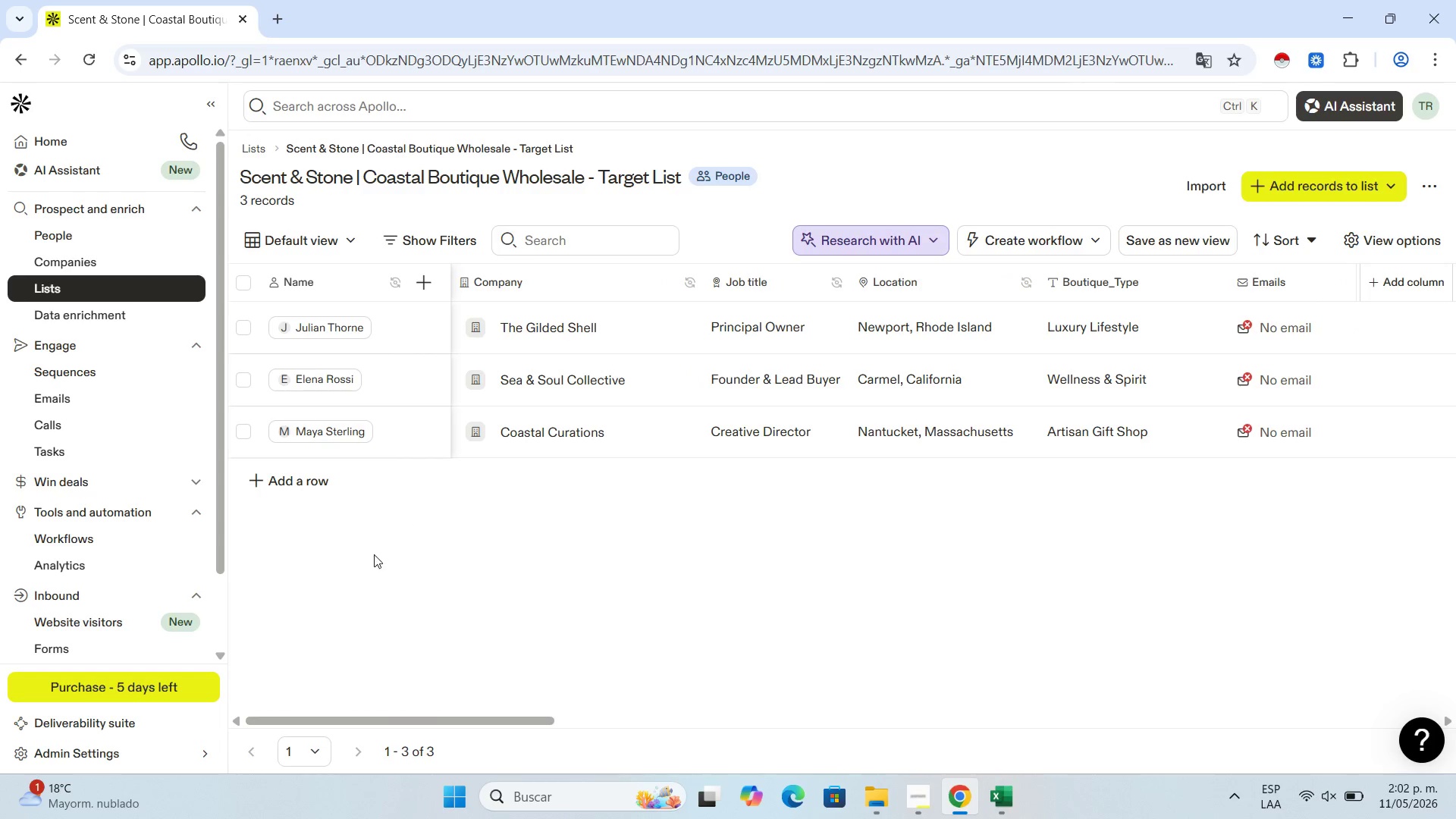 
wait(8.88)
 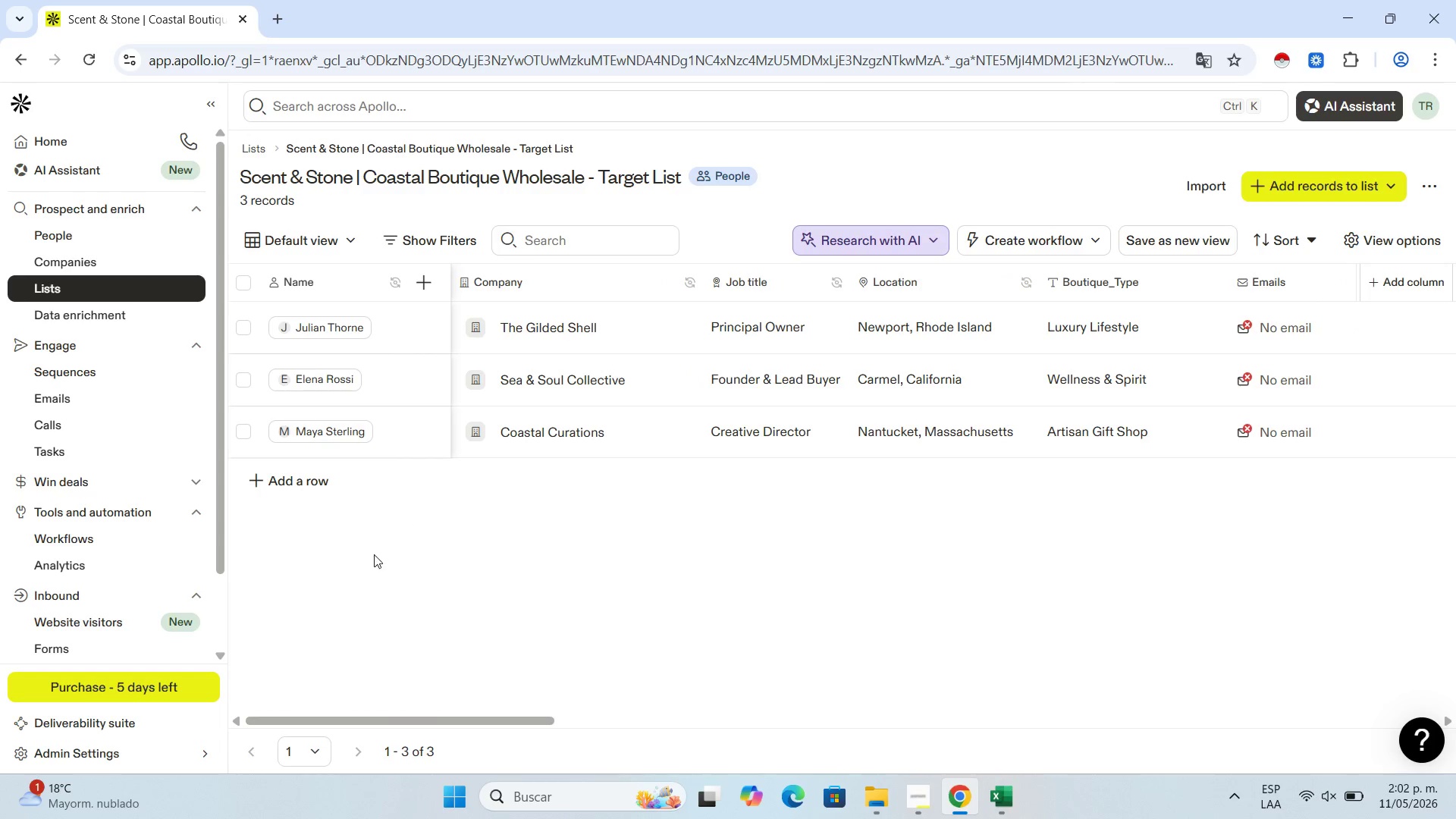 
left_click([312, 475])
 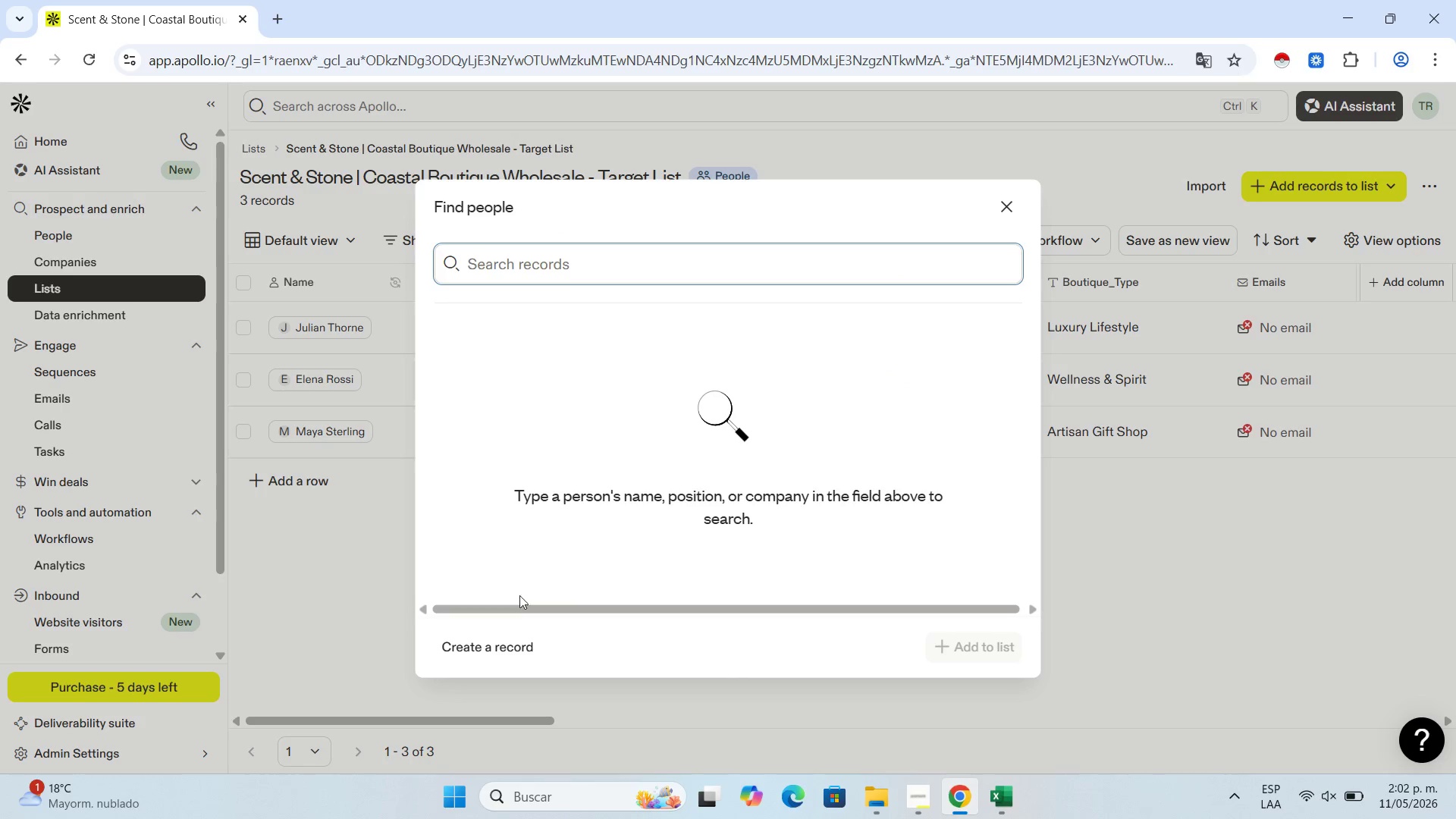 
left_click([522, 654])
 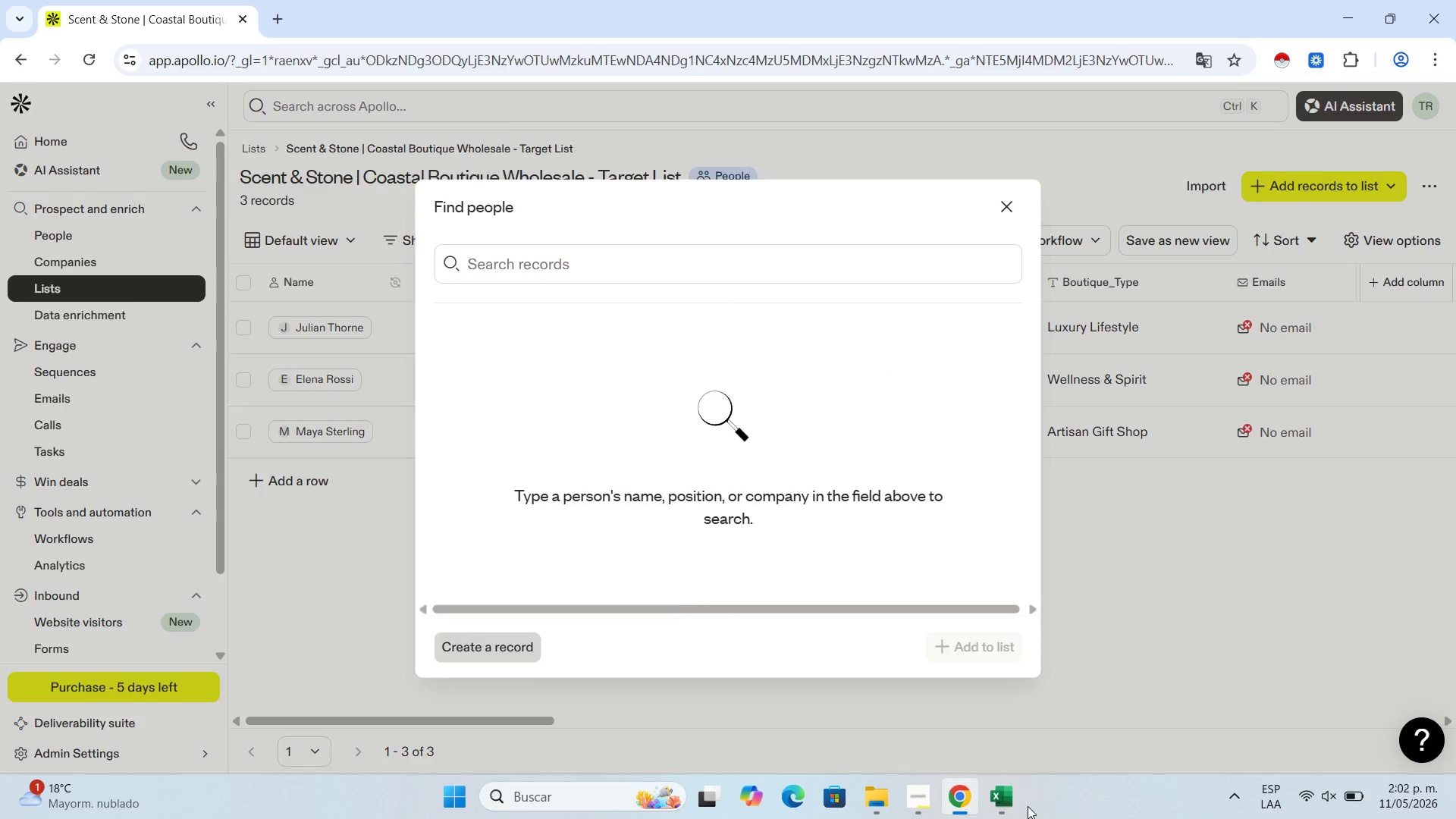 
left_click([1017, 802])
 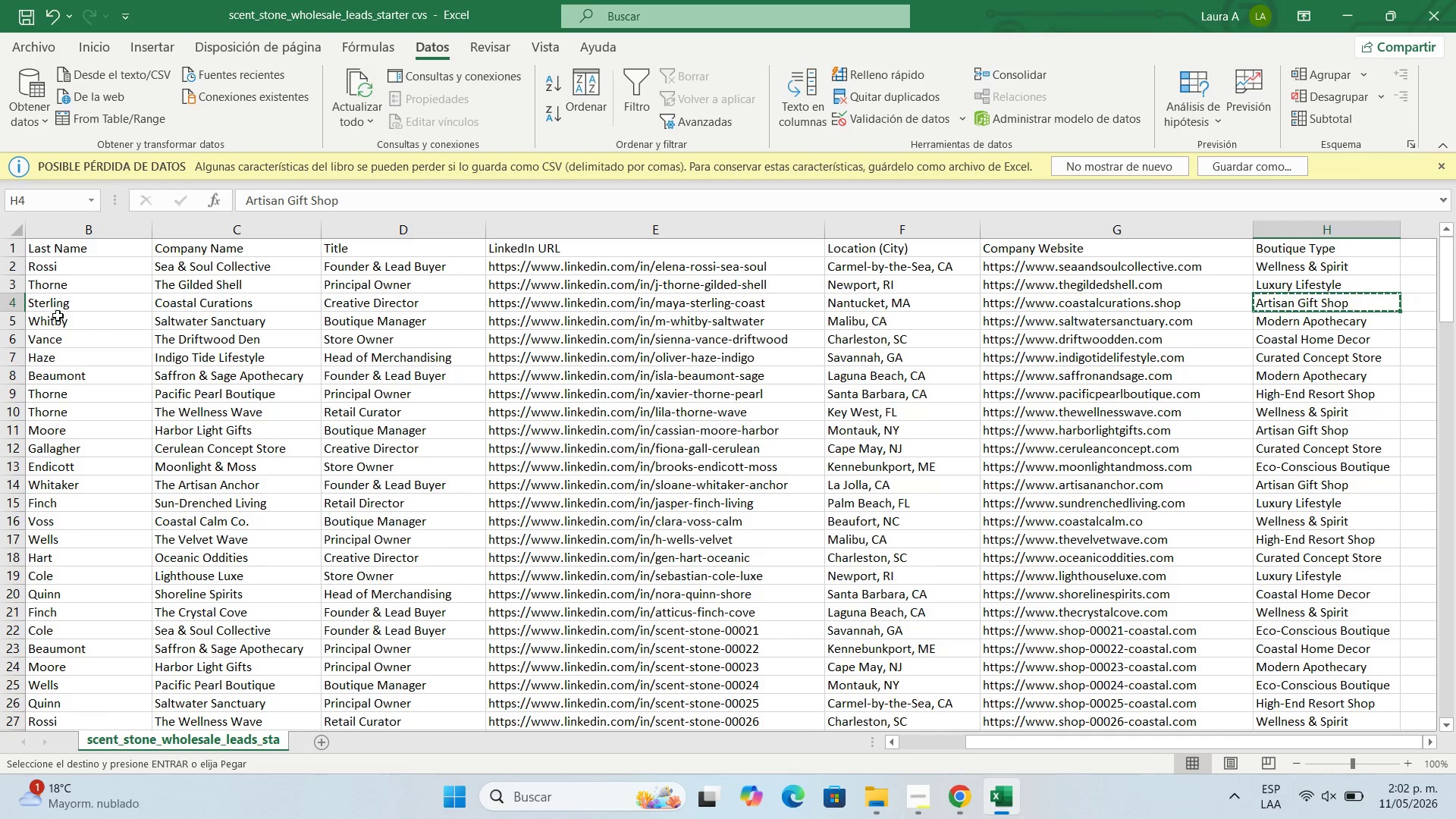 
left_click([67, 306])
 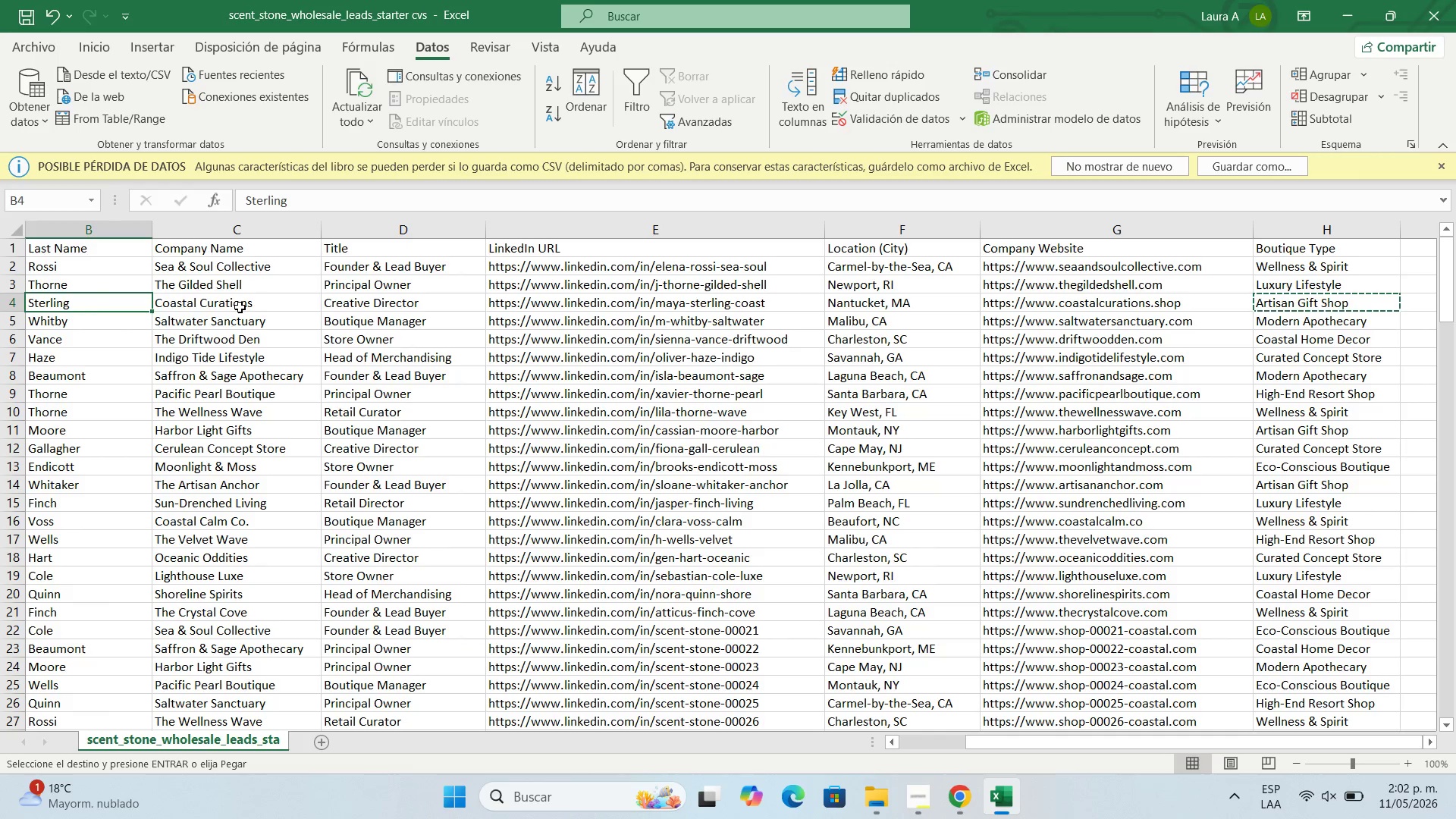 
left_click([240, 307])
 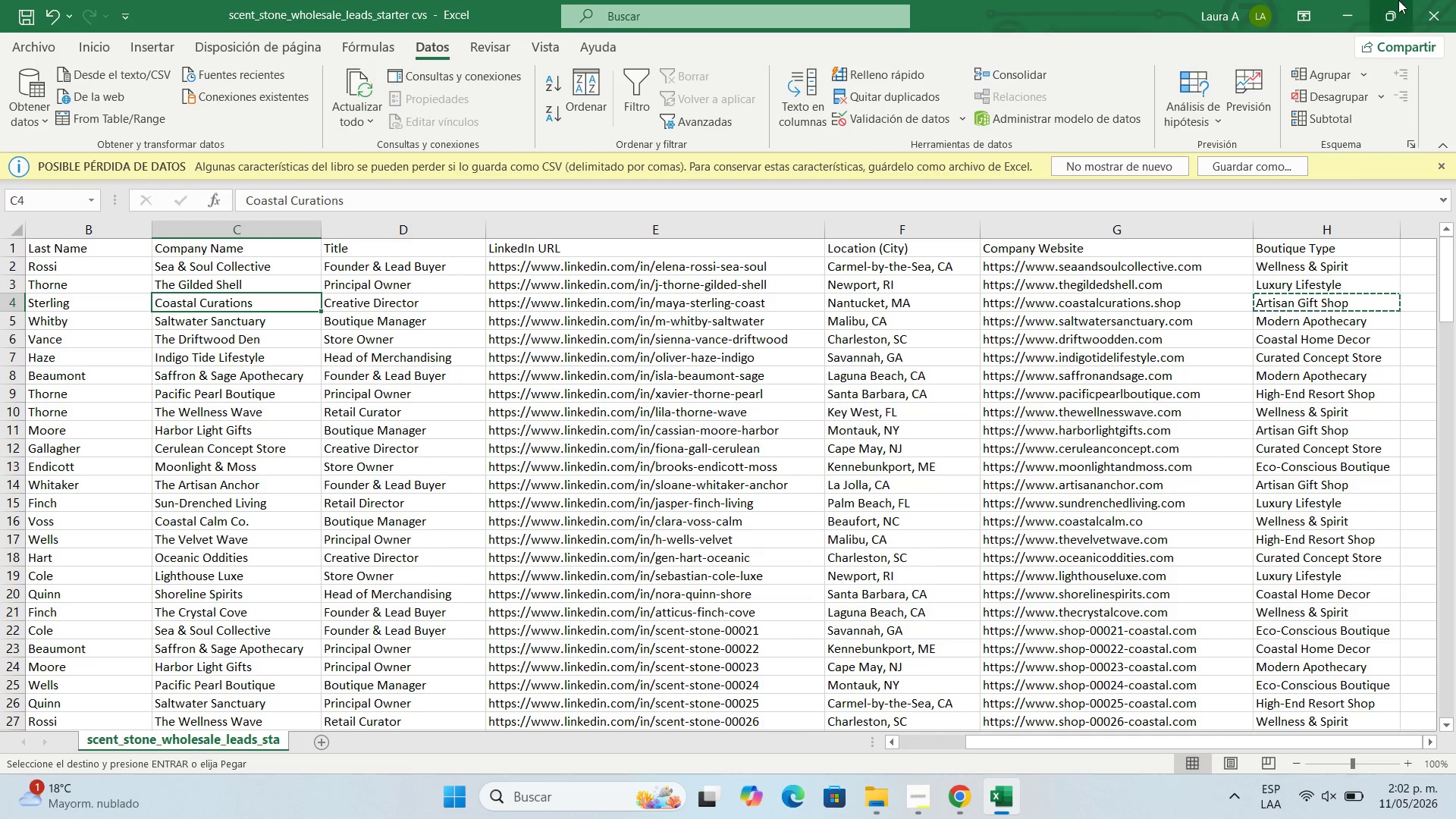 
left_click([1347, 0])
 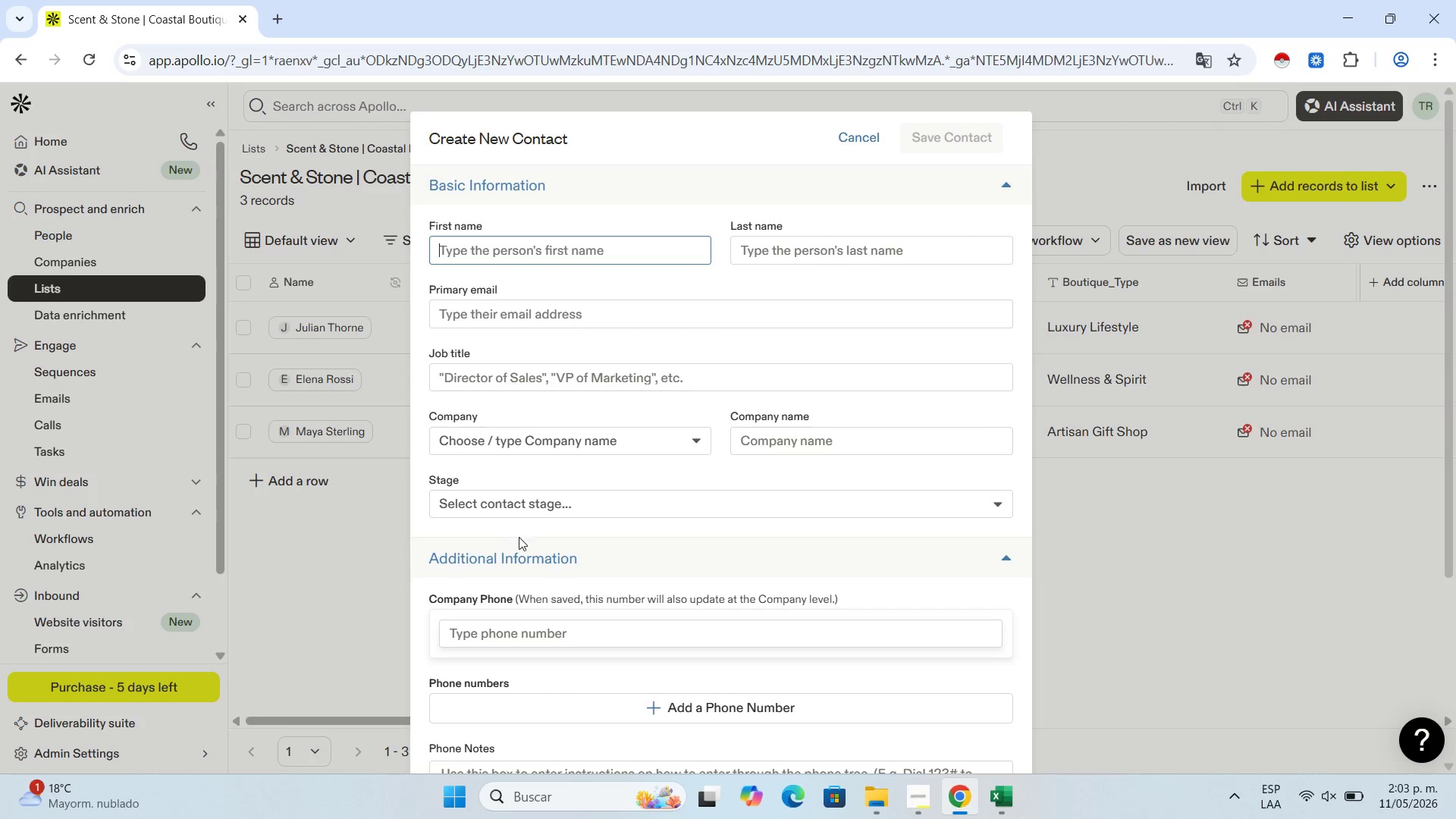 
wait(6.14)
 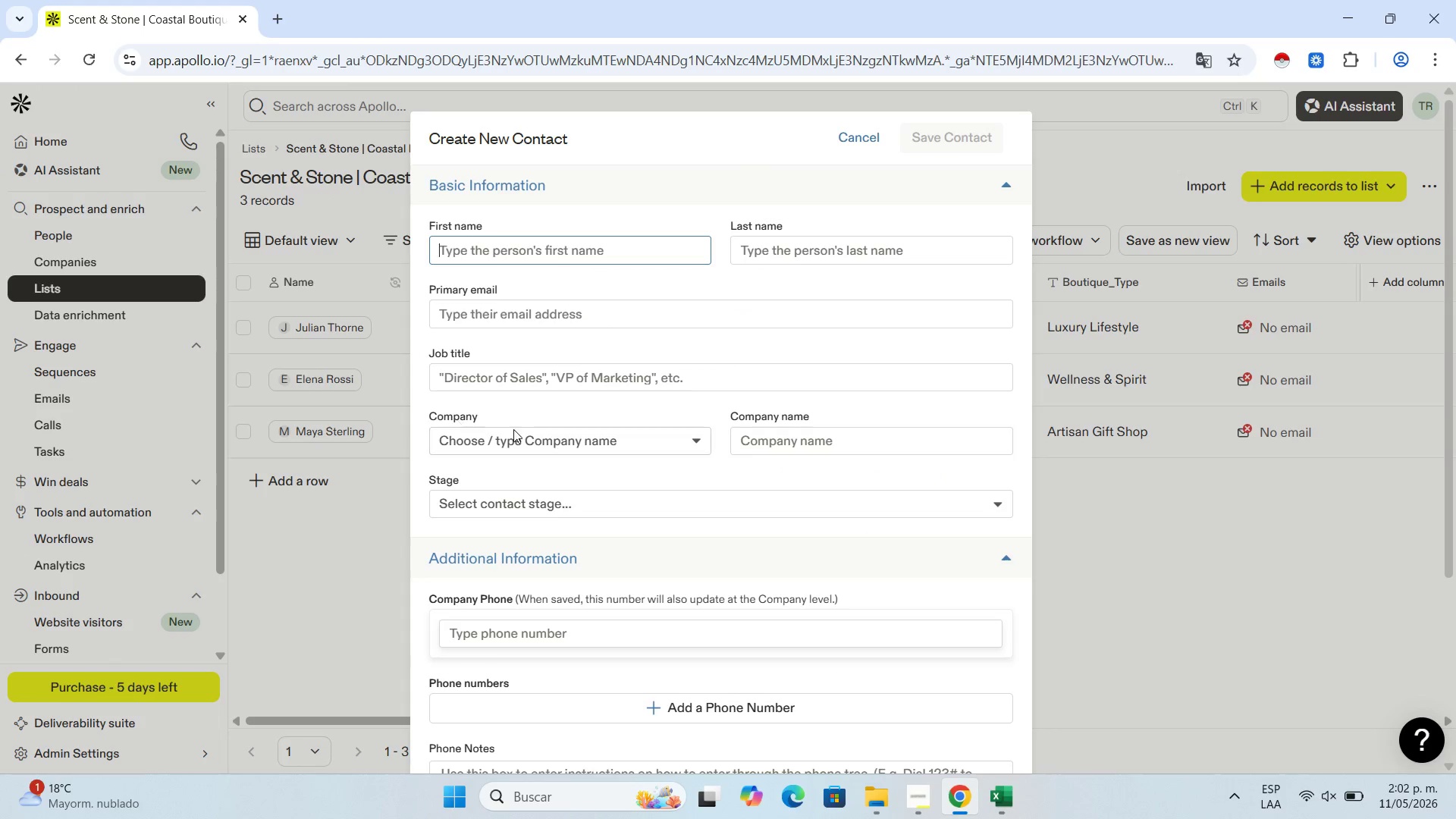 
left_click([1012, 799])
 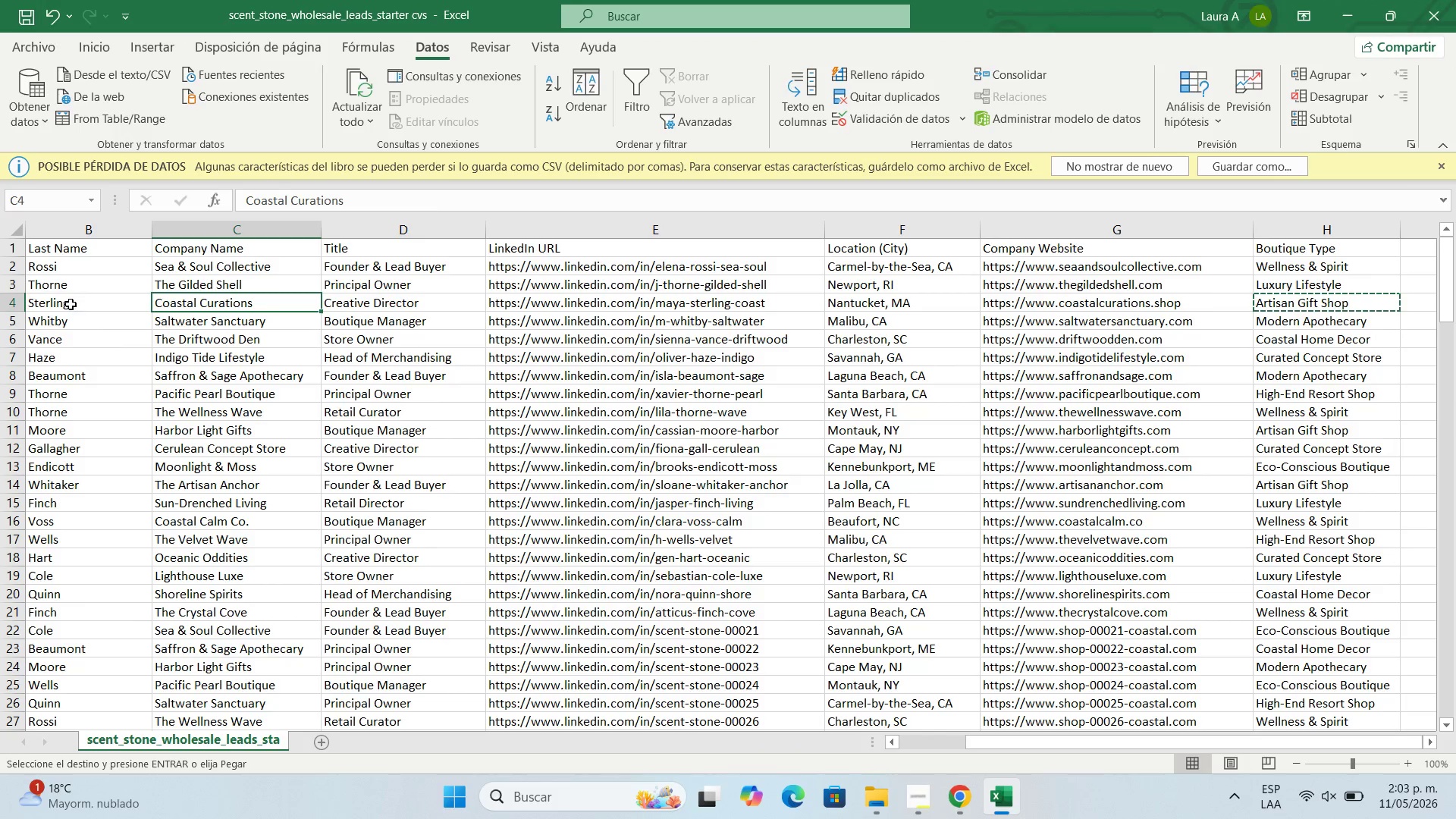 
left_click([78, 318])
 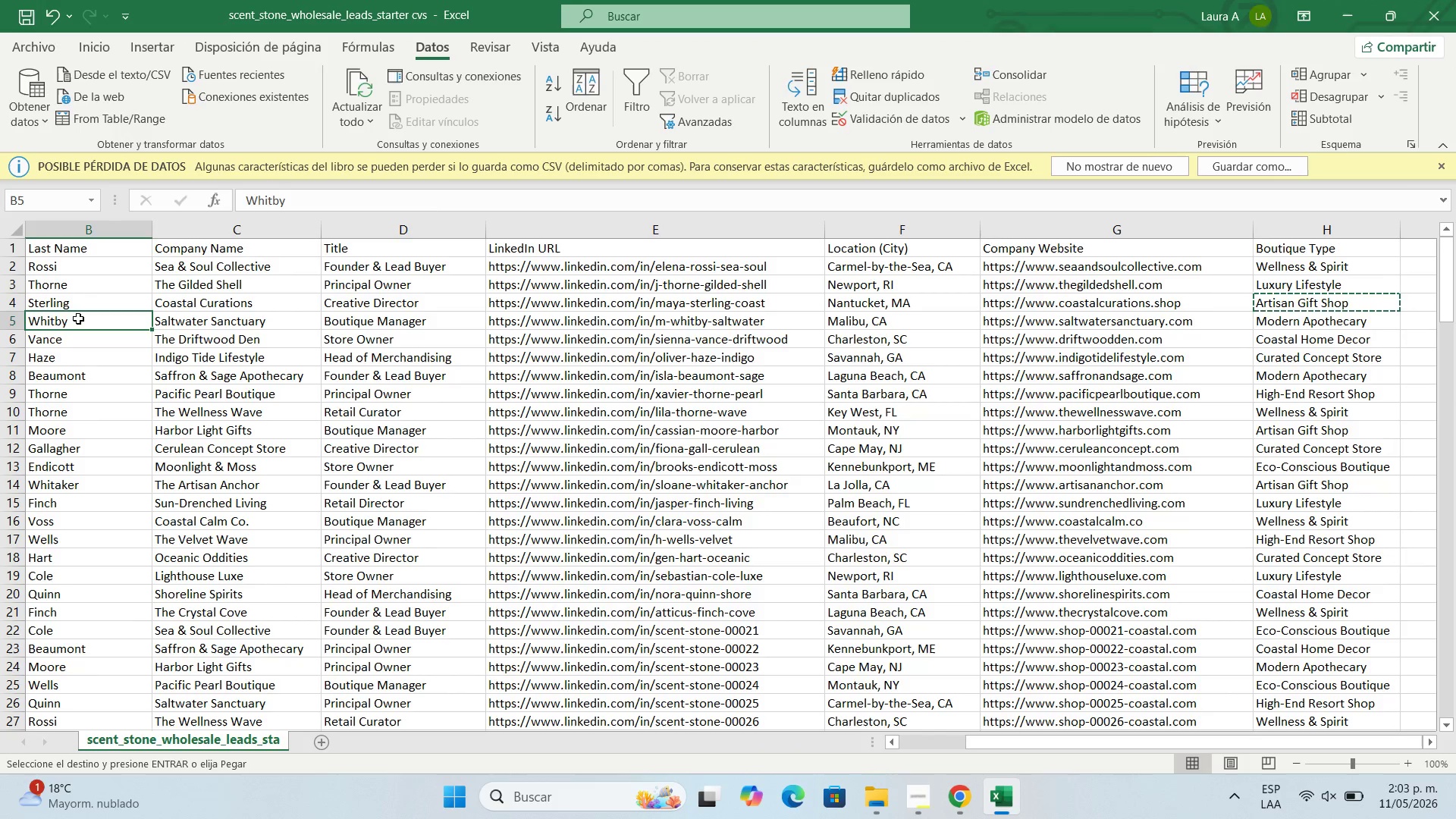 
key(ArrowLeft)
 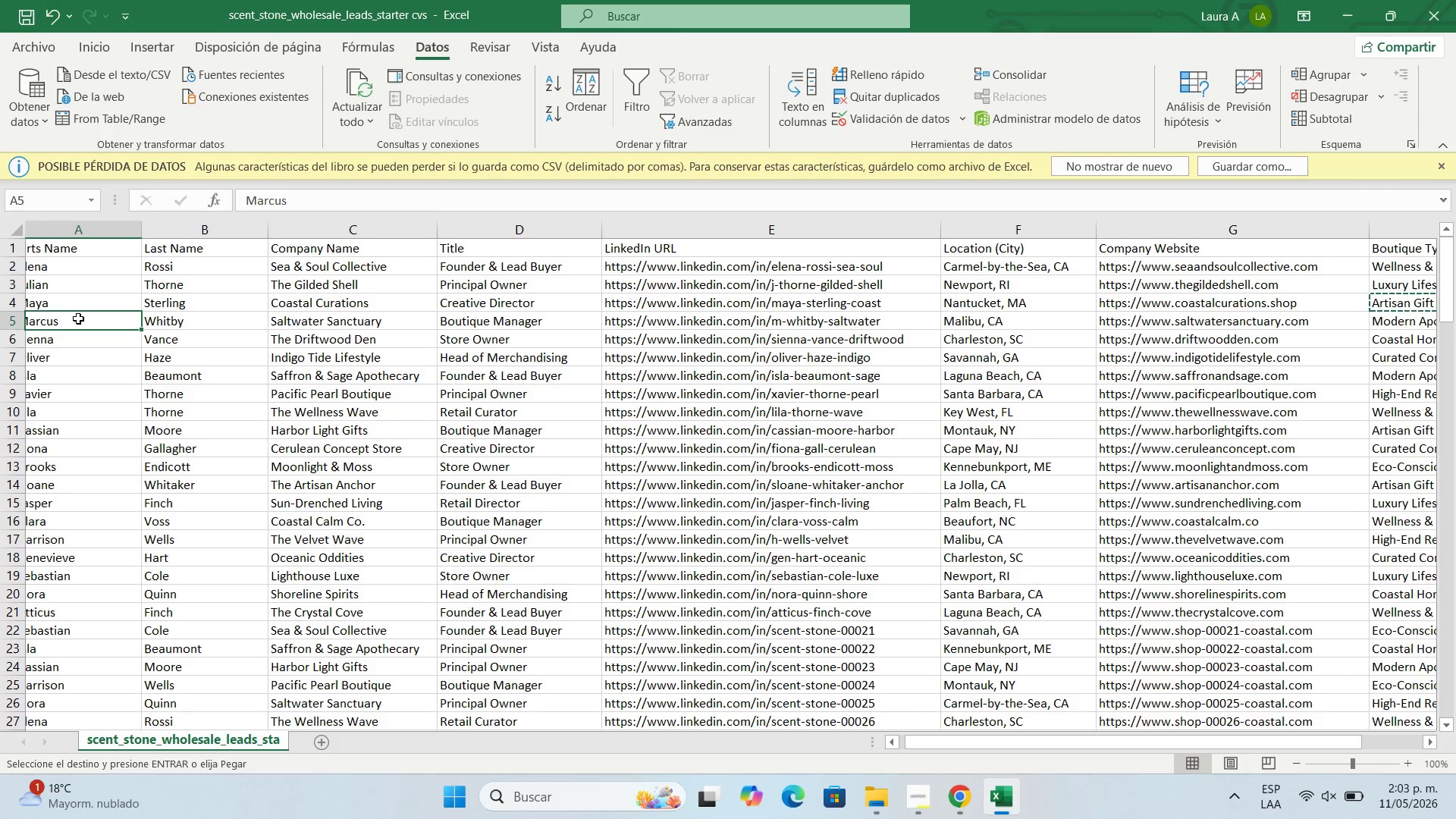 
key(ArrowLeft)
 